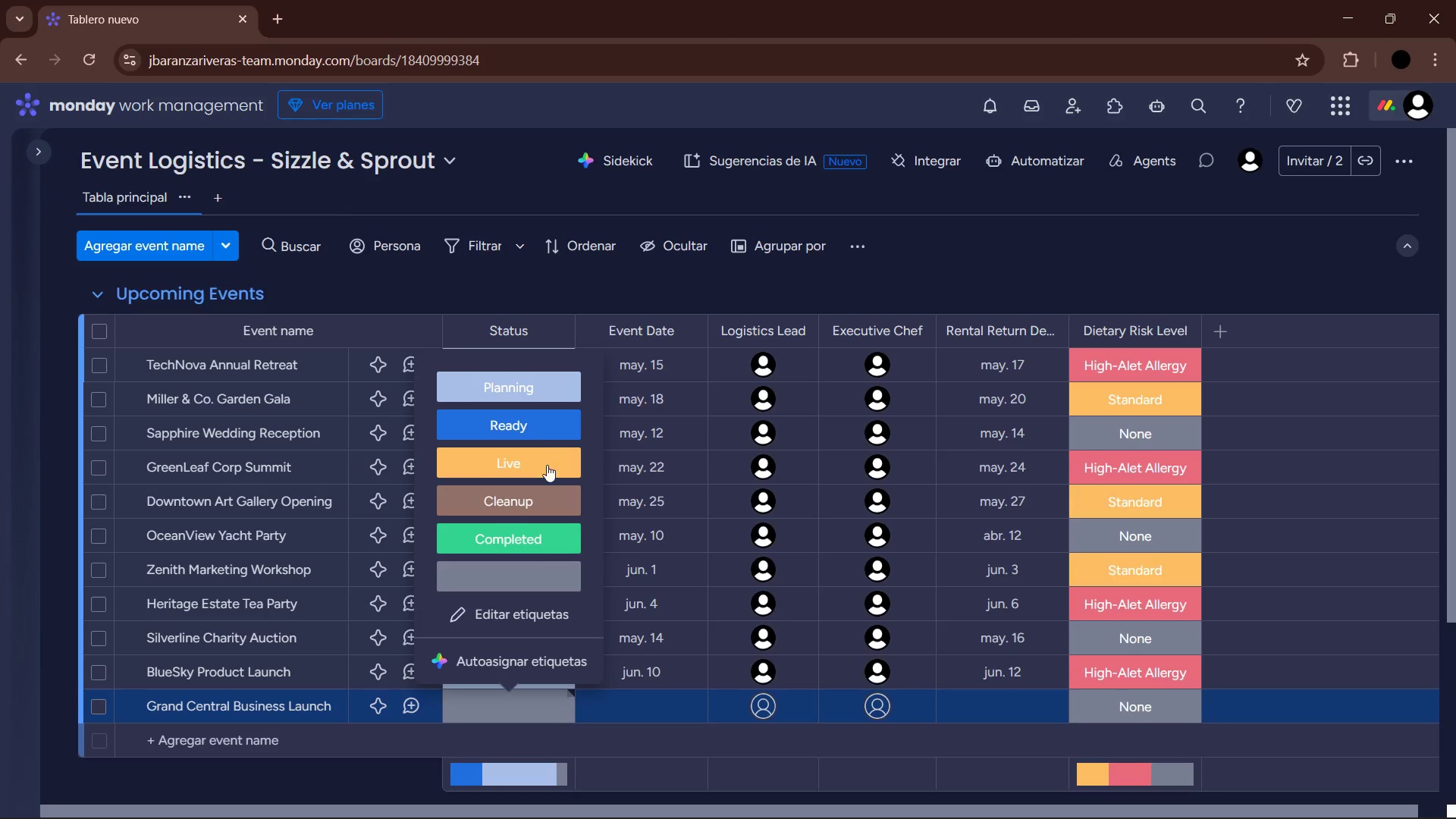 
left_click([538, 395])
 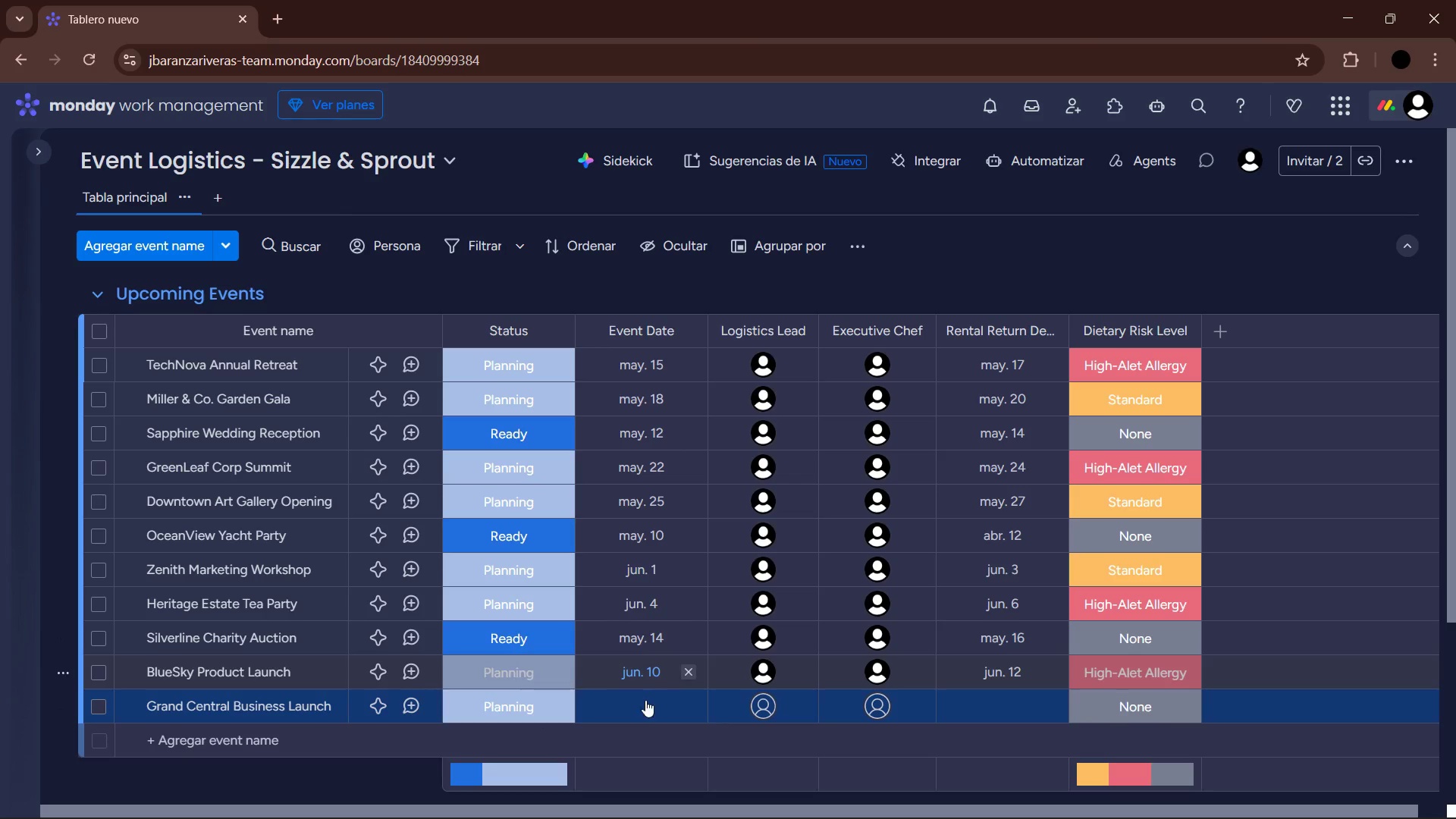 
left_click([642, 701])
 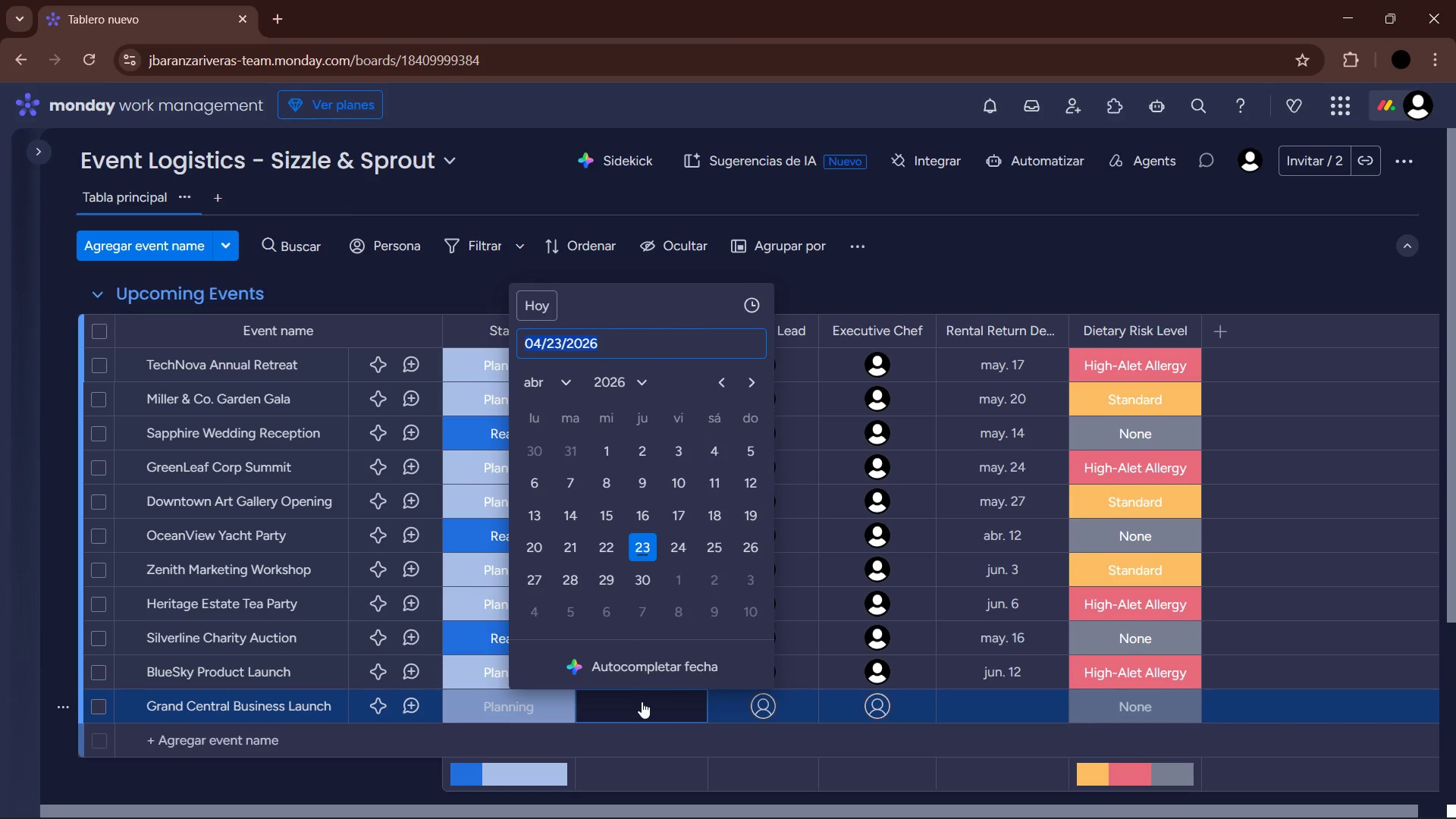 
left_click([553, 394])
 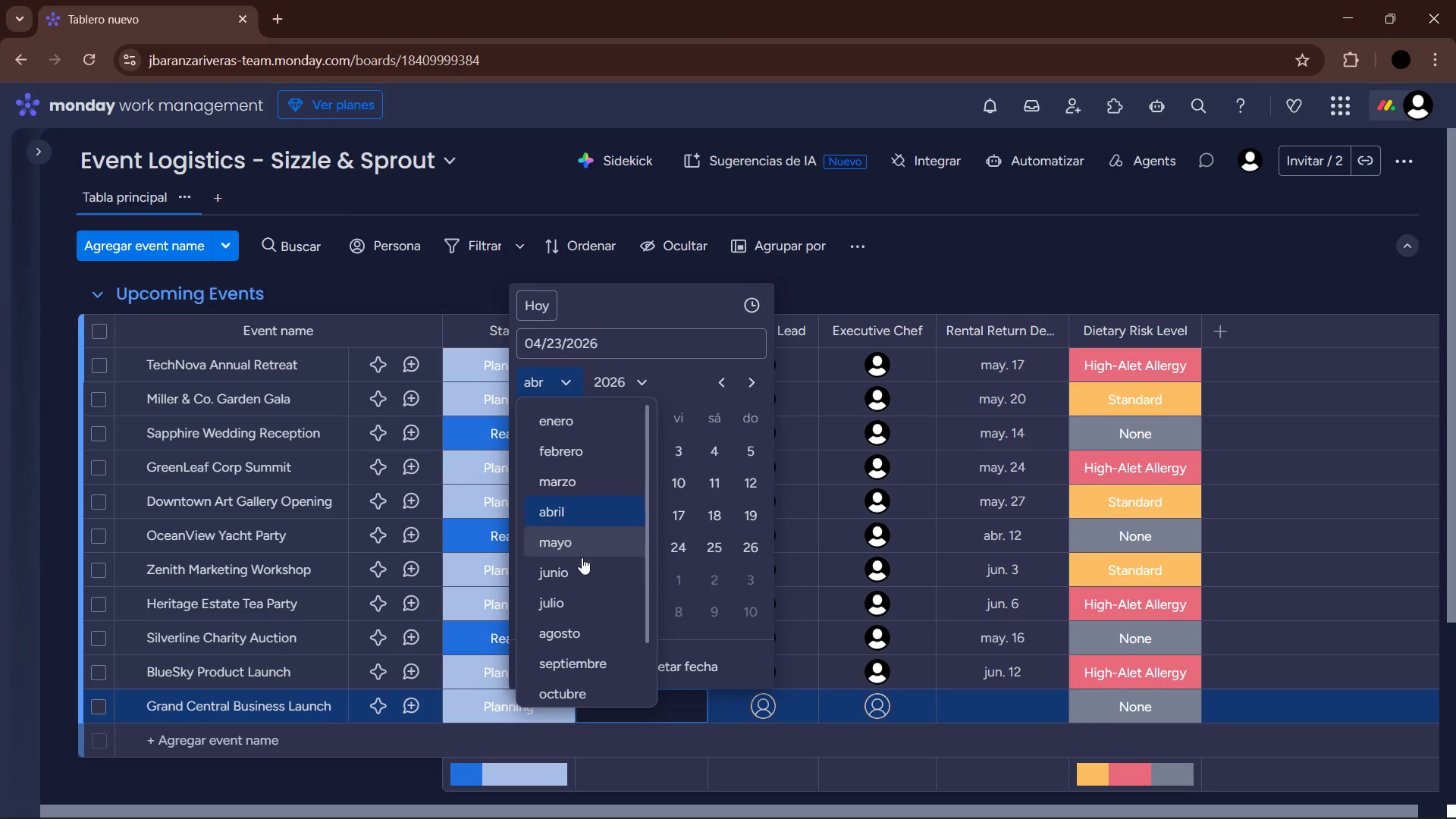 
left_click([582, 581])
 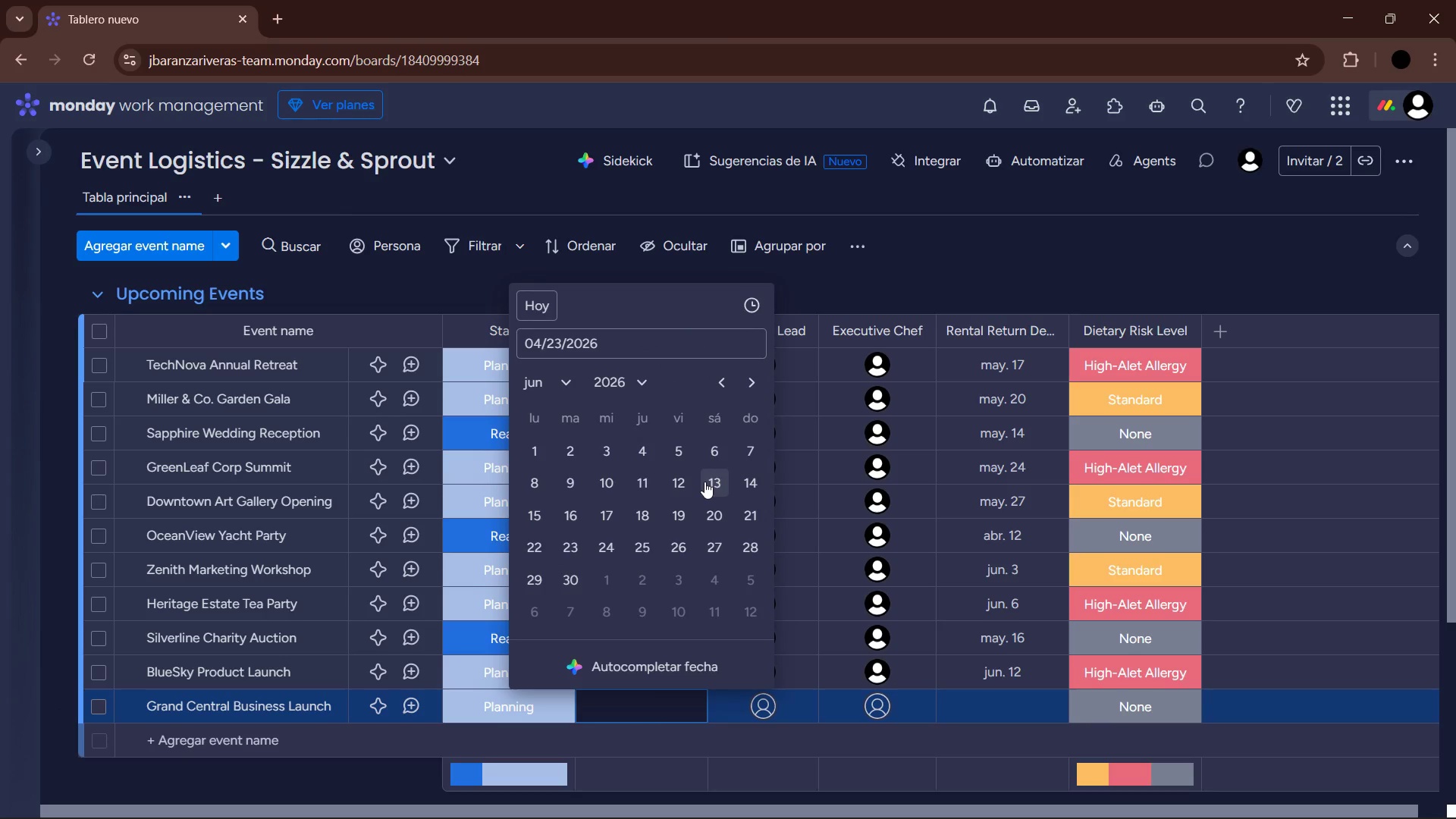 
left_click([682, 480])
 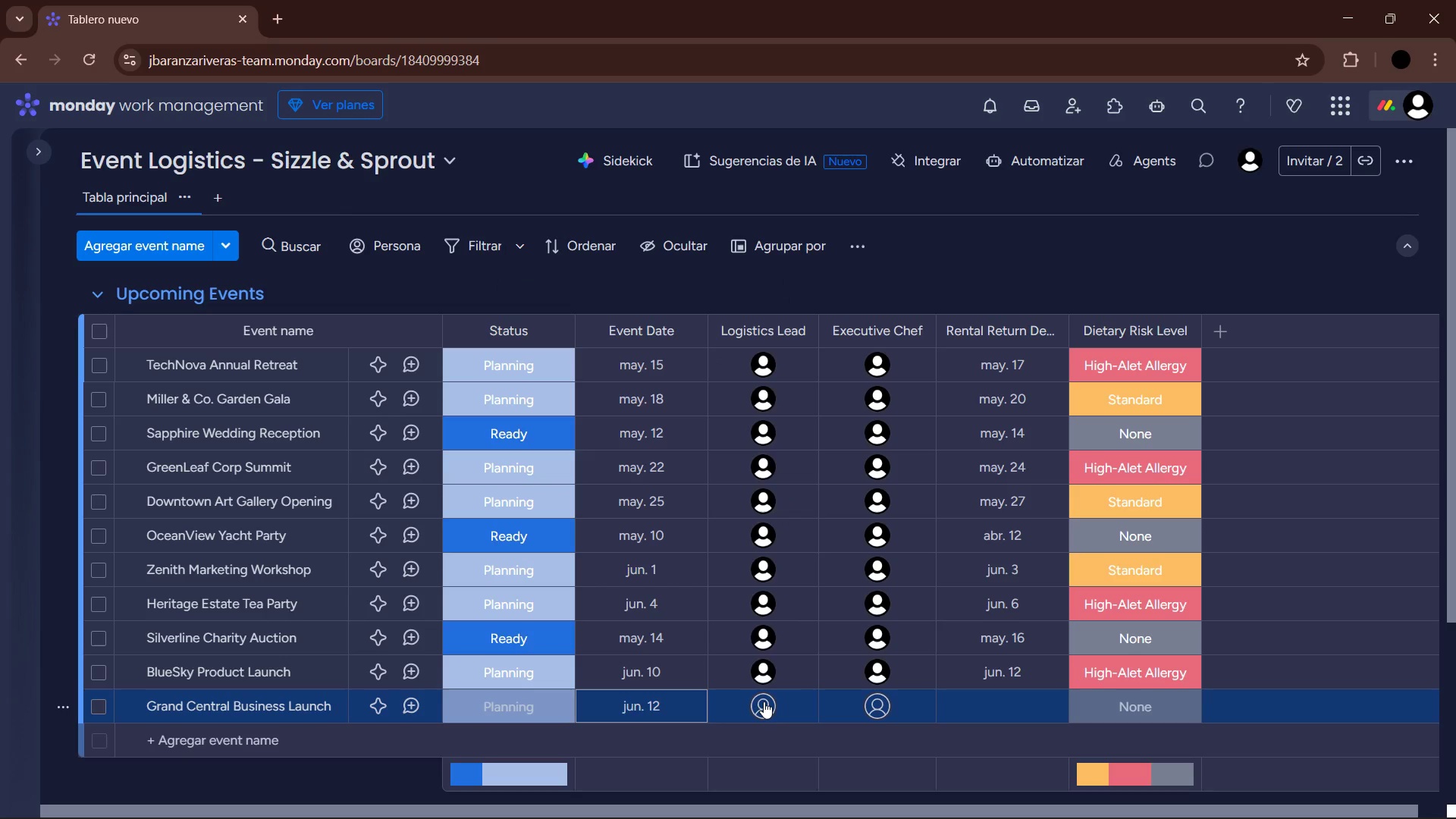 
left_click([764, 701])
 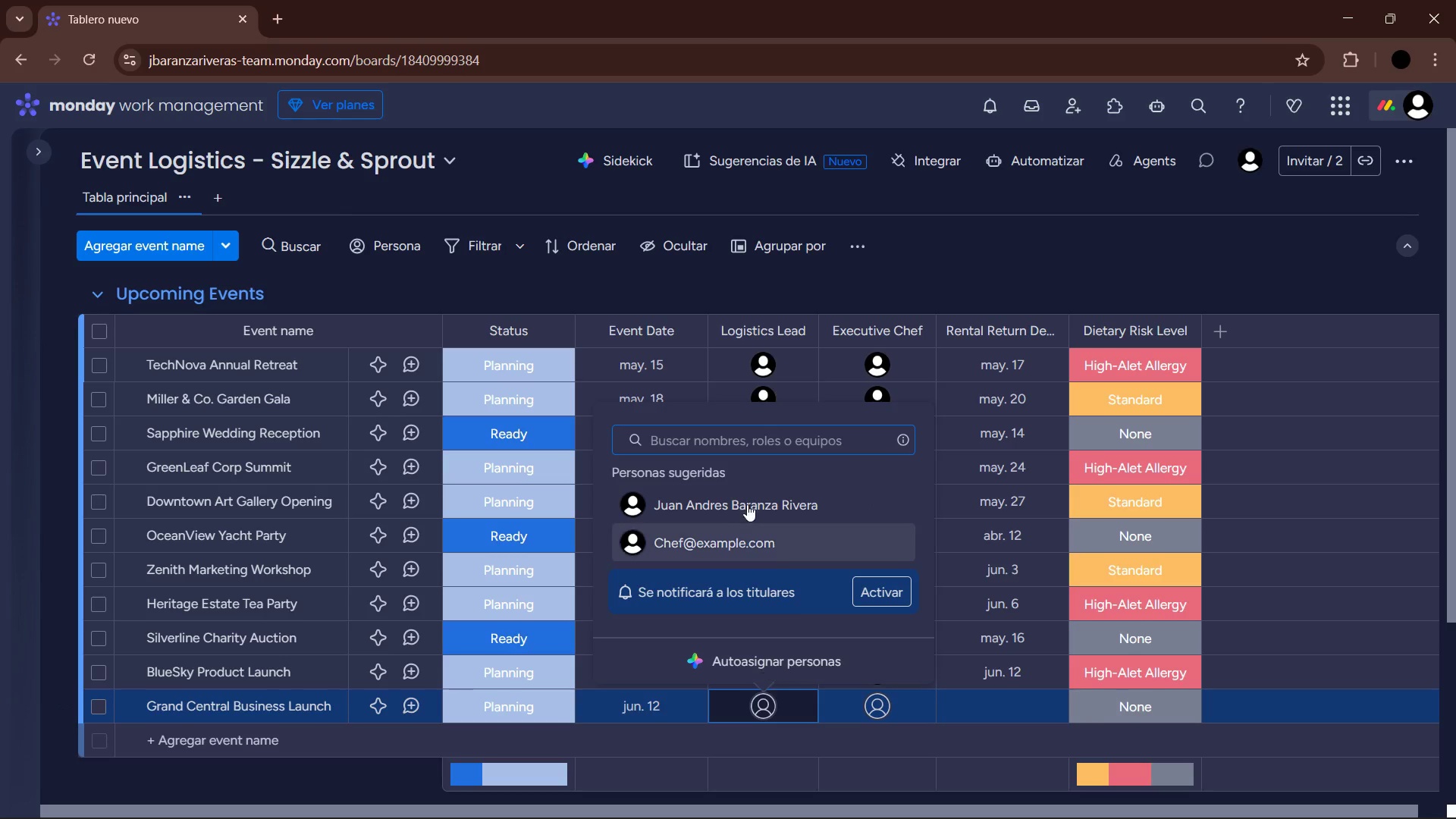 
left_click([736, 504])
 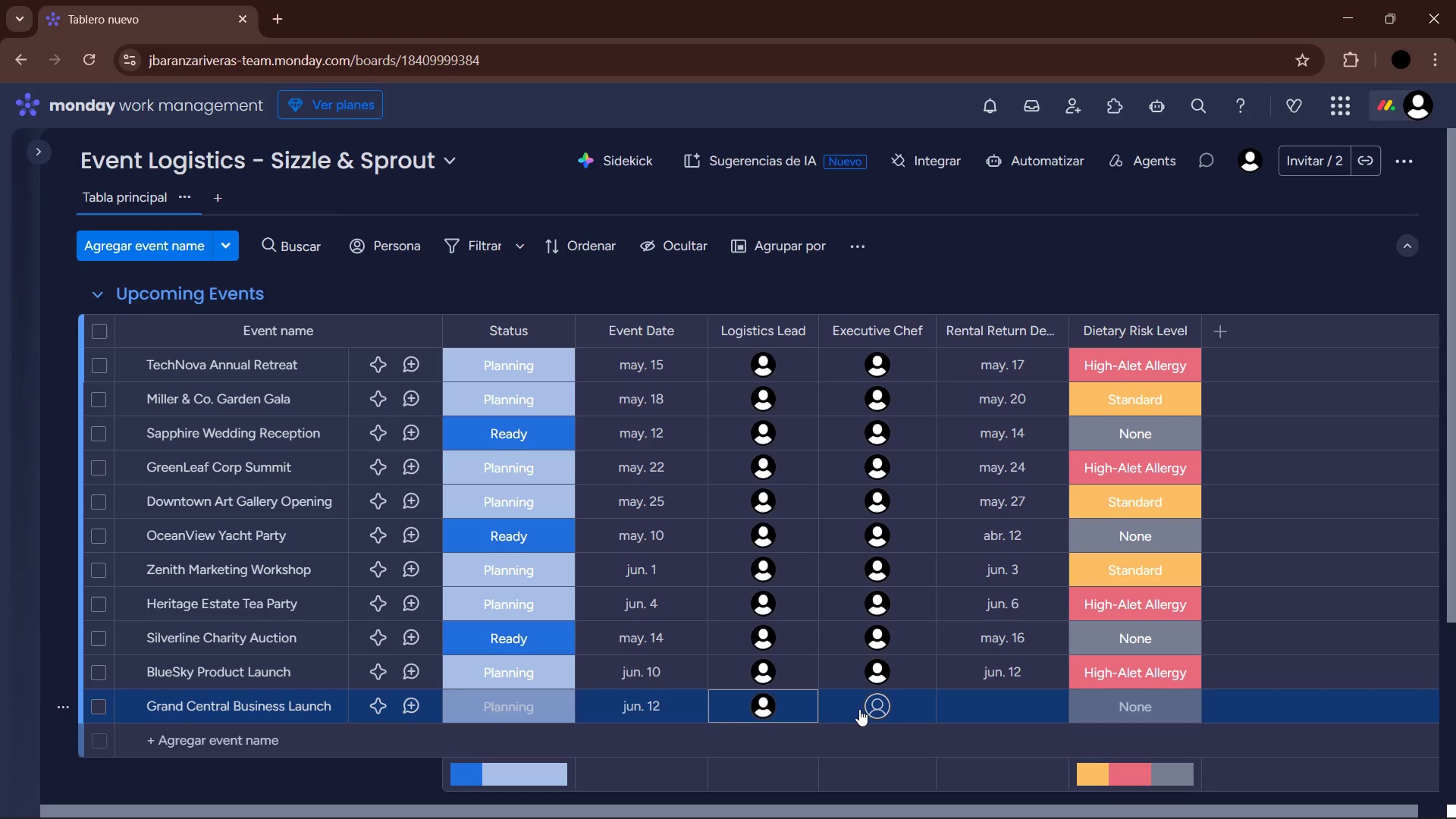 
left_click([870, 711])
 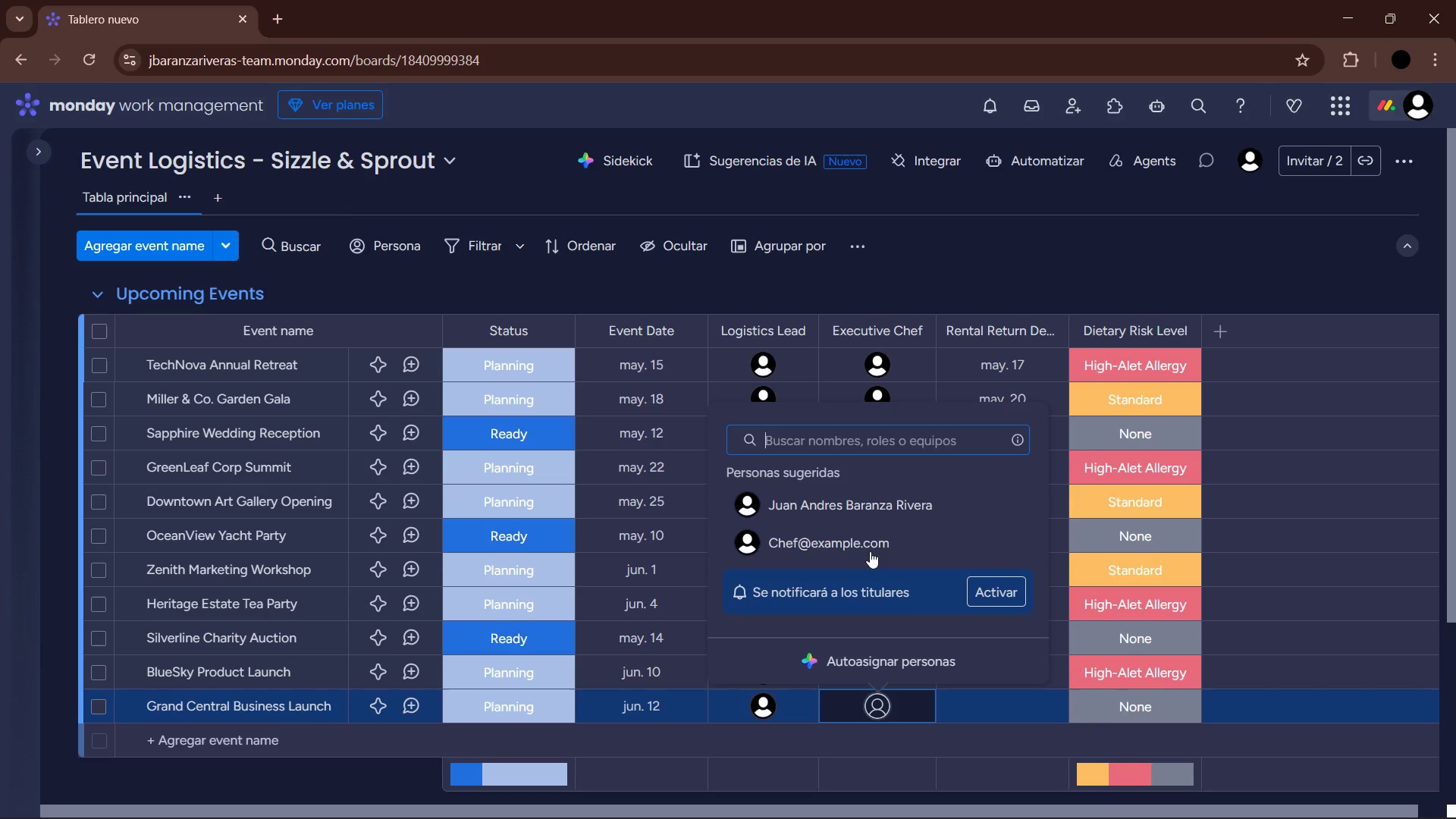 
left_click([861, 540])
 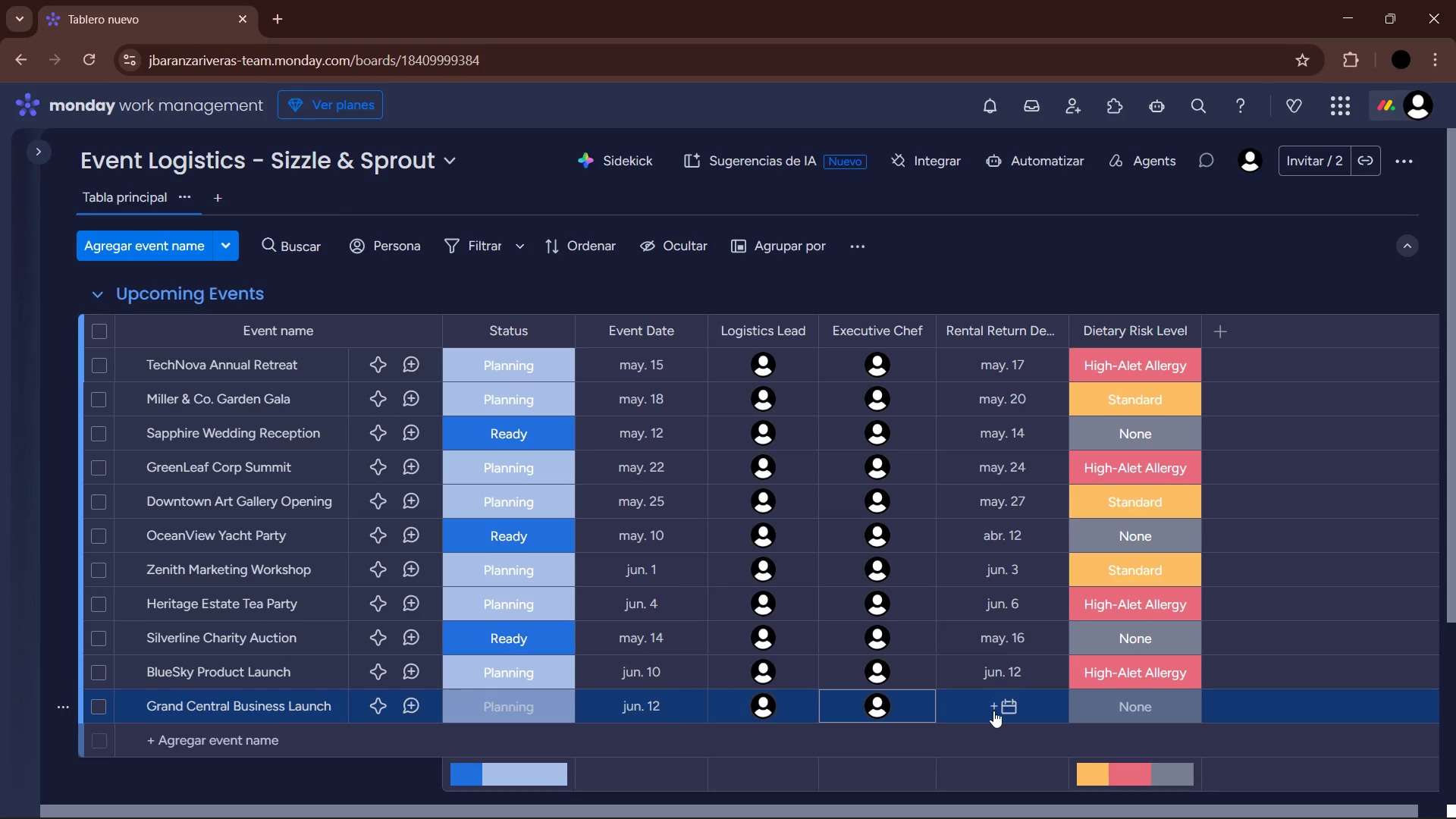 
left_click([902, 389])
 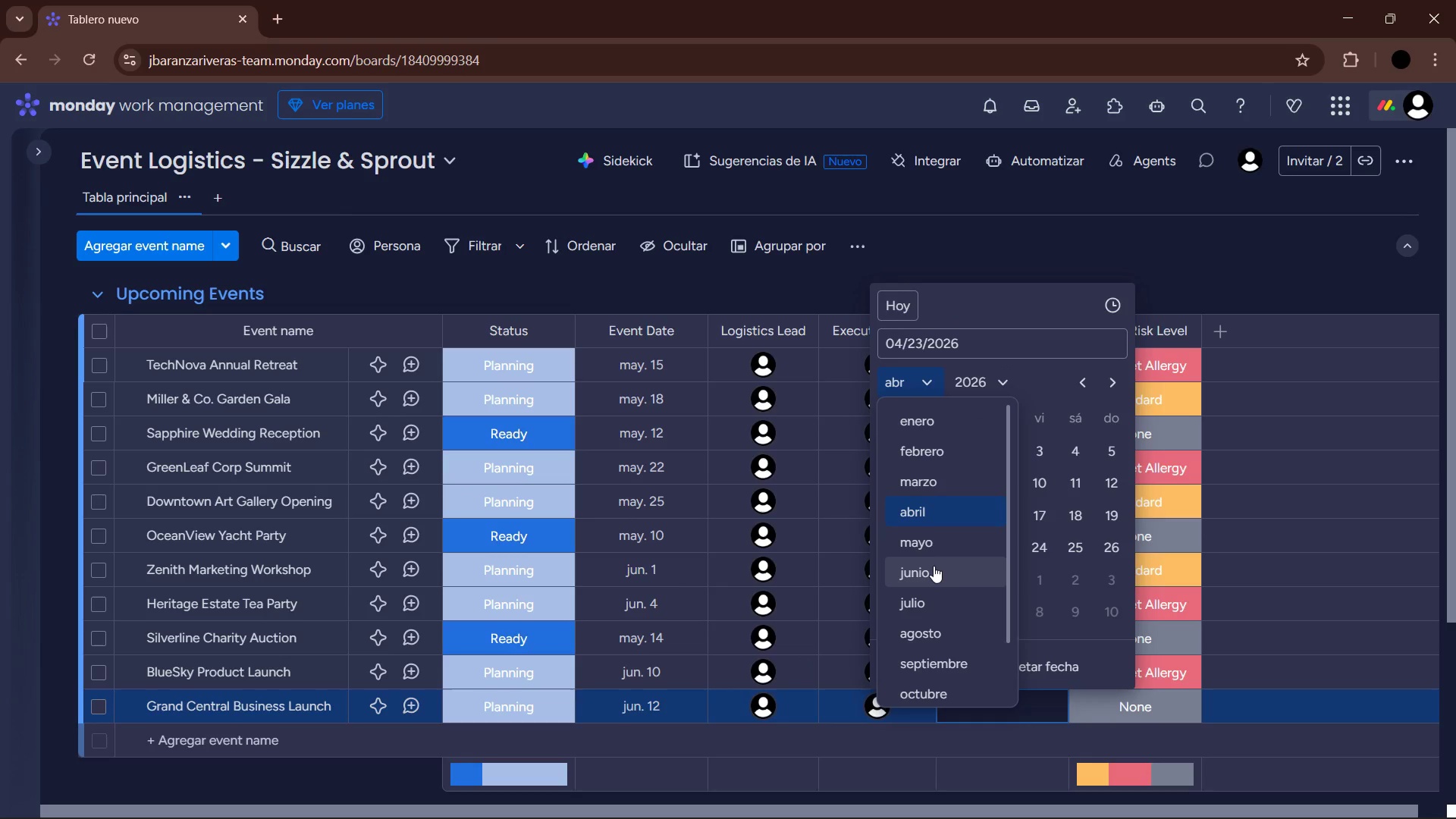 
left_click([934, 566])
 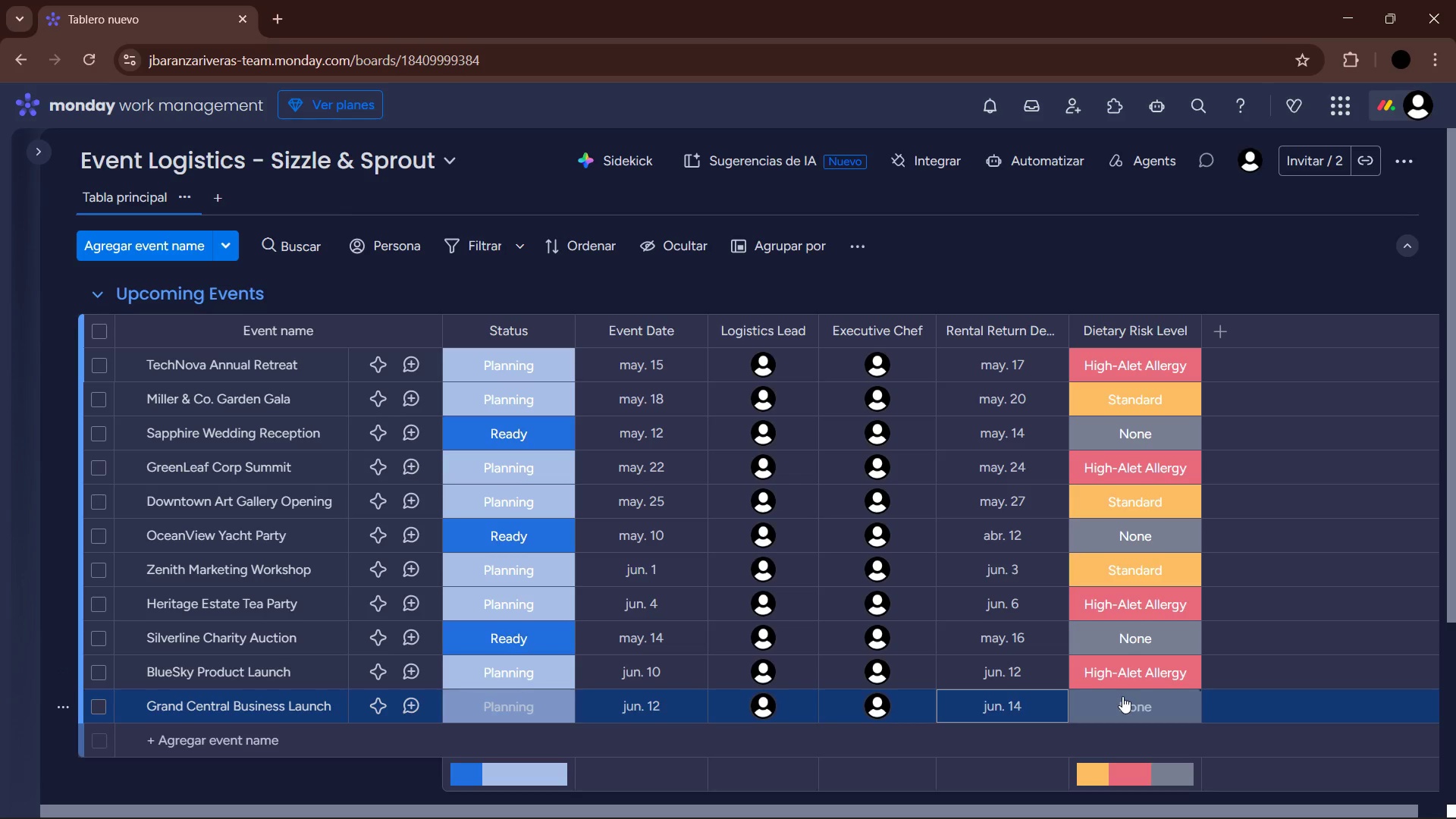 
left_click([1122, 696])
 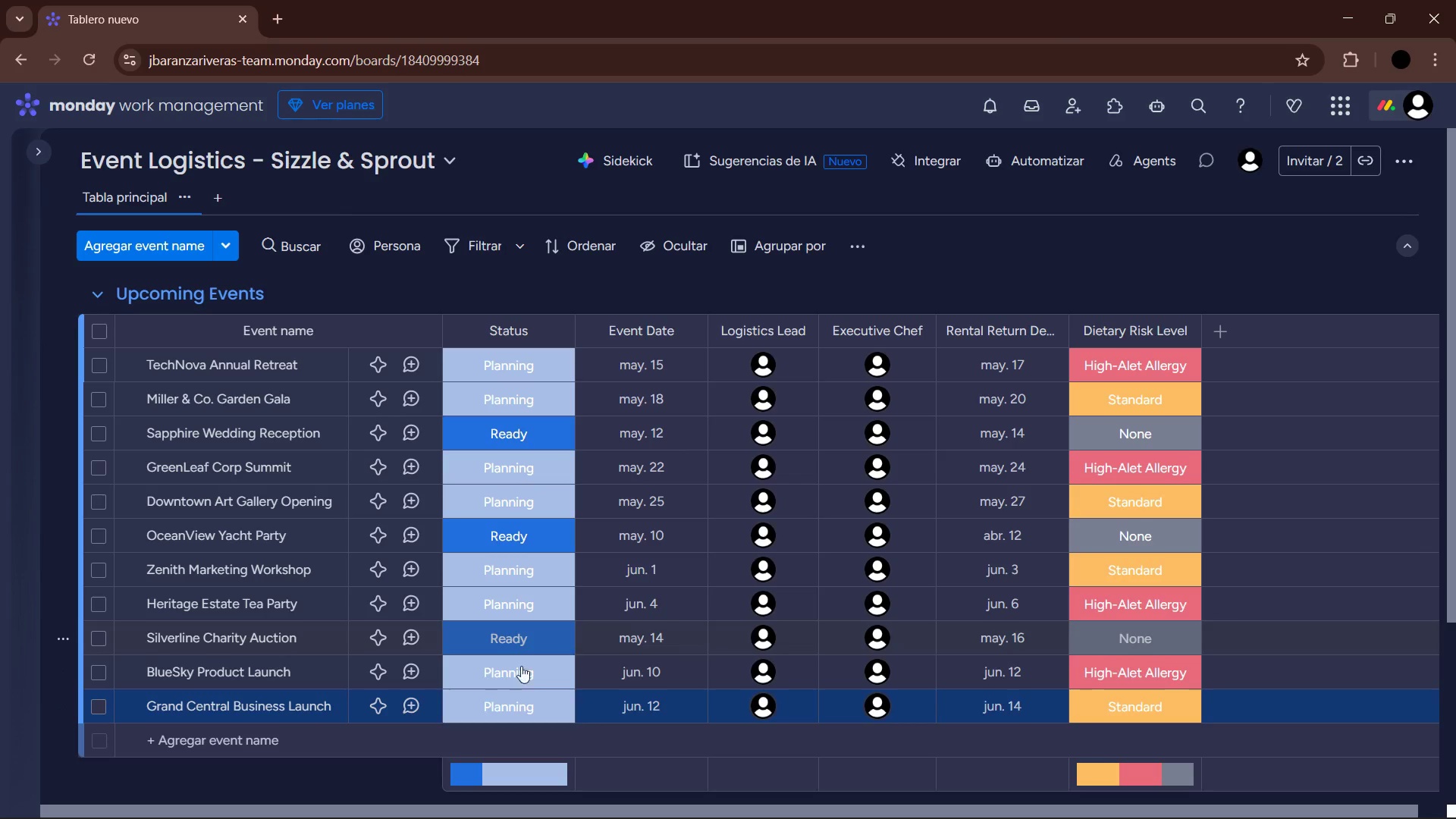 
left_click([331, 738])
 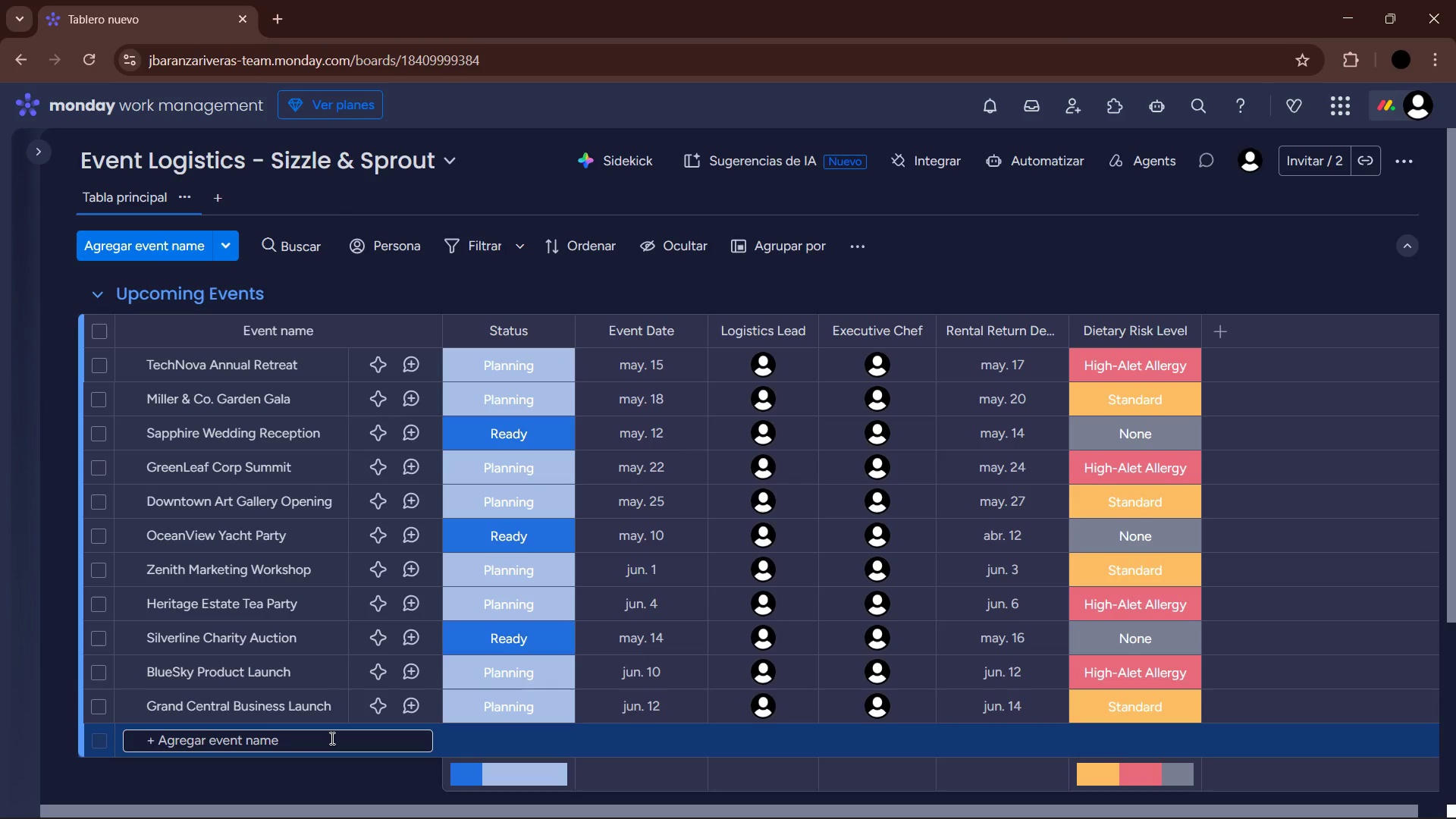 
type(Willow Creek Family Reunion )
 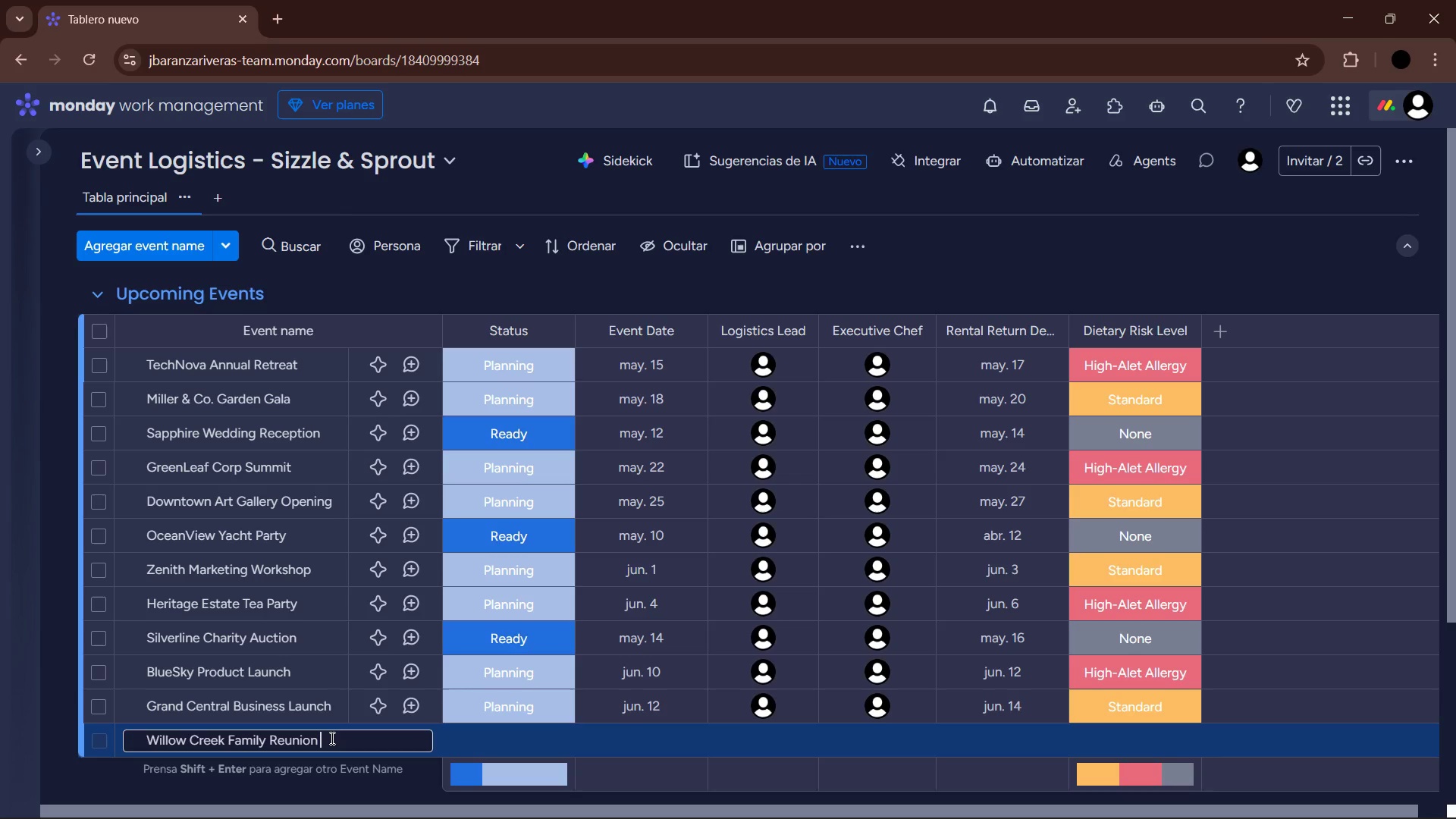 
key(Enter)
 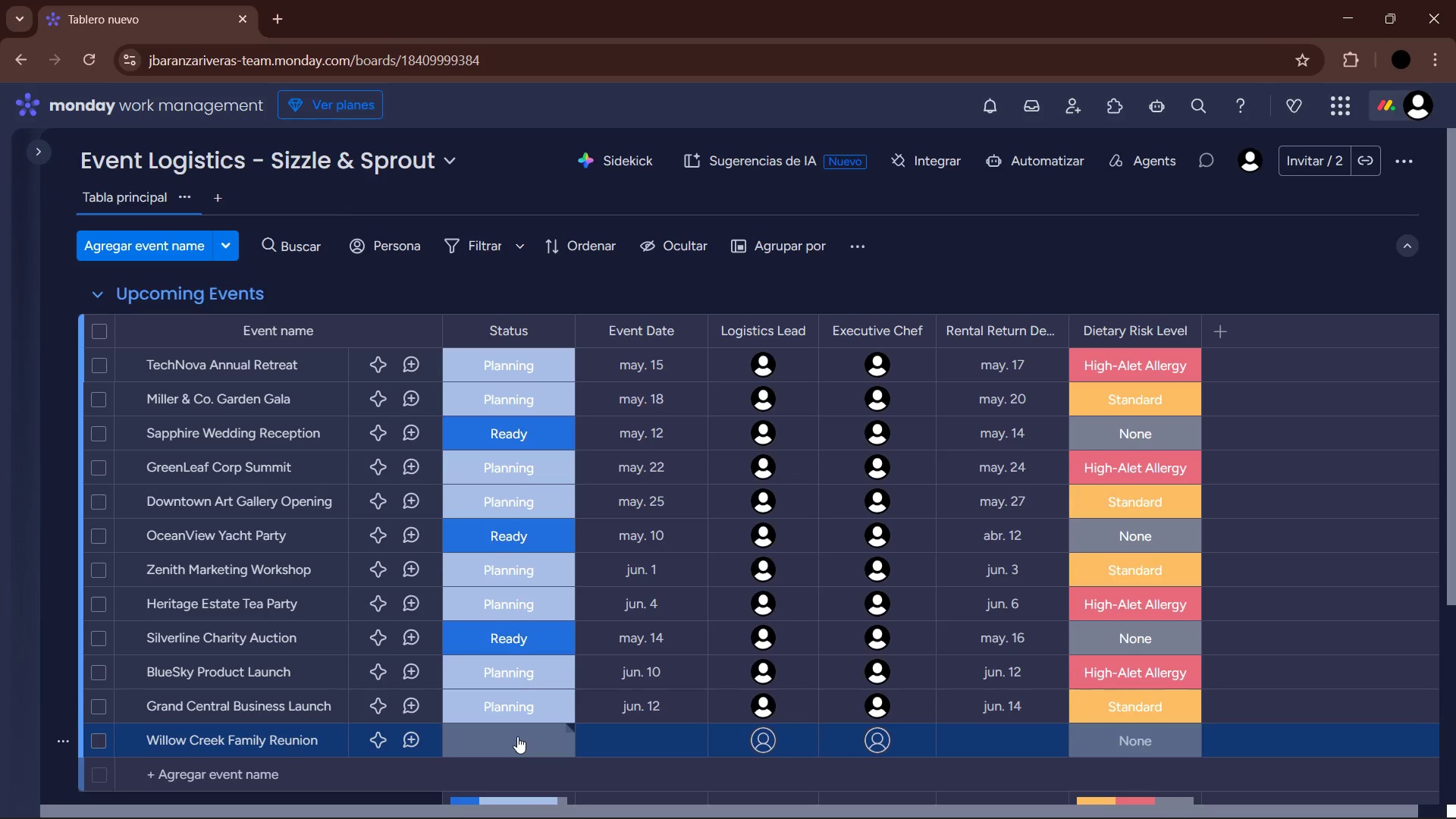 
left_click([517, 736])
 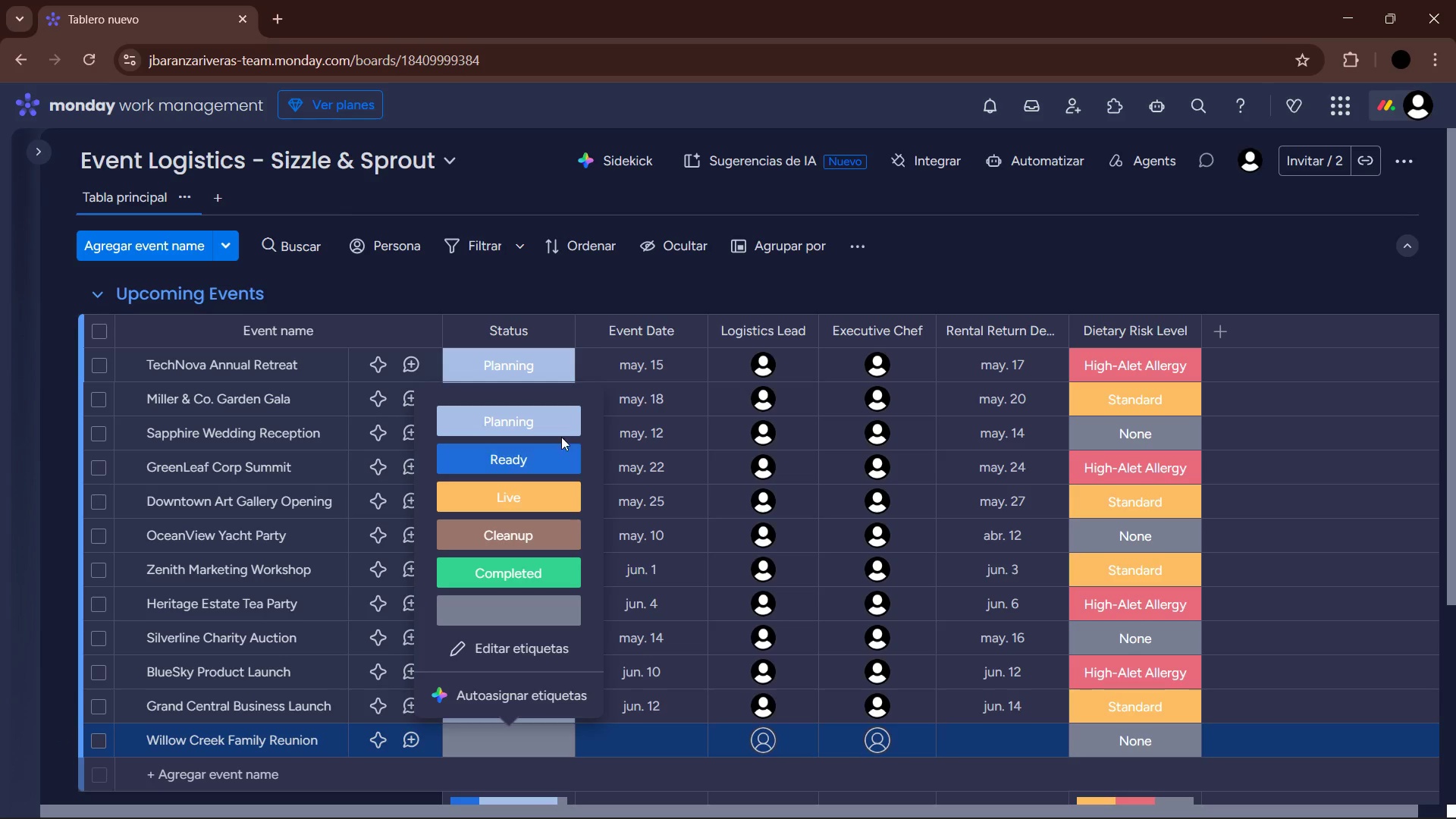 
left_click([549, 461])
 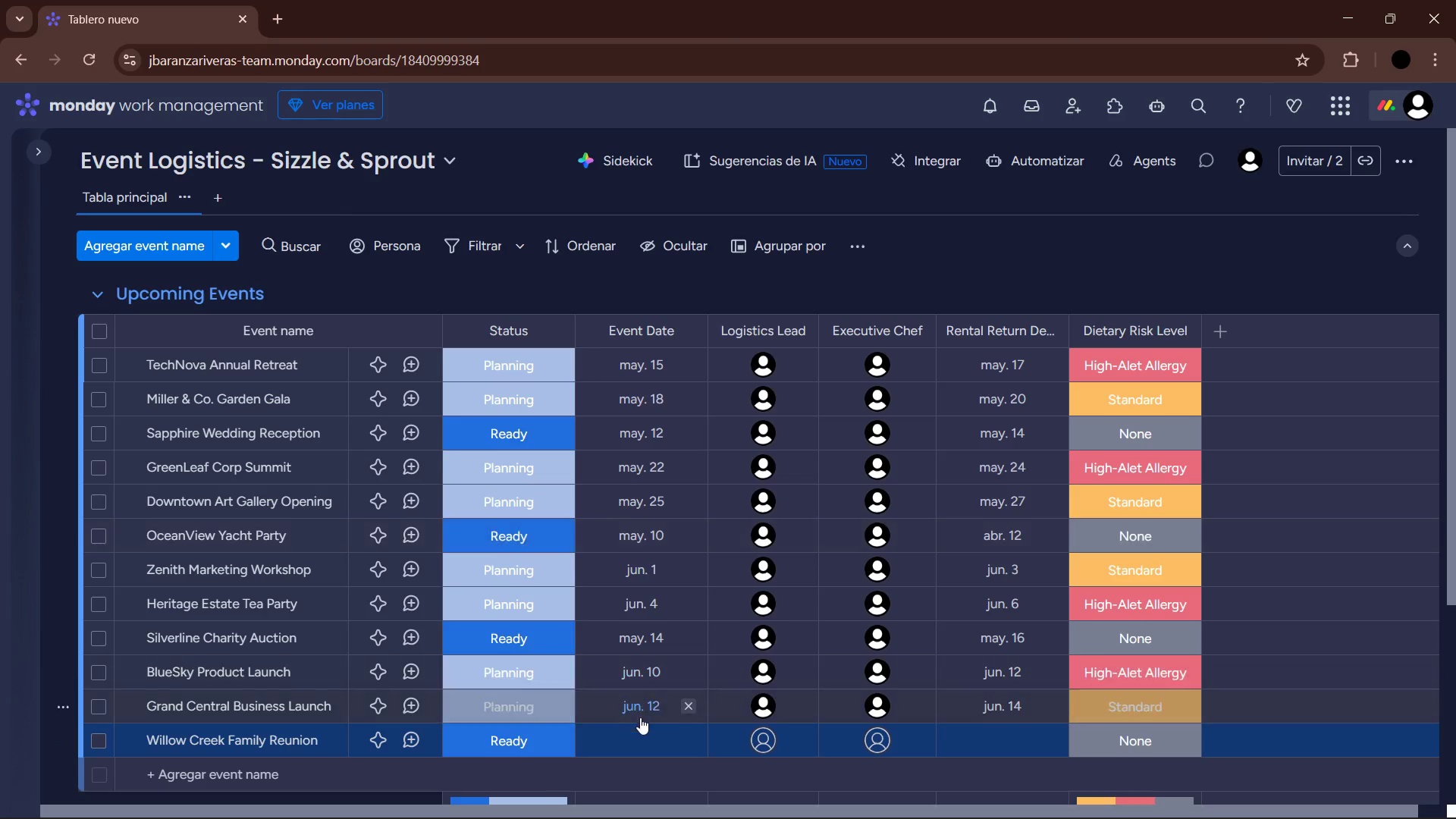 
mouse_move([634, 751])
 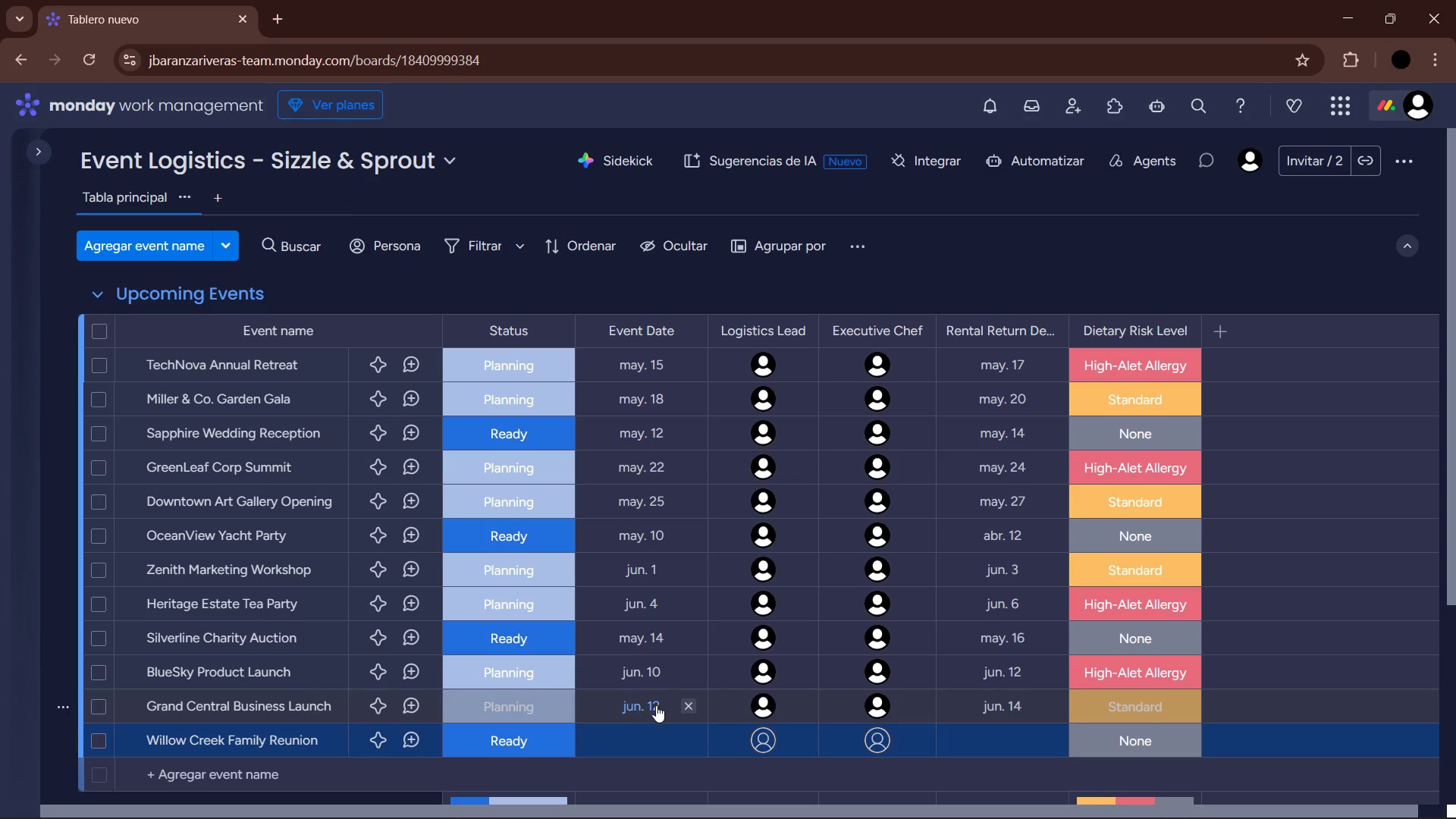 
wait(6.65)
 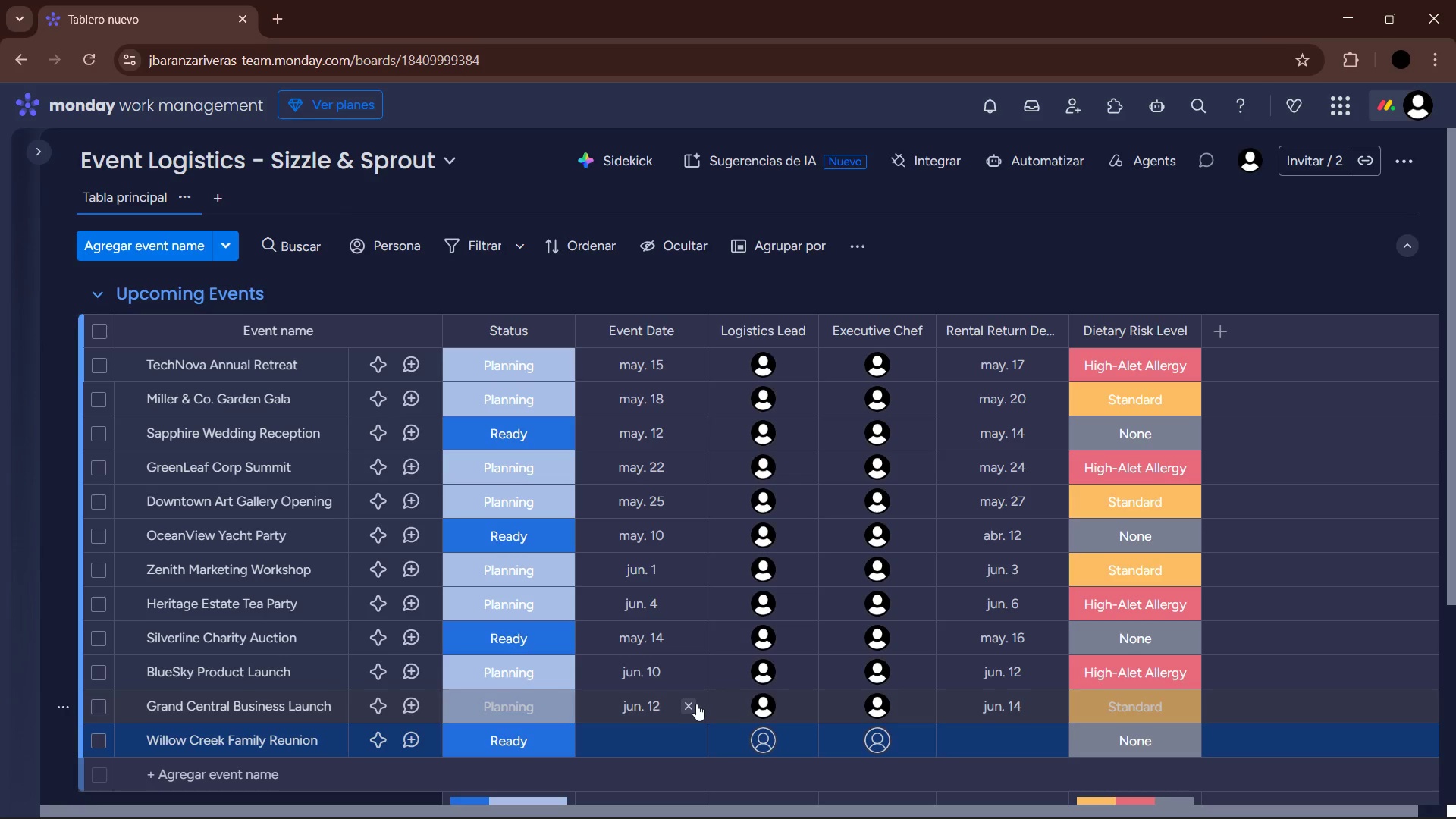 
left_click([632, 739])
 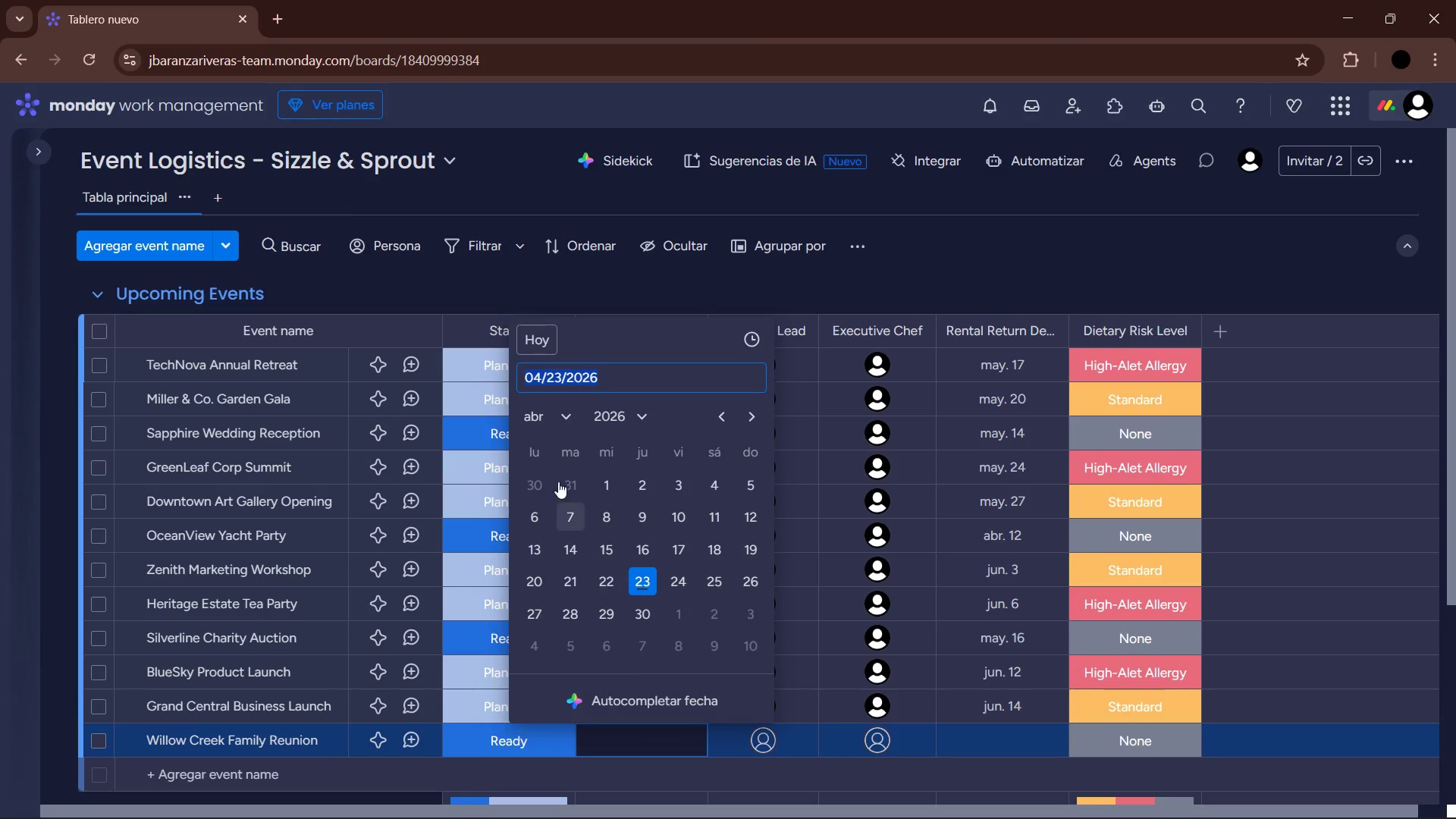 
left_click([555, 422])
 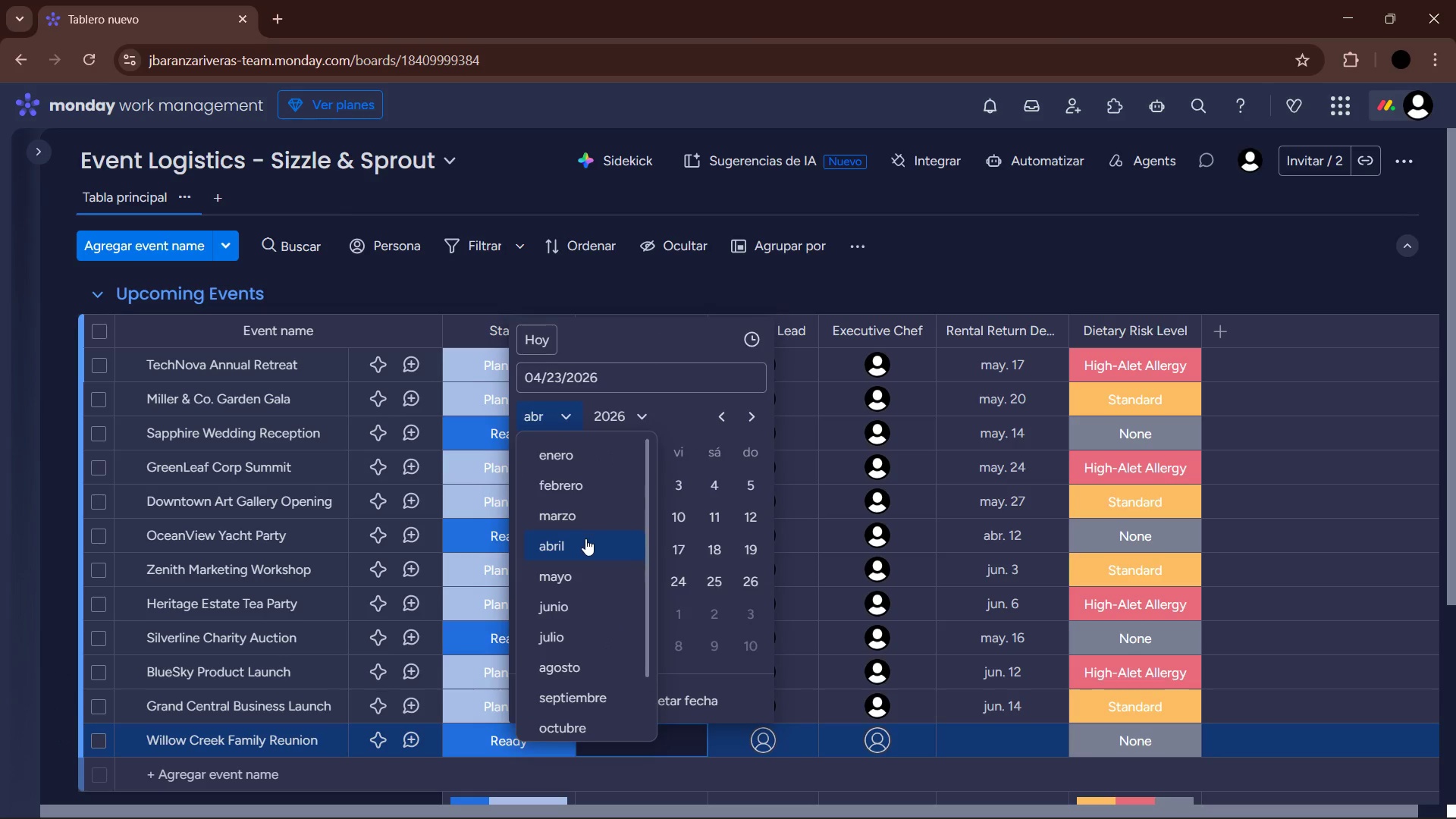 
left_click([574, 579])
 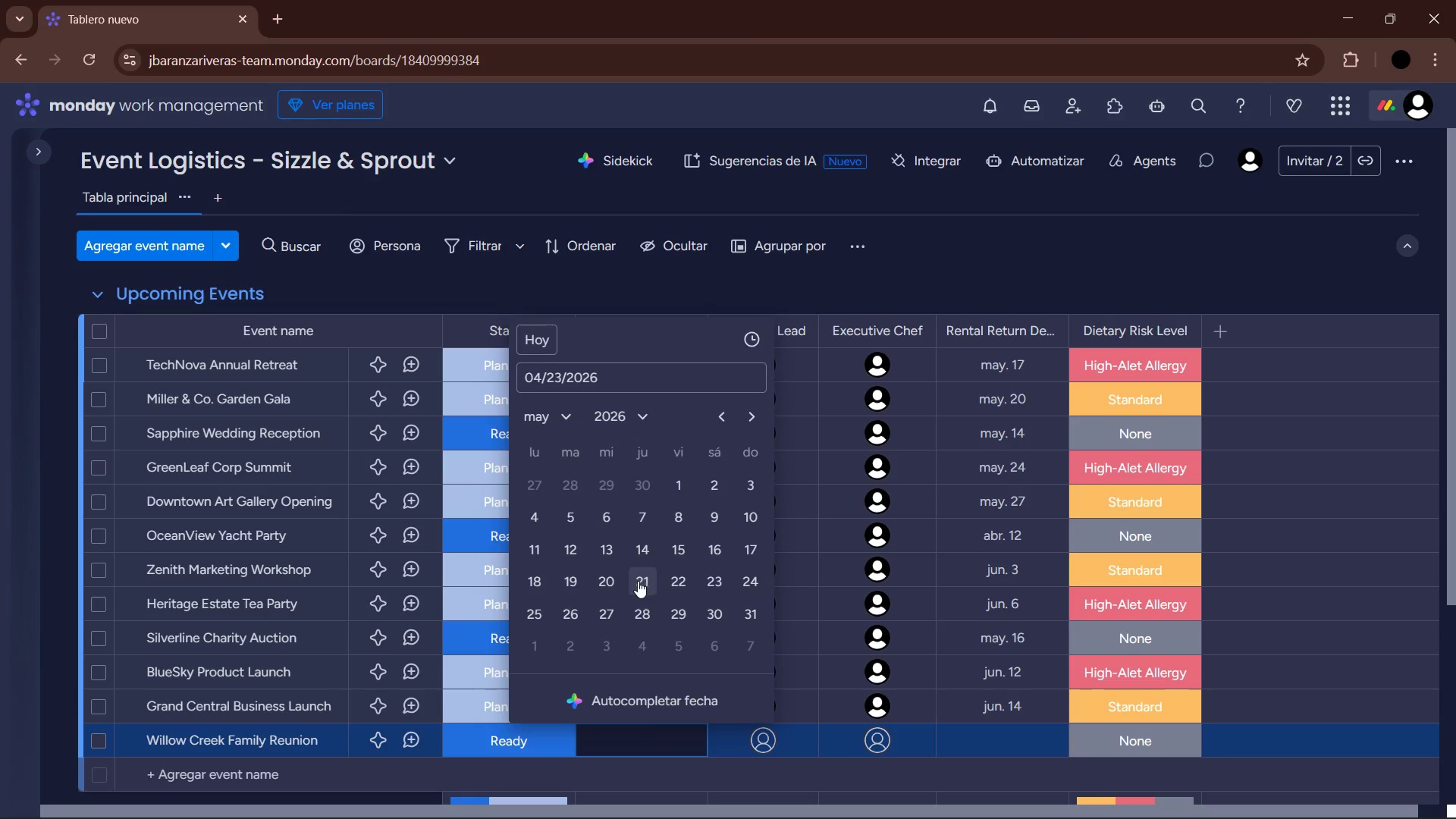 
left_click([608, 579])
 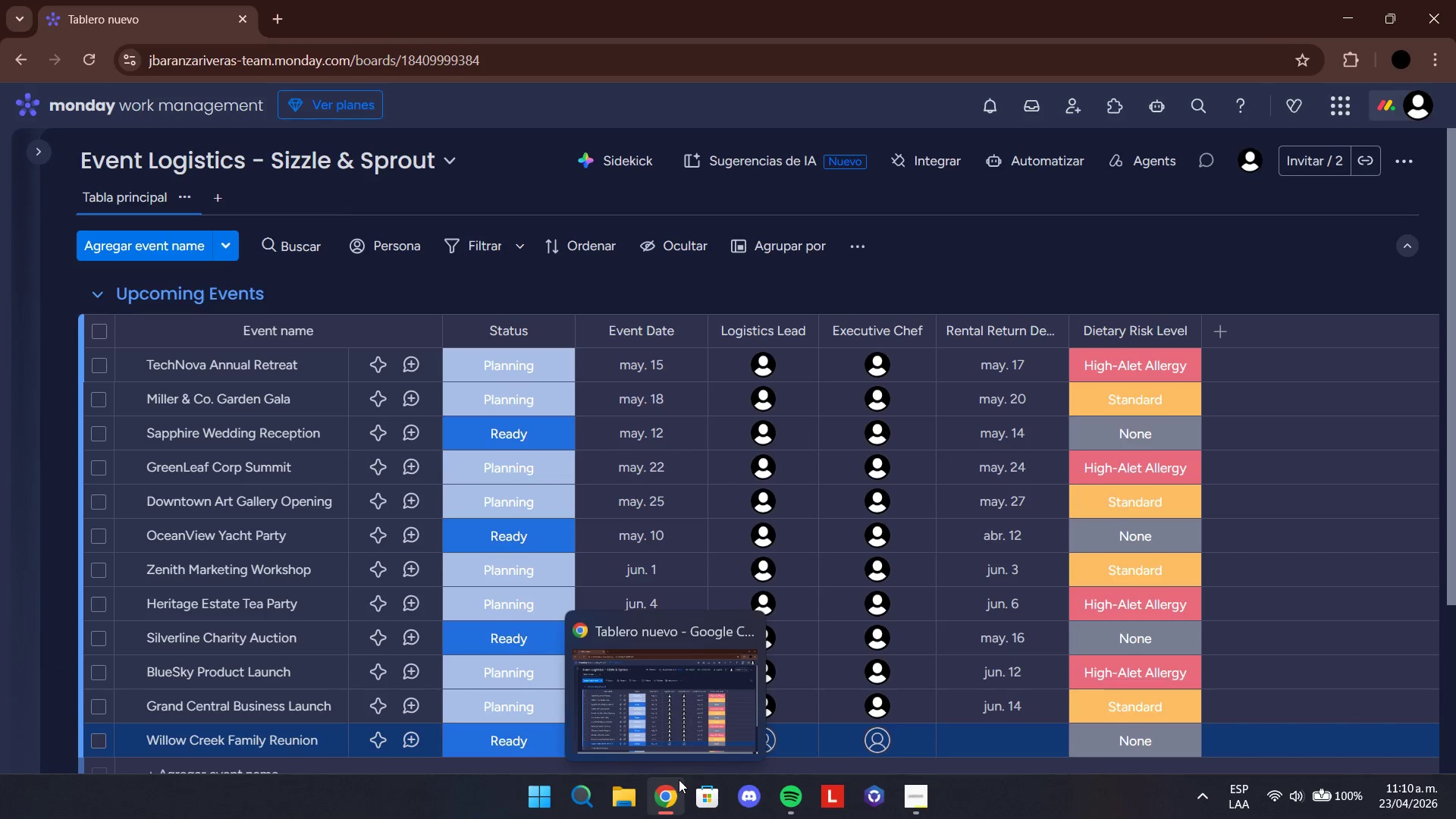 
wait(7.42)
 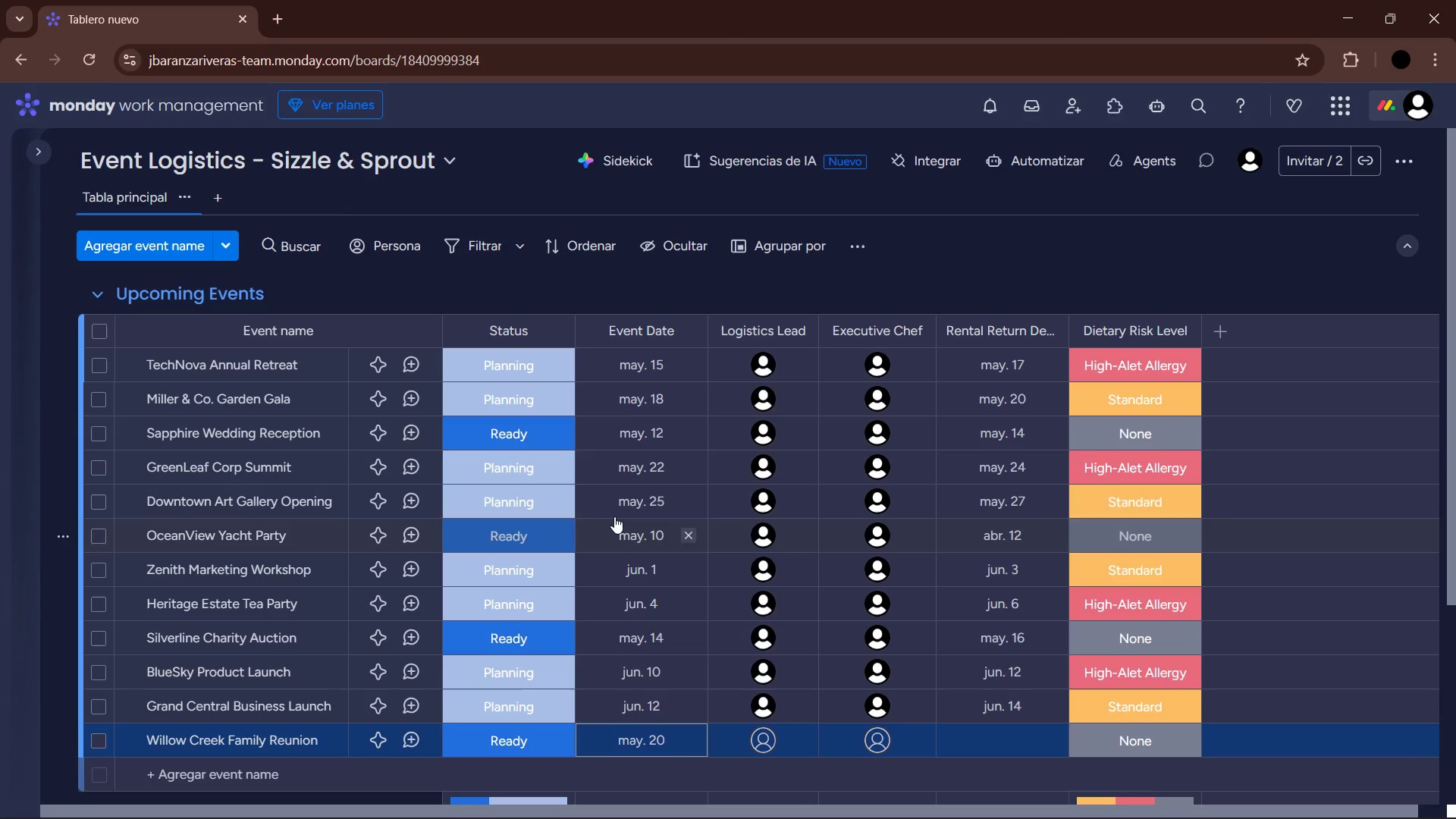 
left_click([996, 739])
 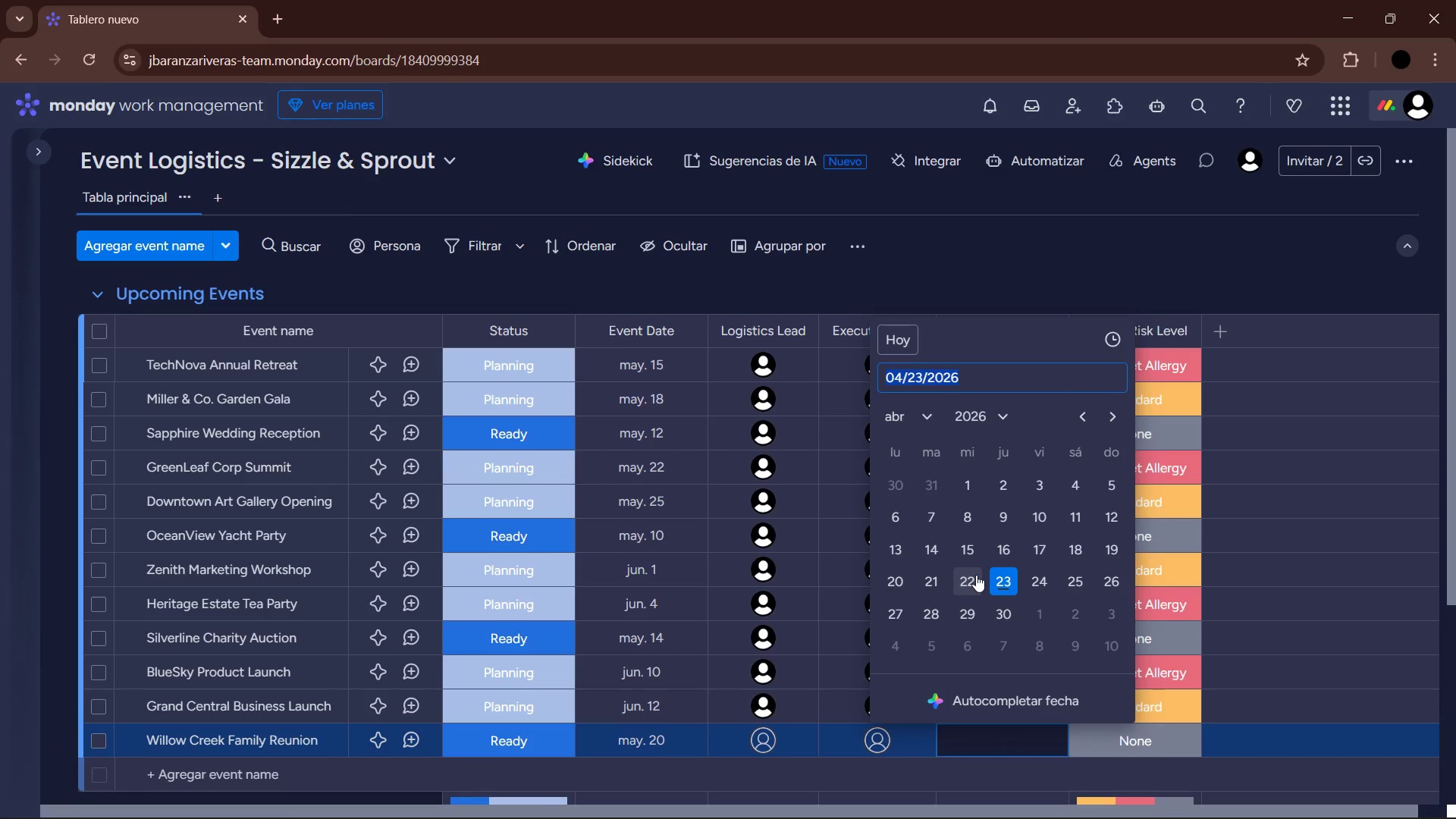 
left_click([908, 423])
 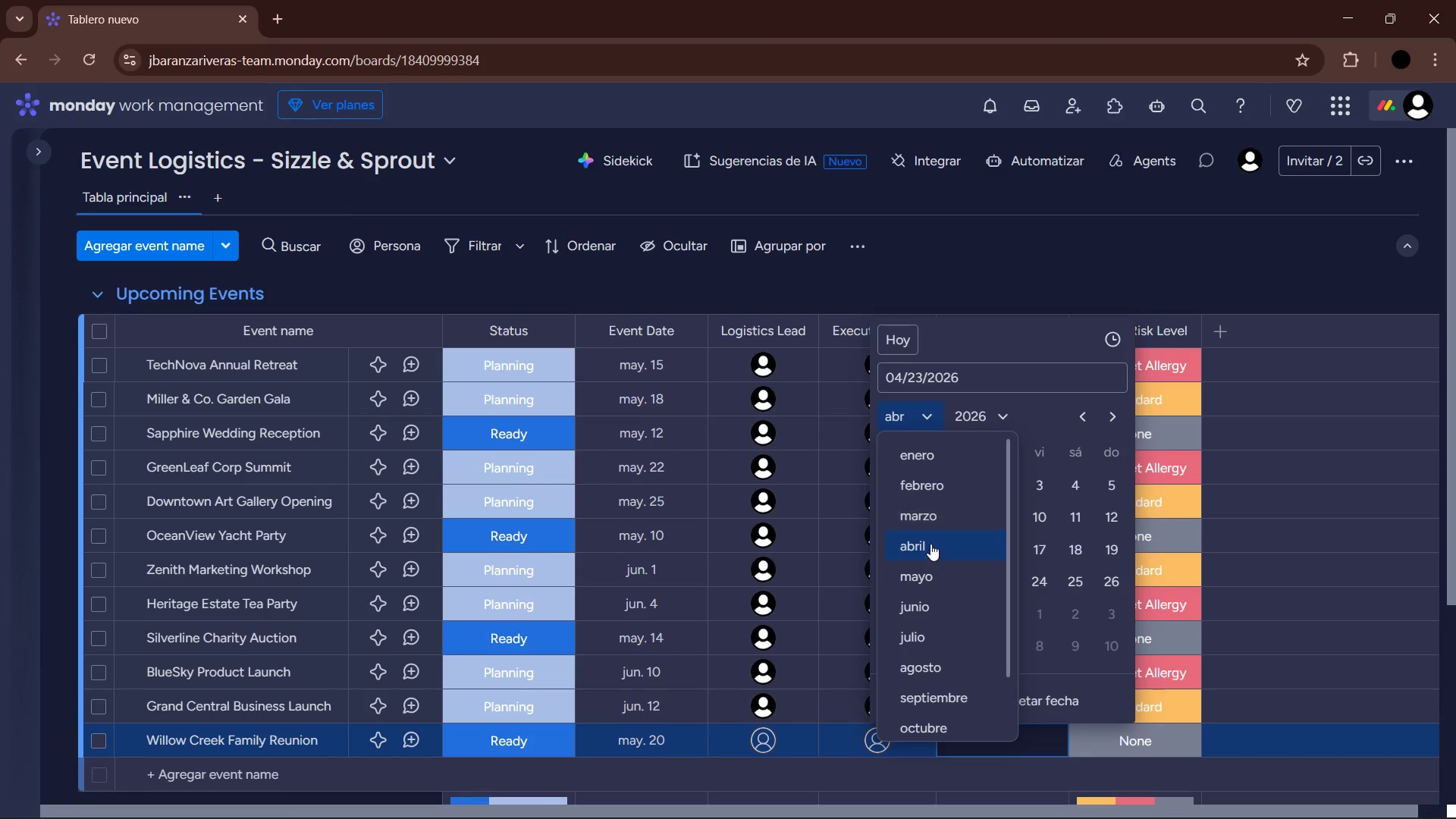 
left_click([924, 570])
 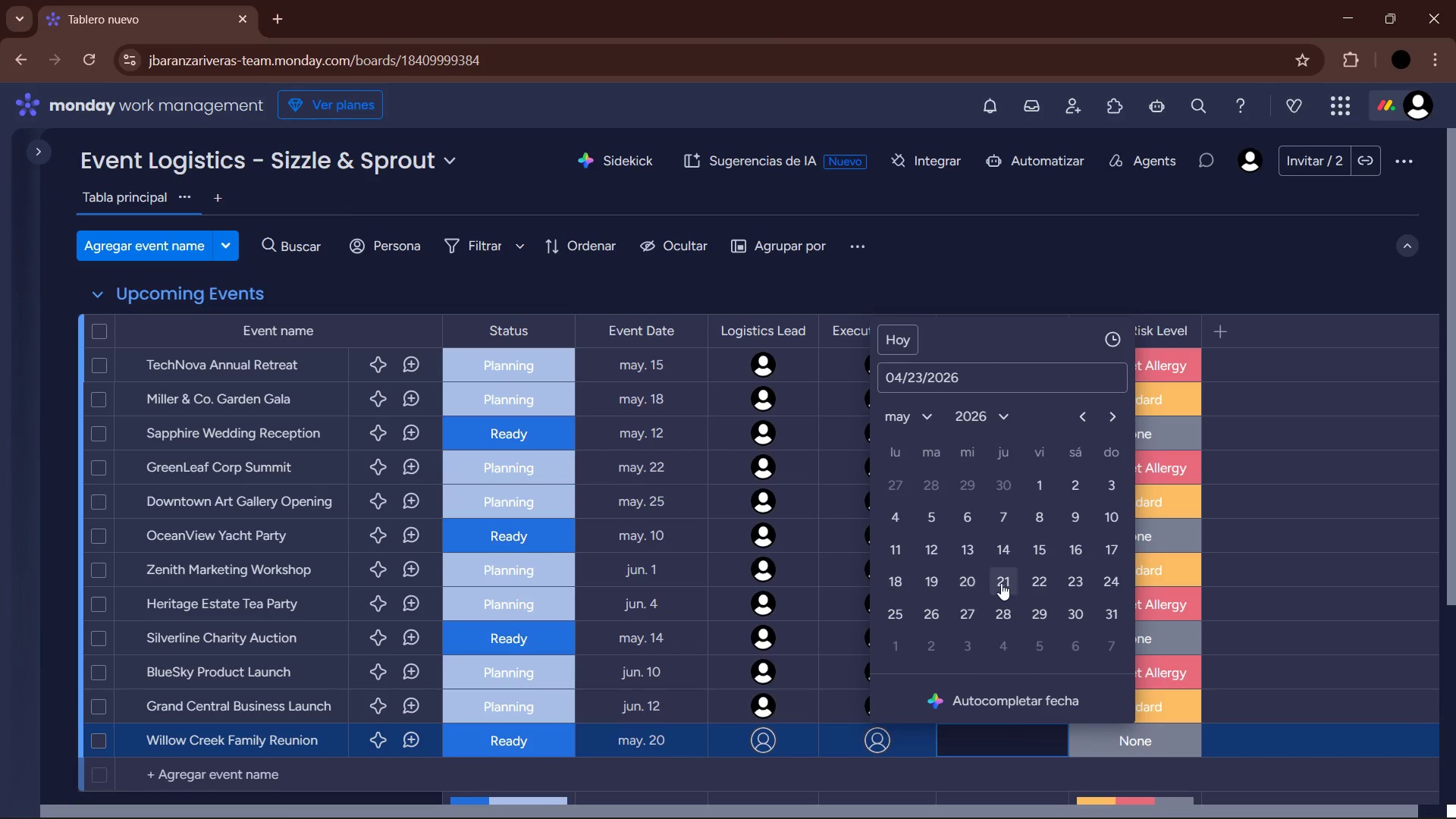 
left_click([1039, 584])
 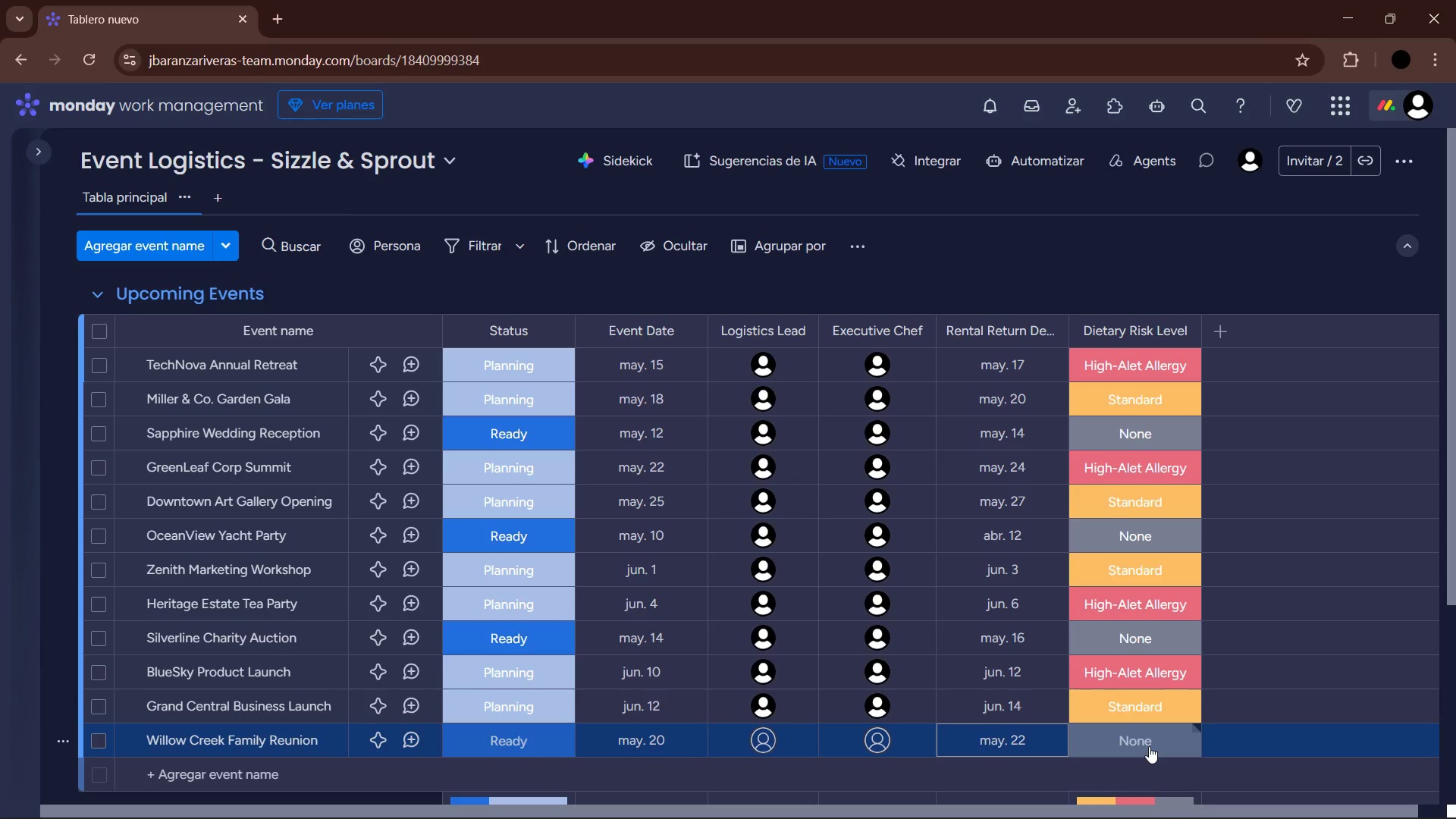 
double_click([1149, 746])
 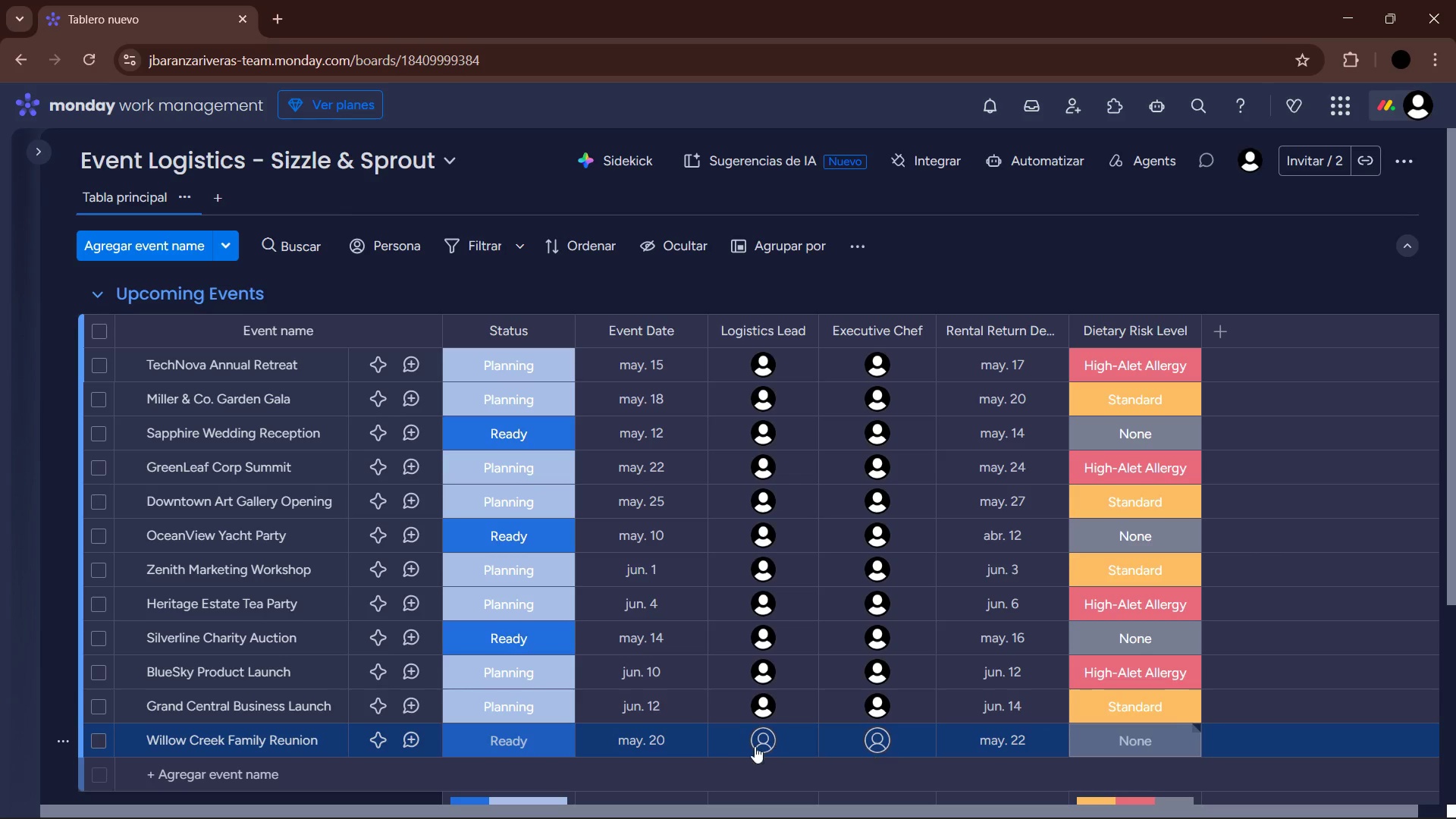 
left_click([751, 742])
 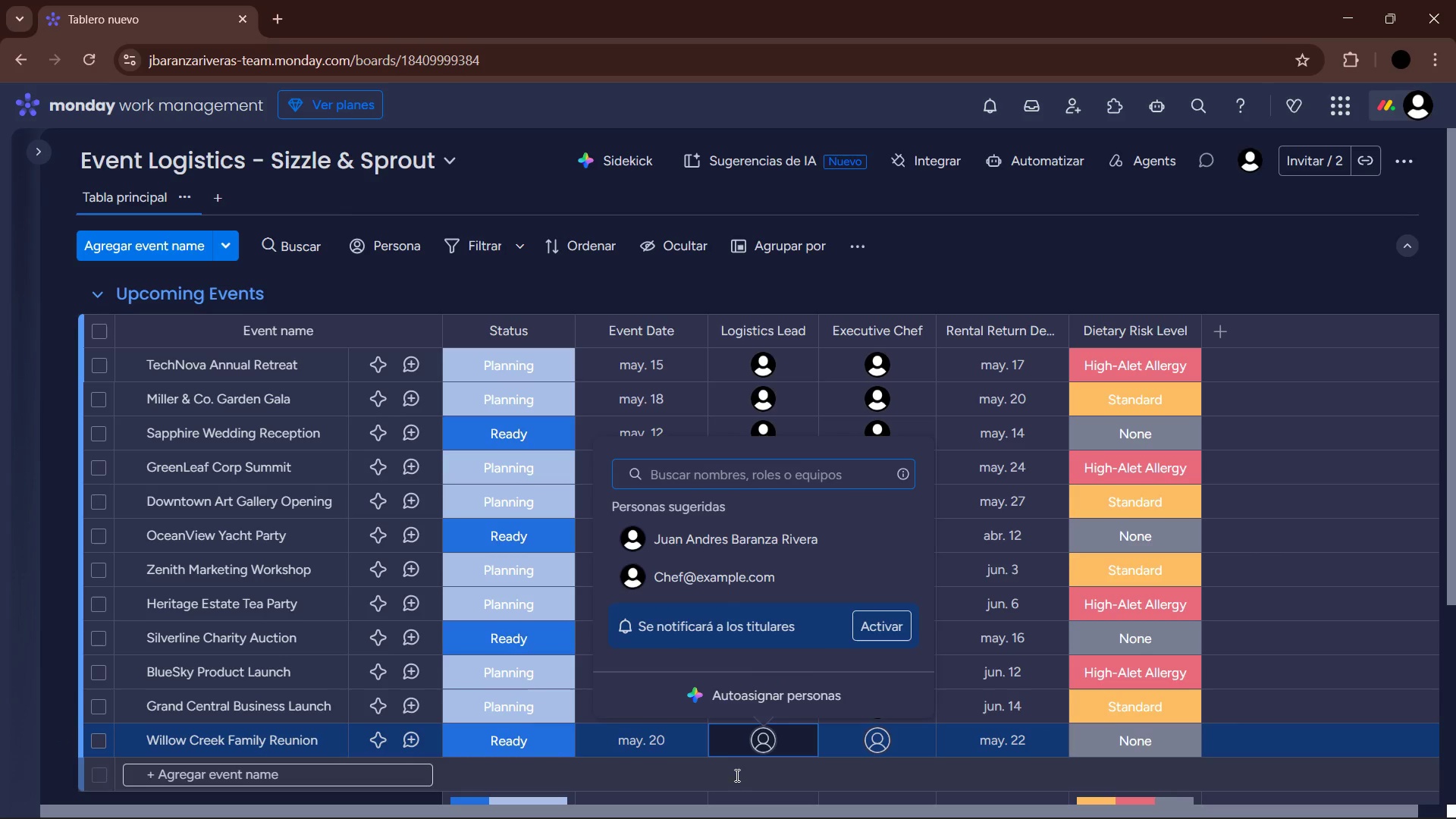 
wait(9.36)
 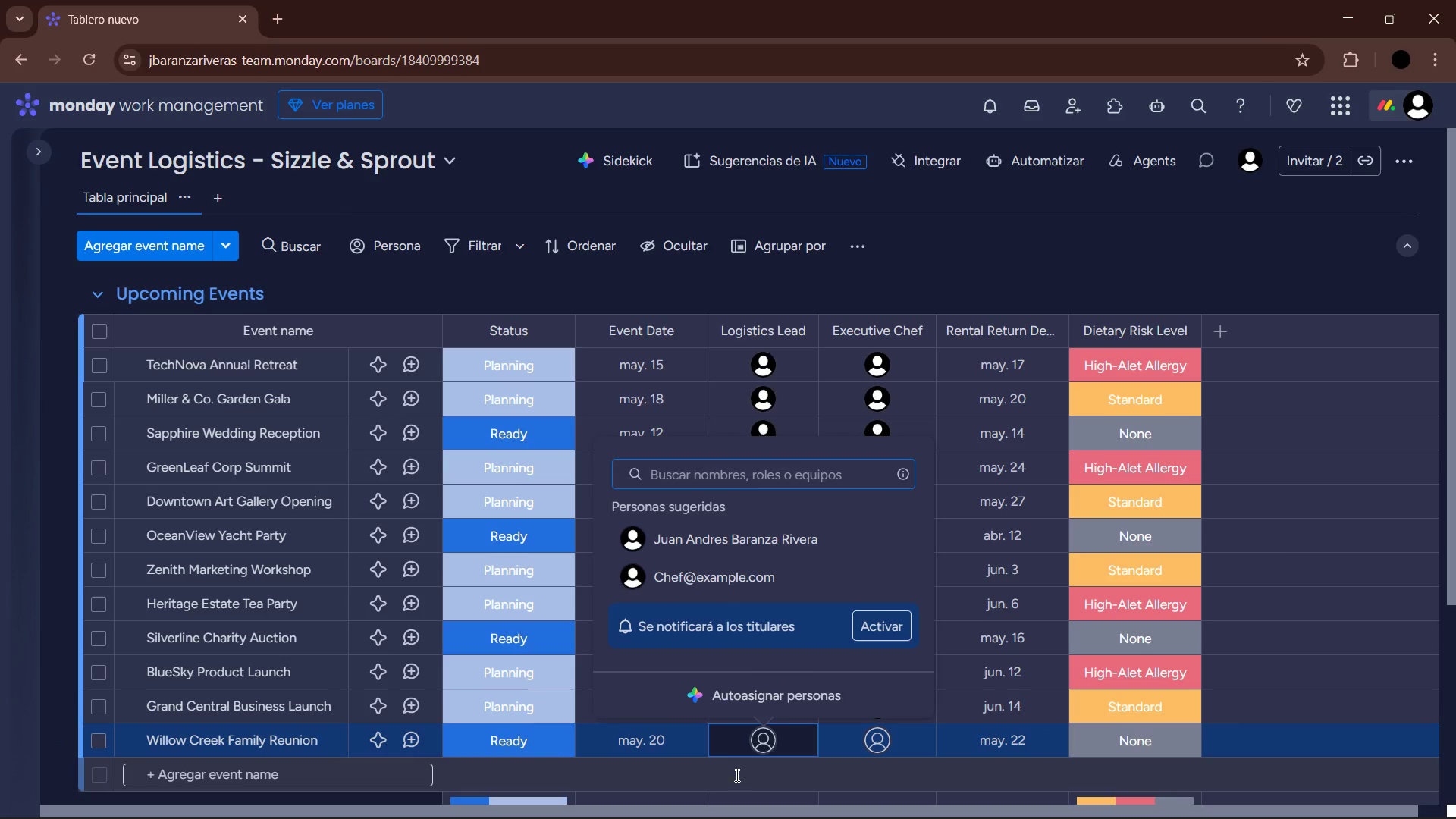 
left_click([0, 711])
 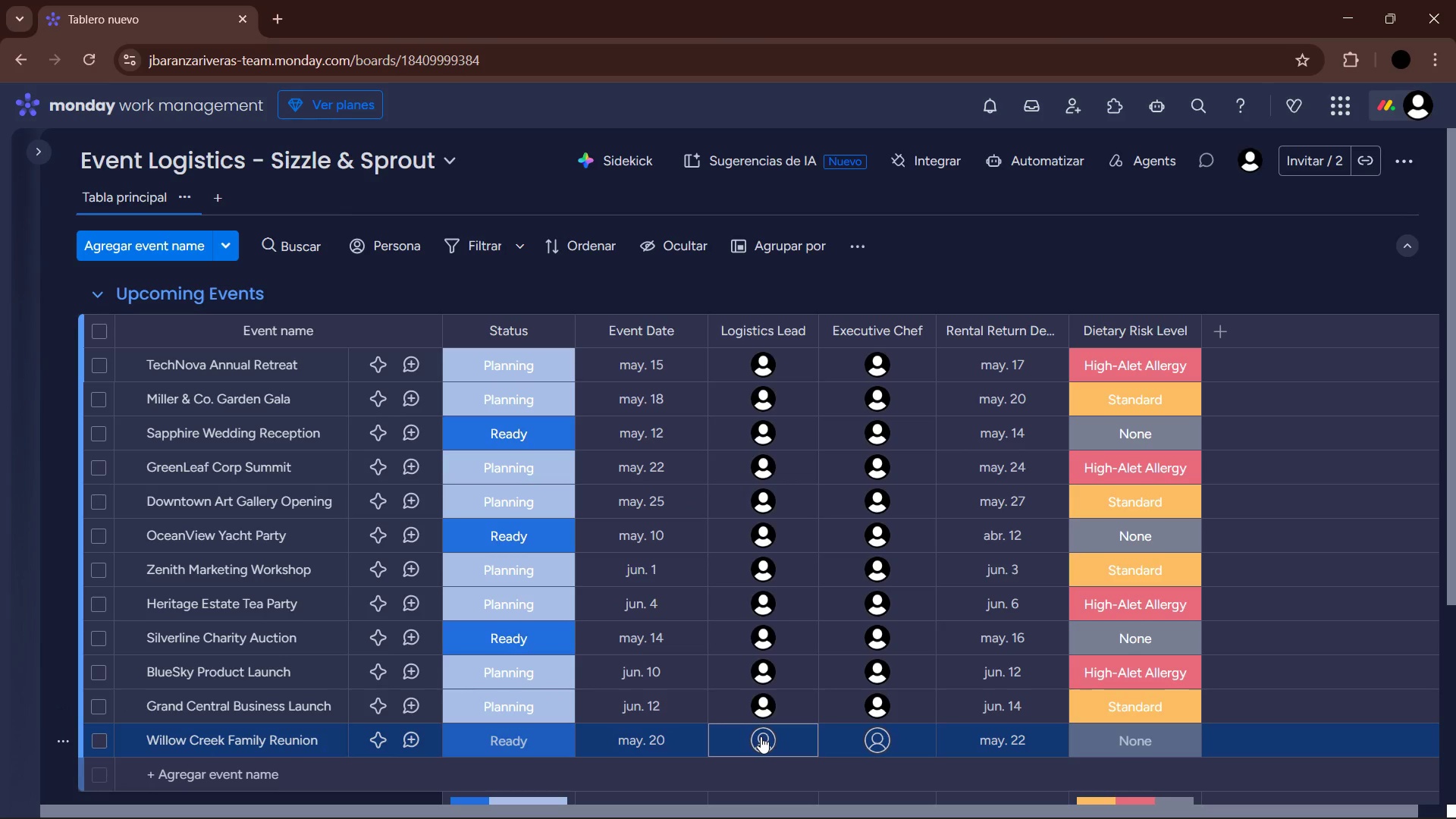 
left_click([761, 736])
 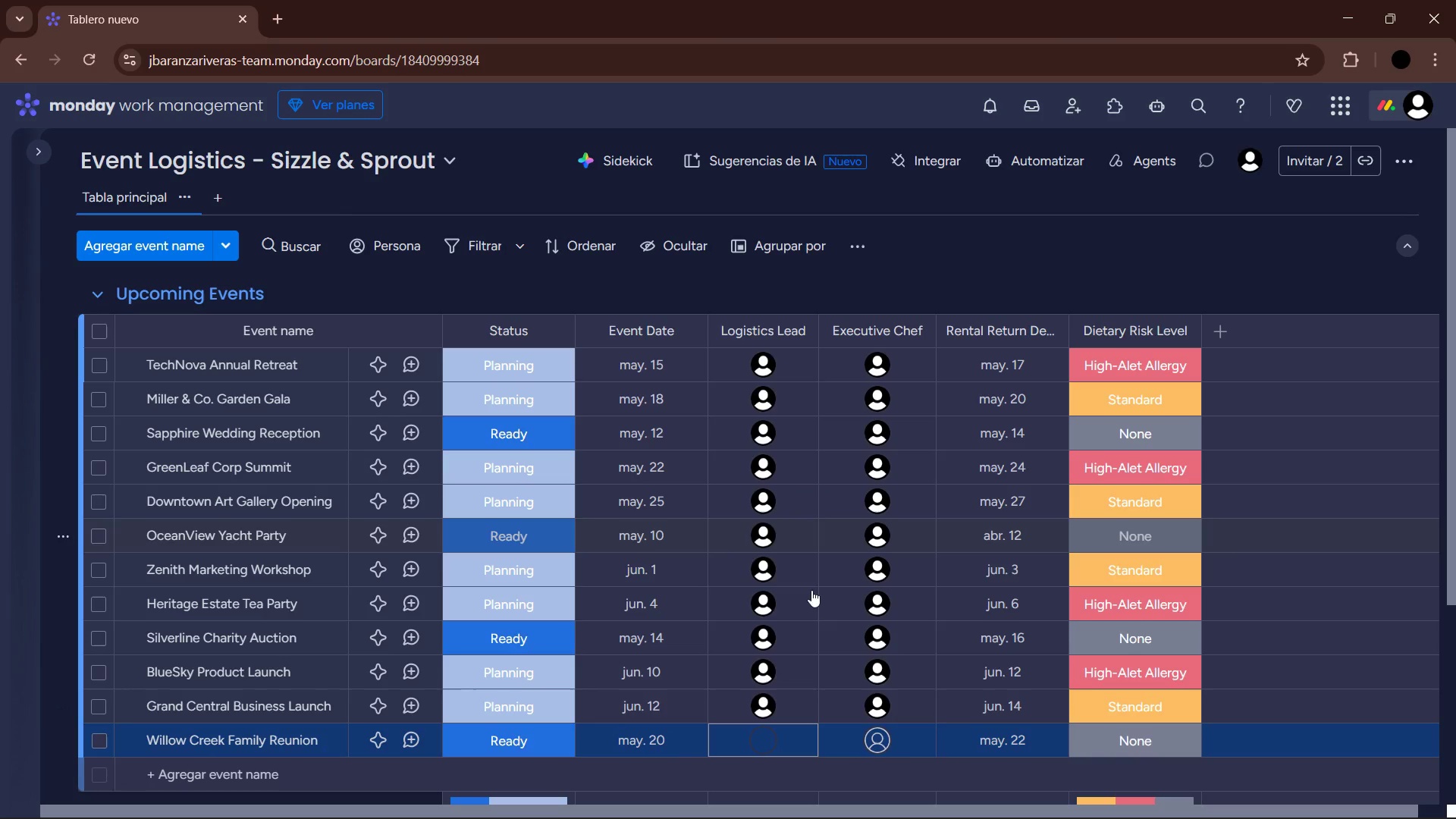 
left_click([895, 745])
 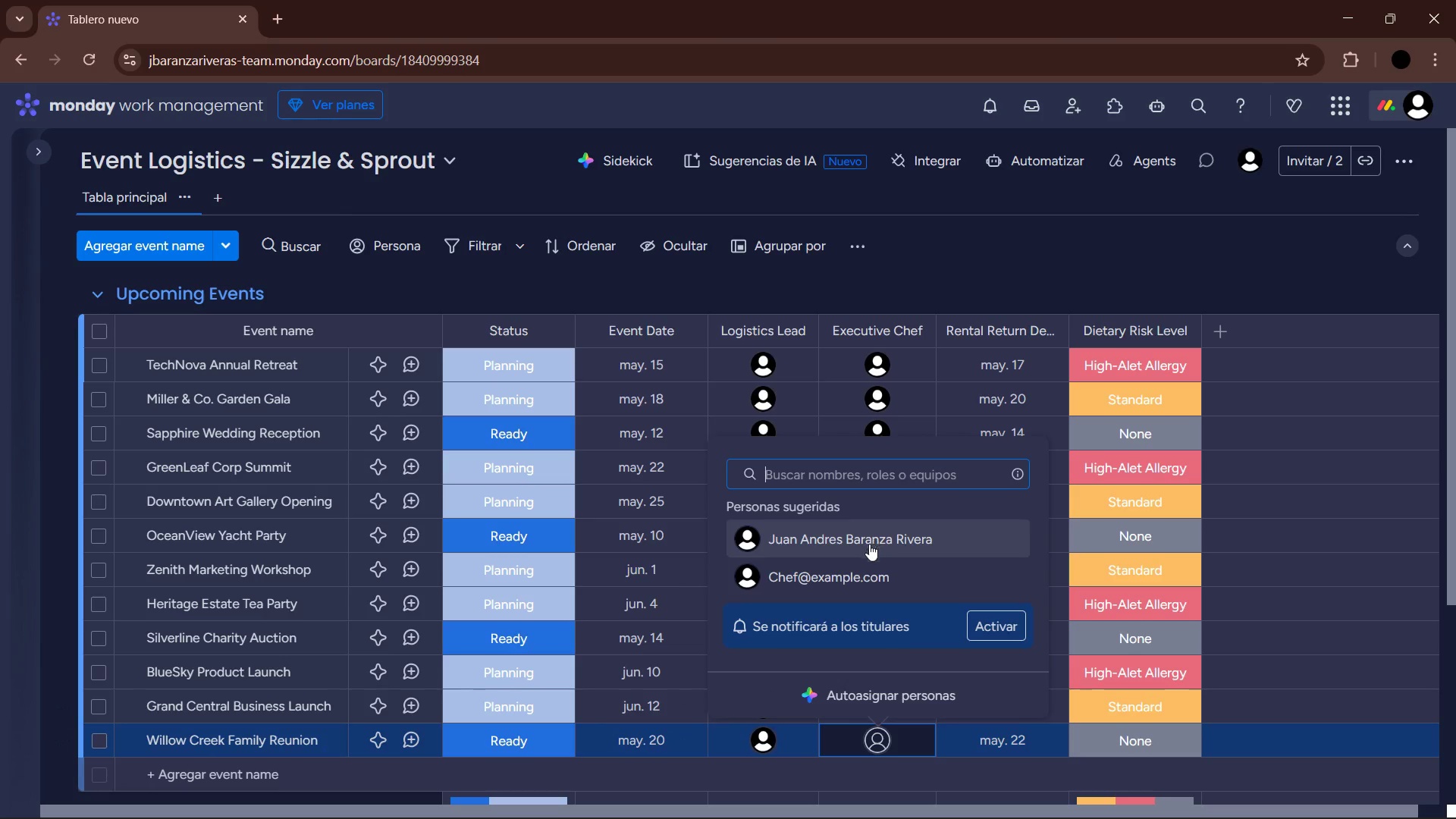 
left_click([866, 566])
 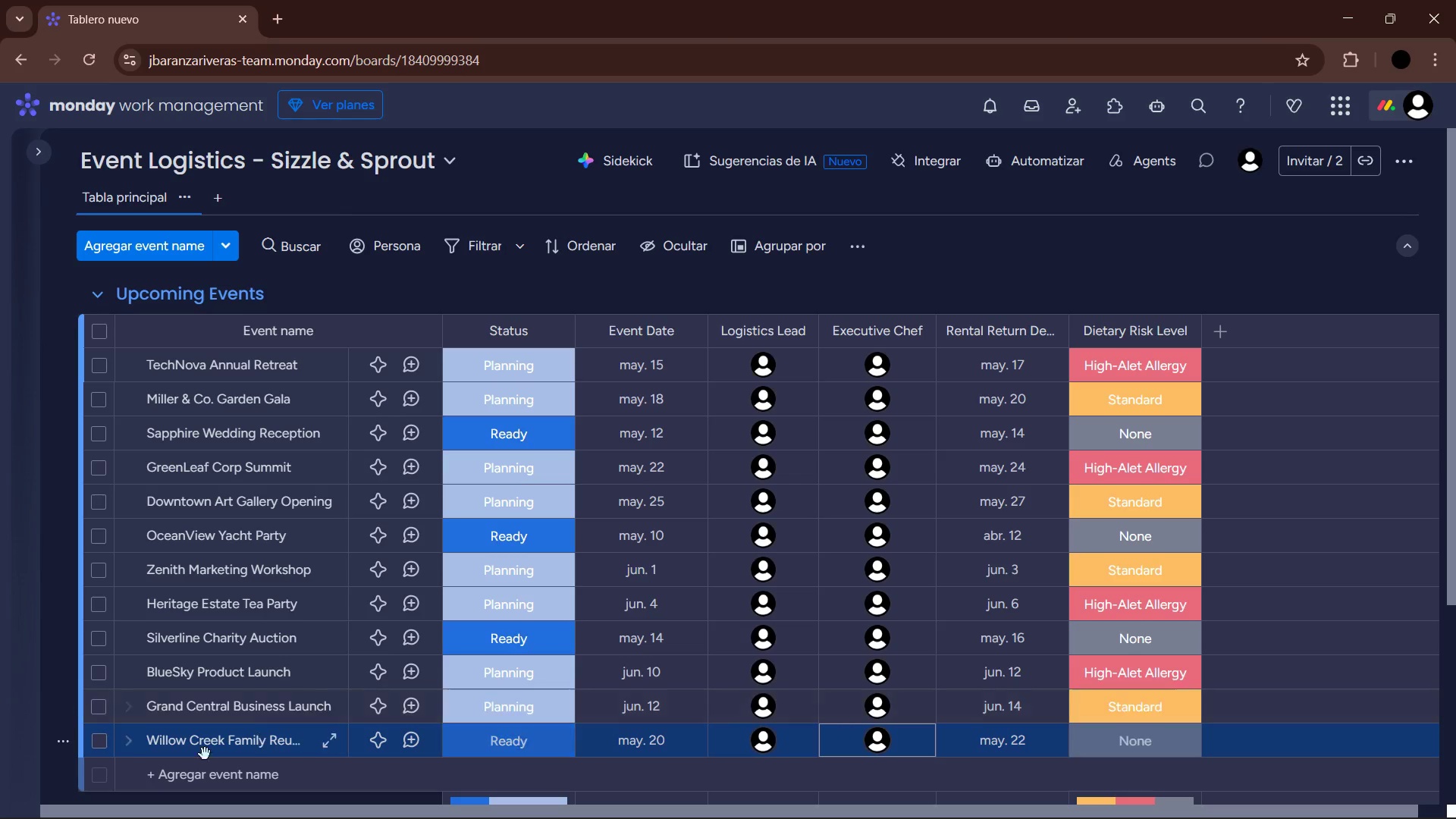 
left_click([206, 778])
 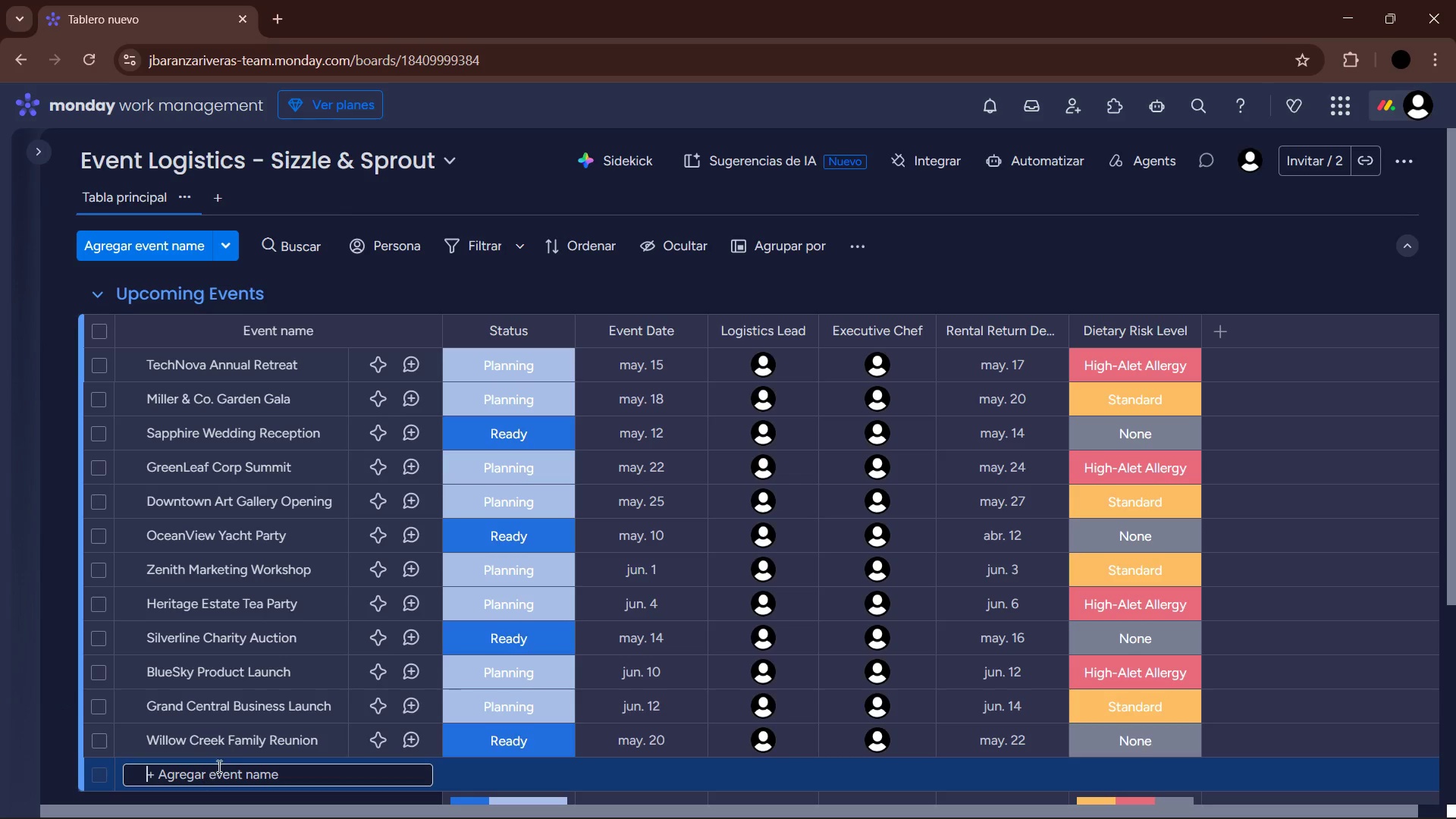 
scroll: coordinate [238, 749], scroll_direction: down, amount: 1.0
 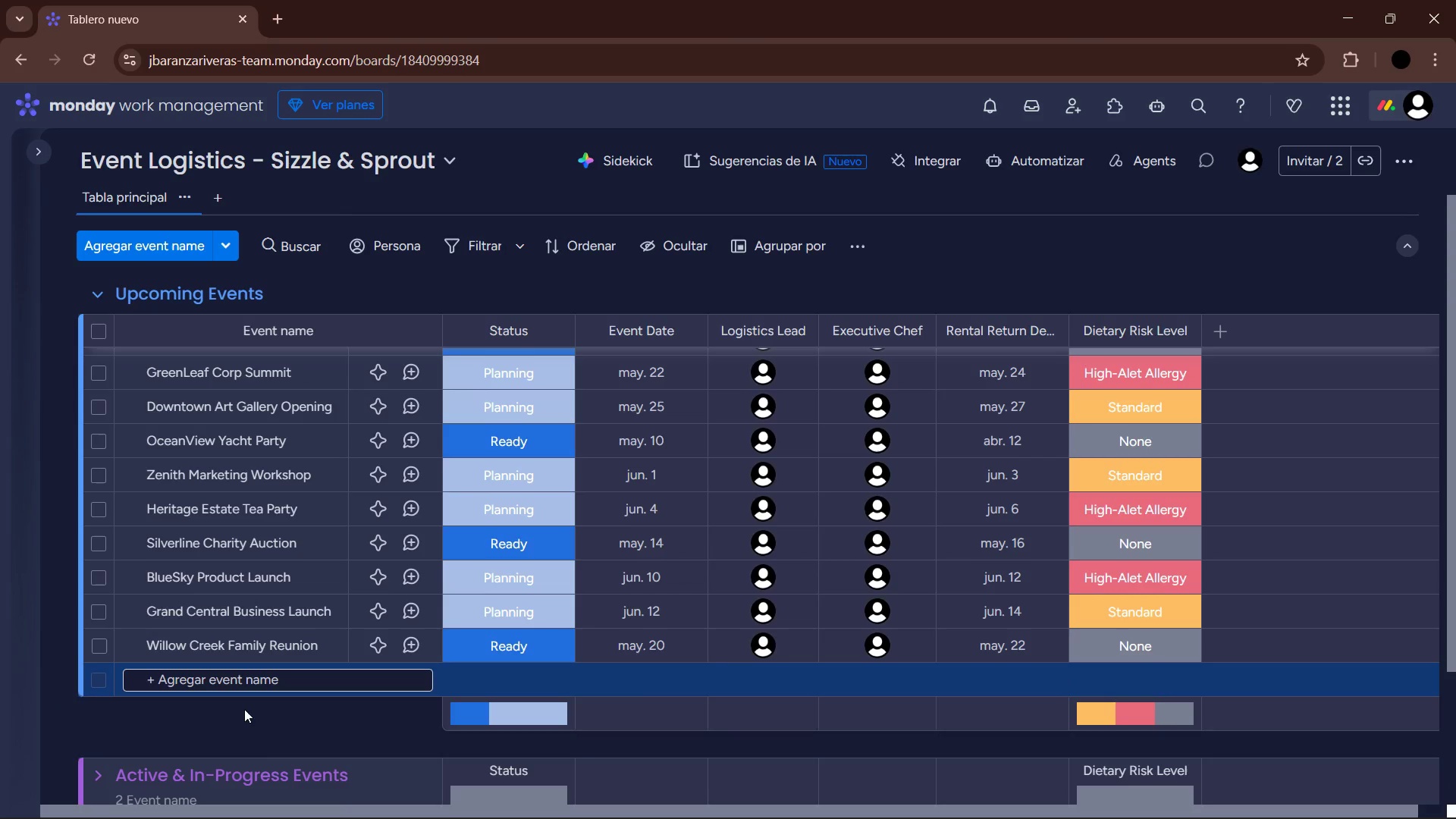 
type(Crimson Boutique Fasion Show)
 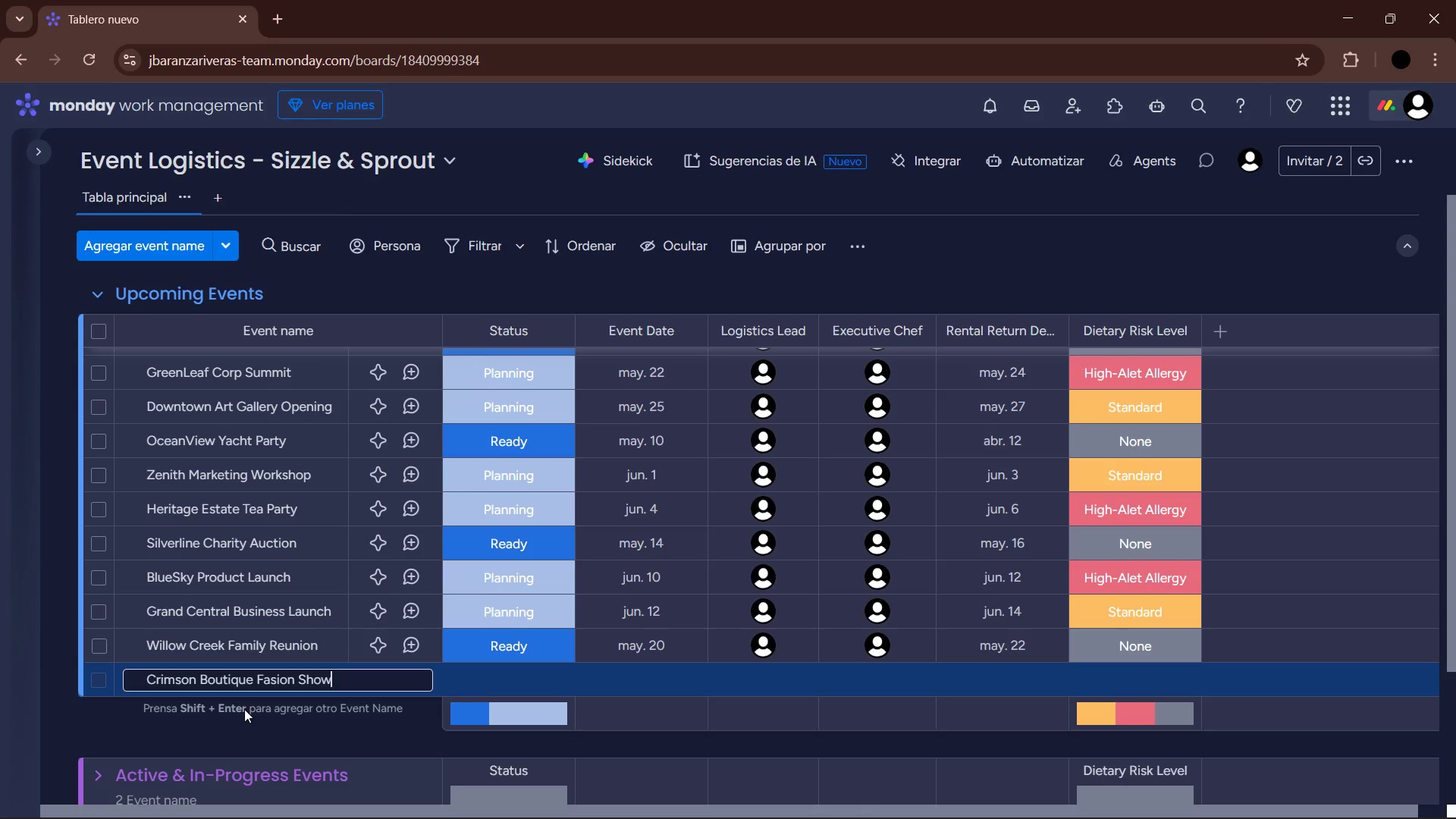 
key(Enter)
 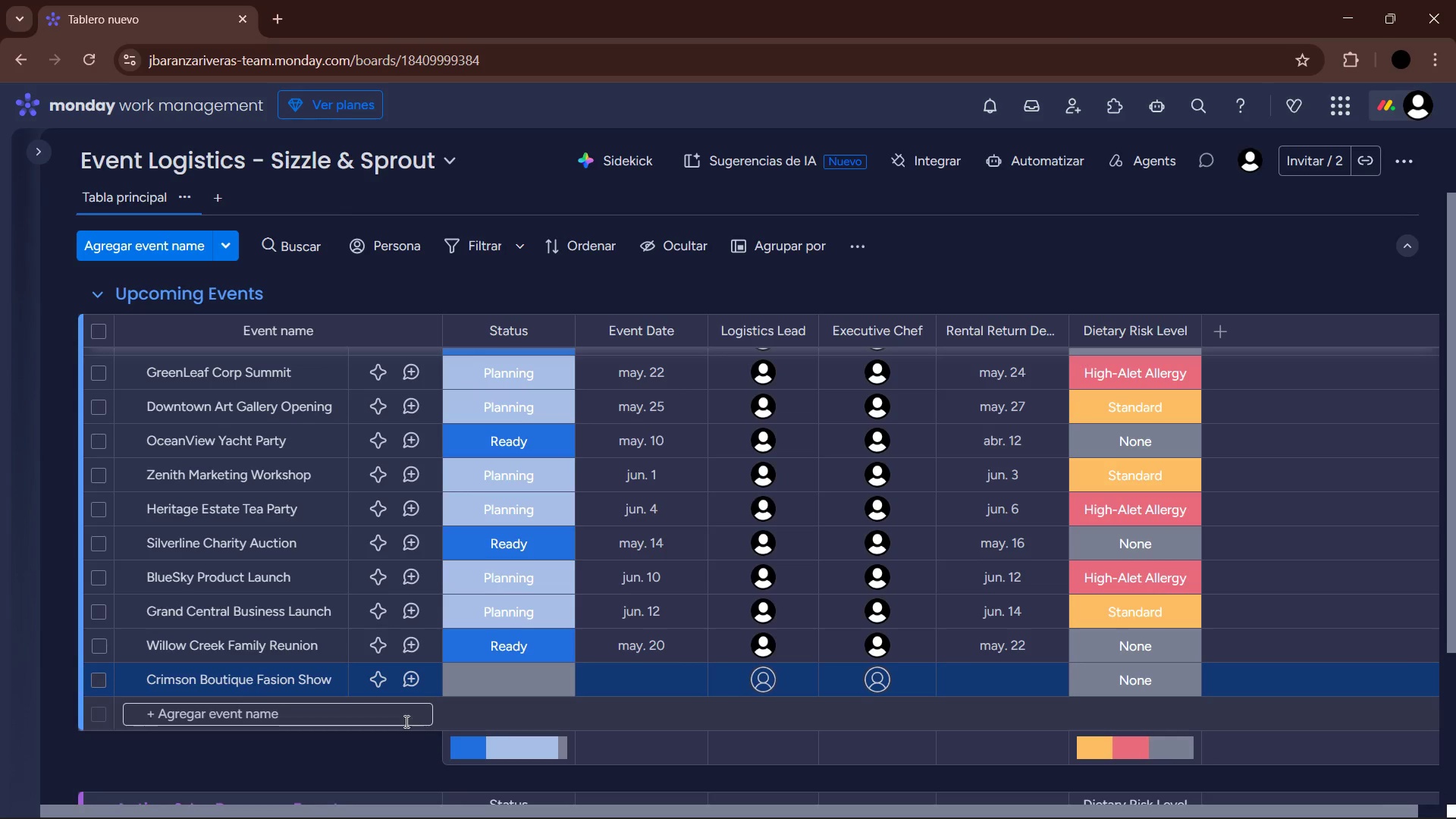 
left_click([384, 755])
 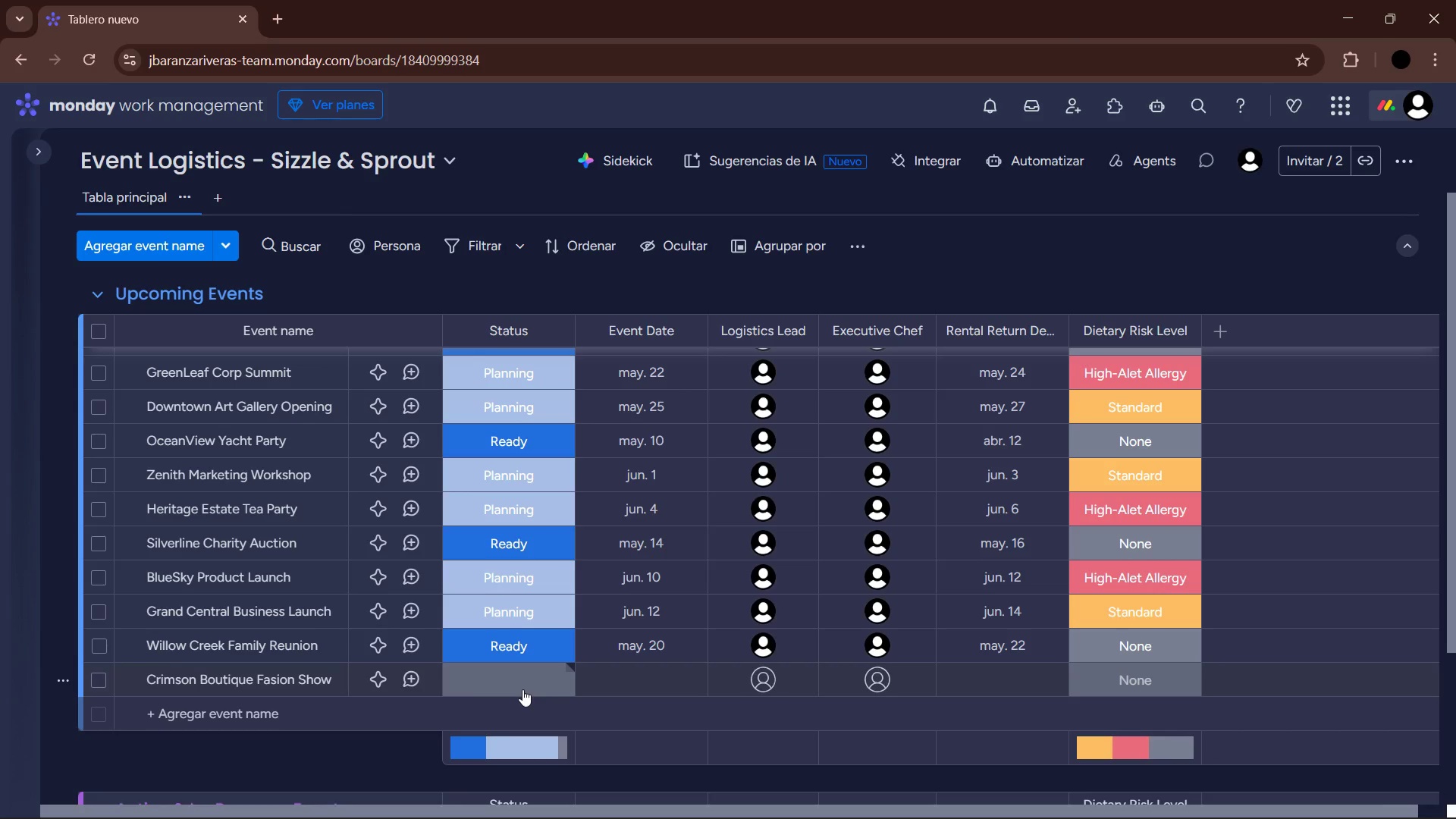 
left_click([522, 689])
 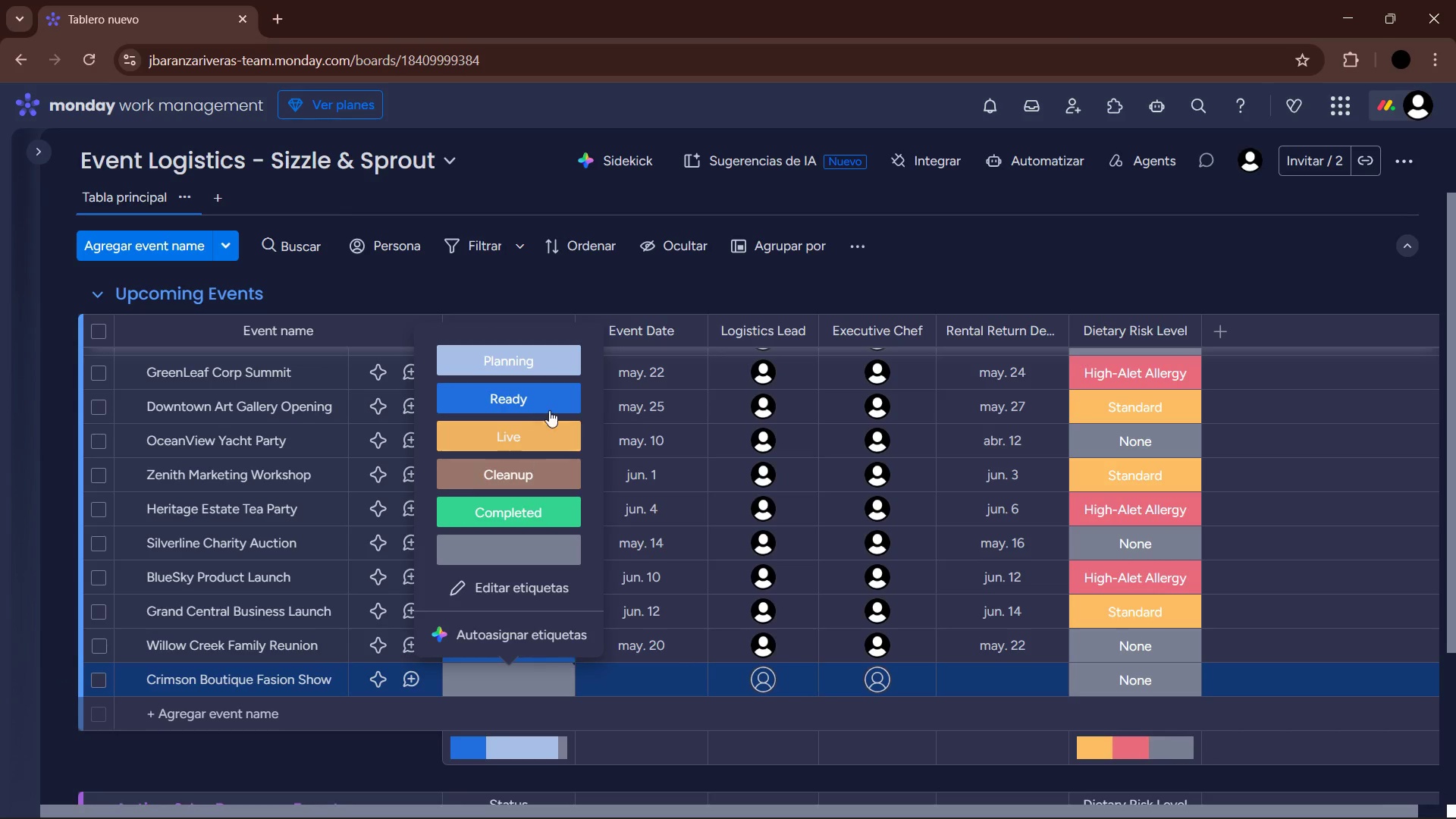 
left_click([554, 367])
 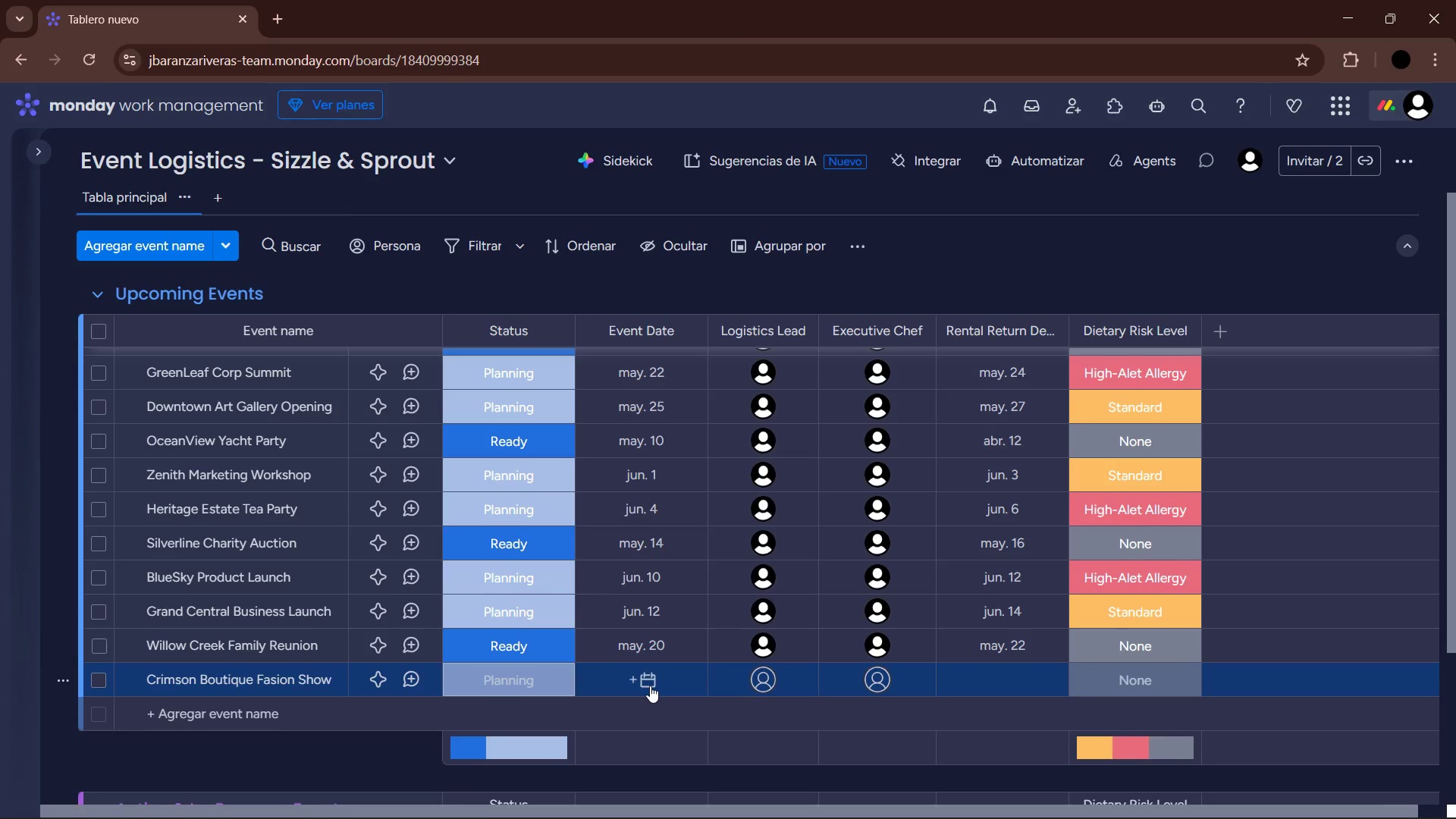 
left_click([650, 686])
 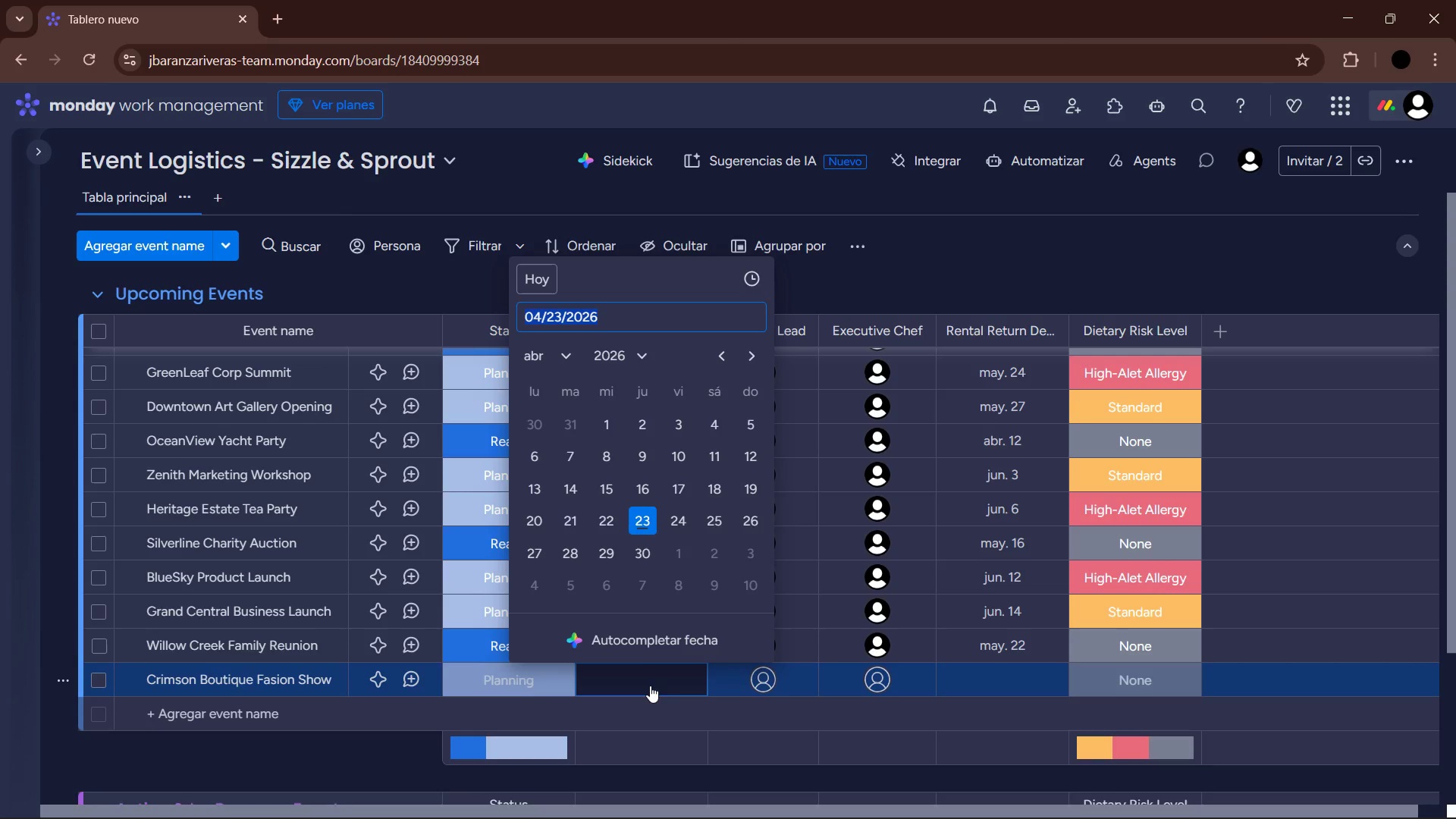 
left_click([564, 353])
 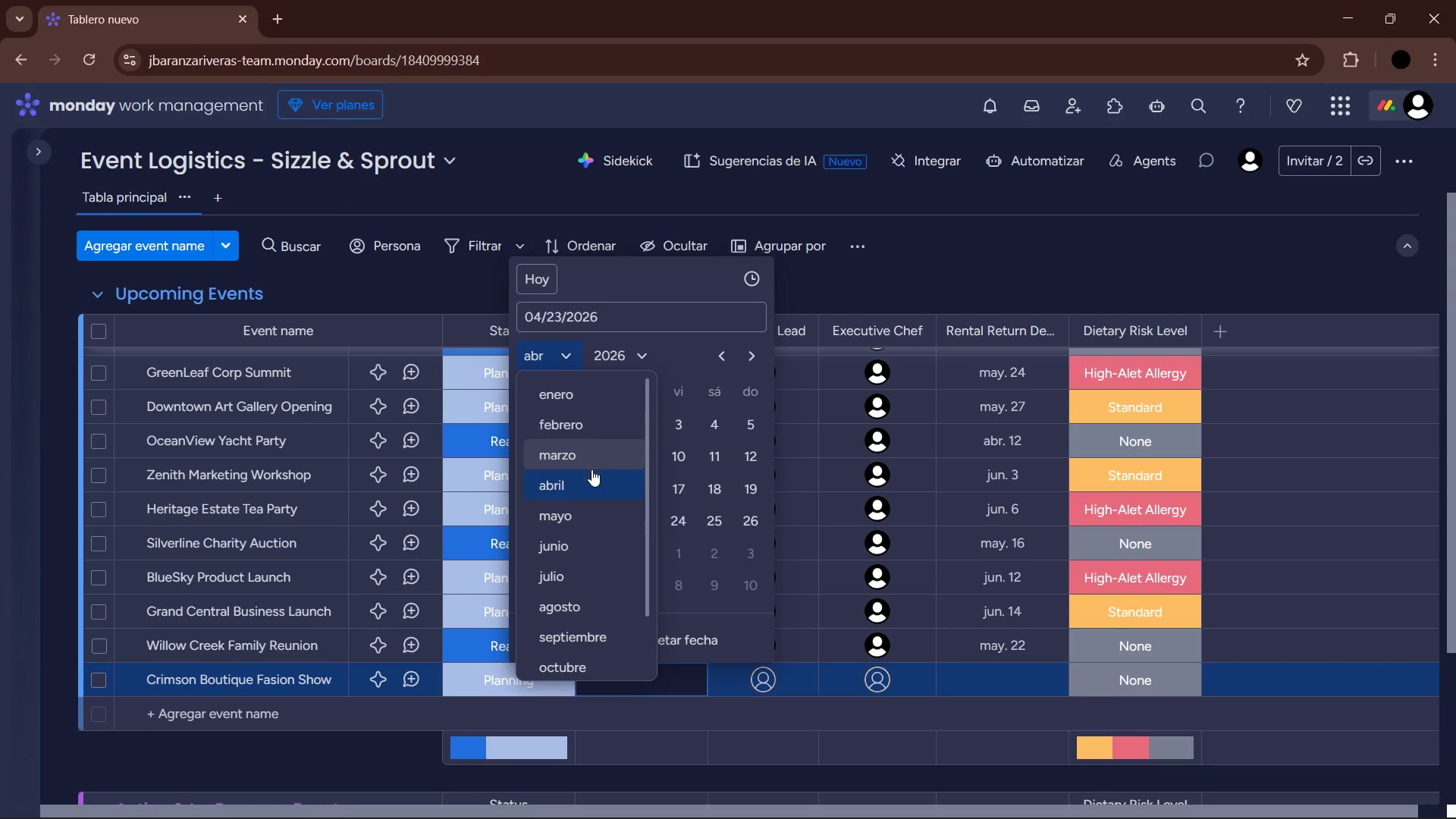 
left_click([588, 539])
 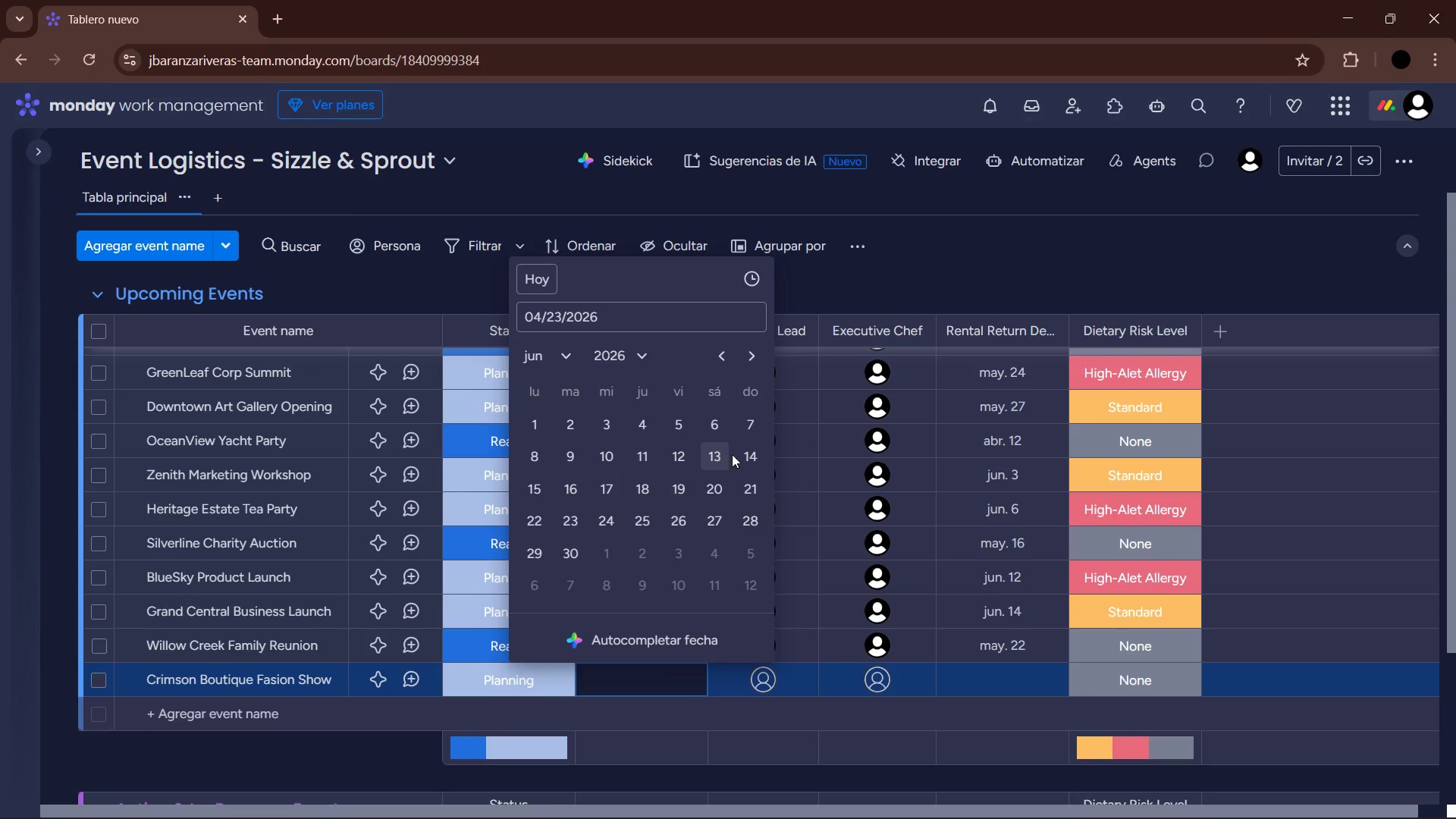 
left_click([532, 484])
 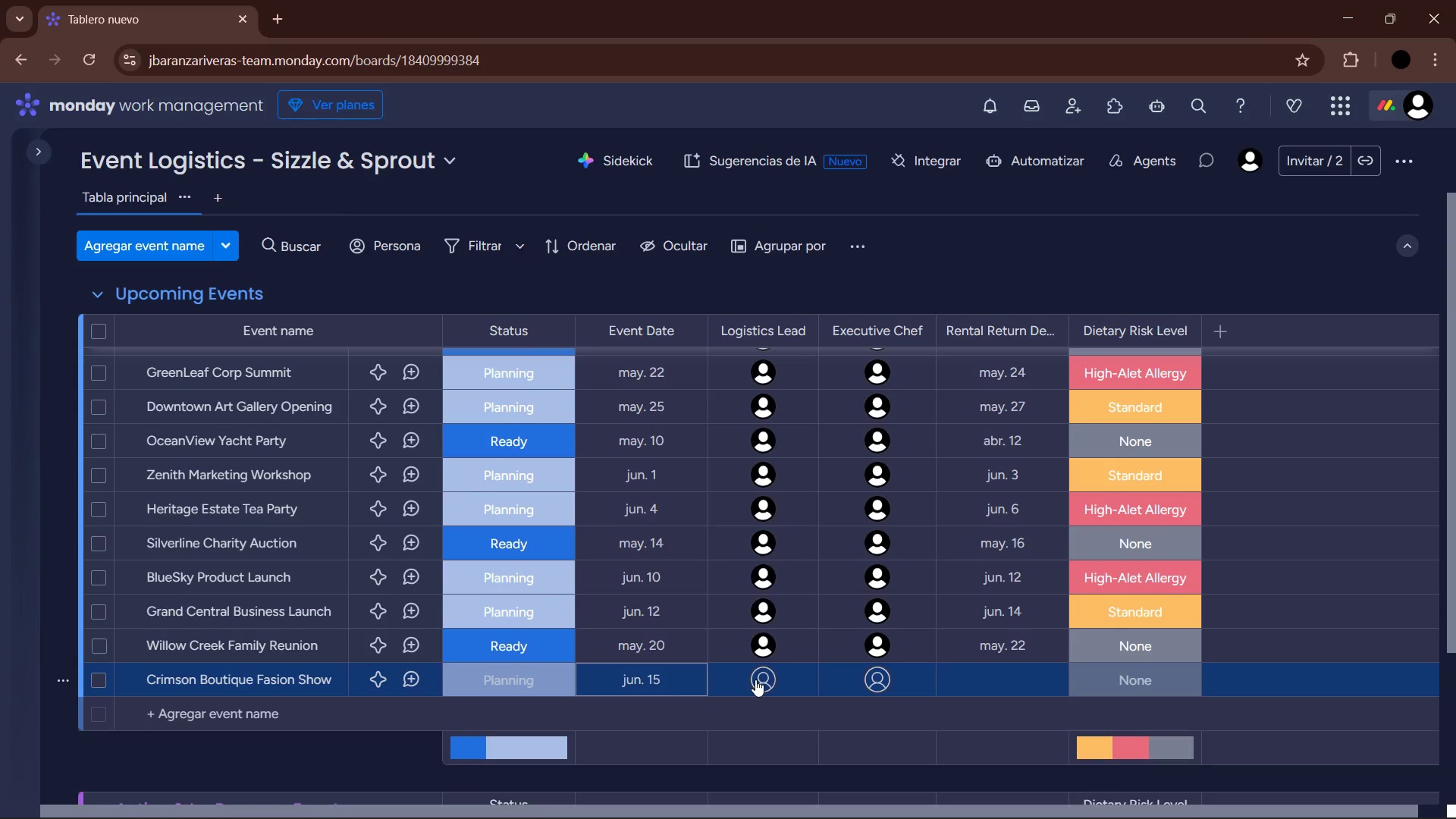 
left_click([755, 679])
 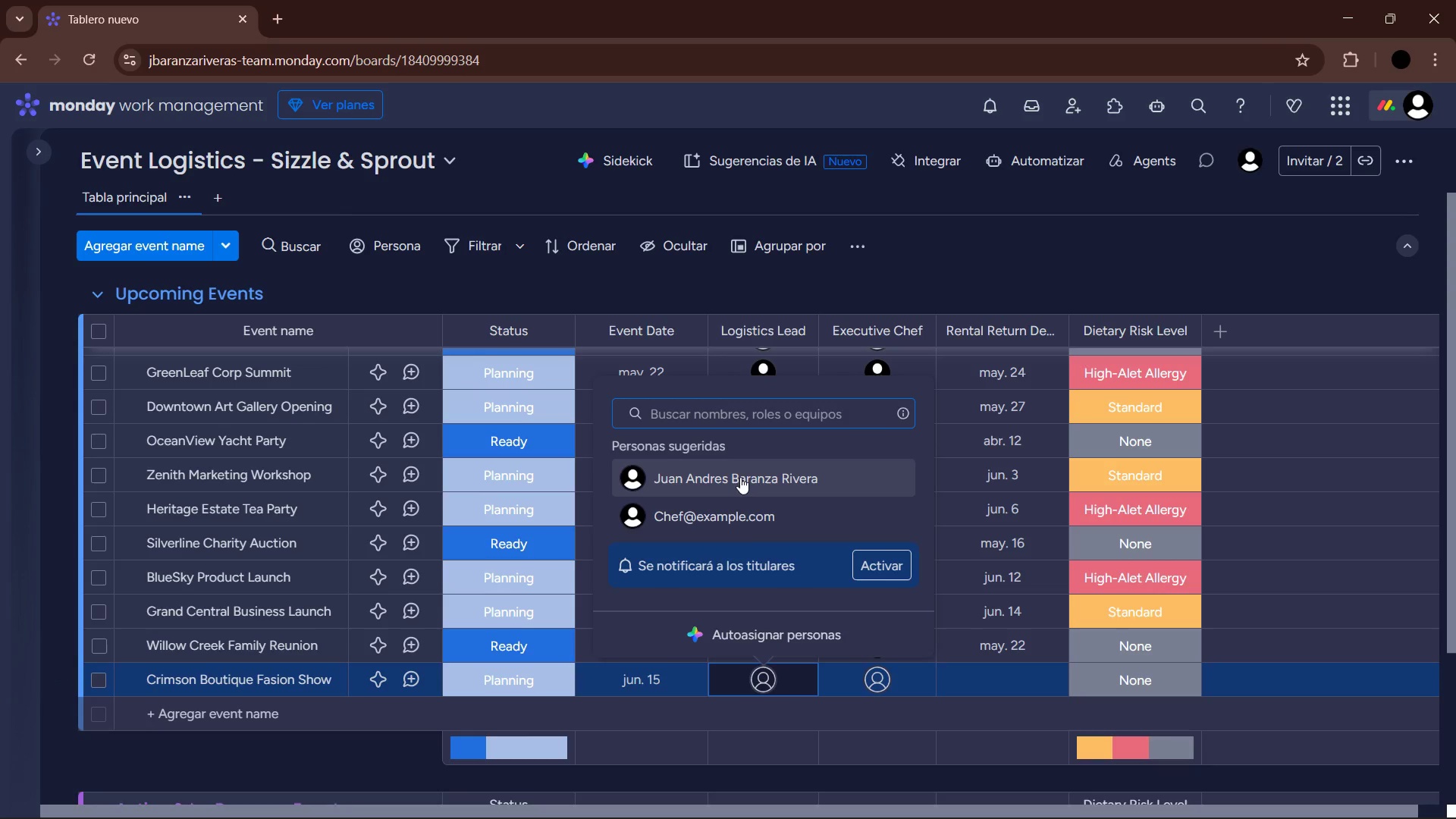 
left_click([739, 510])
 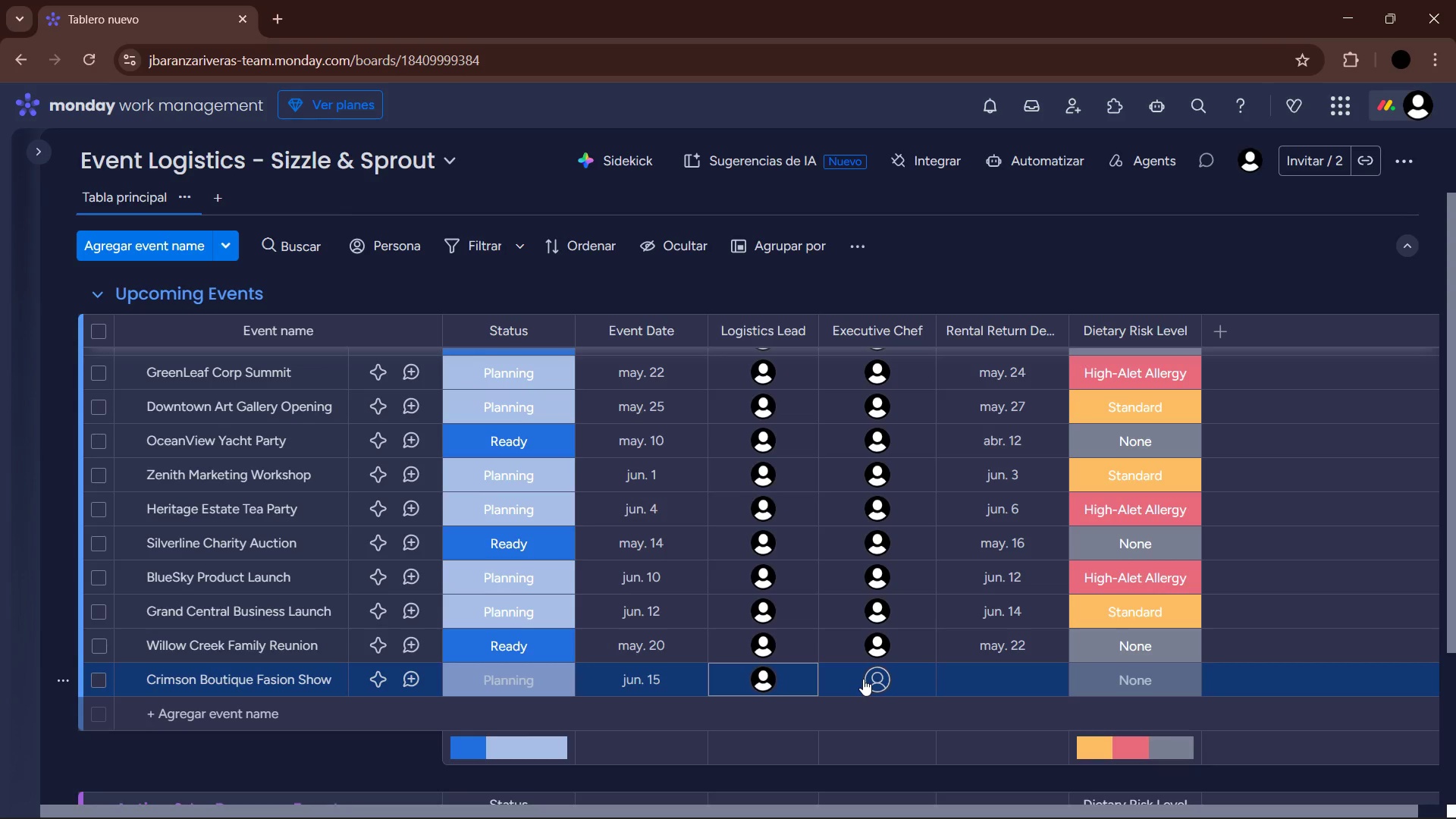 
left_click([867, 680])
 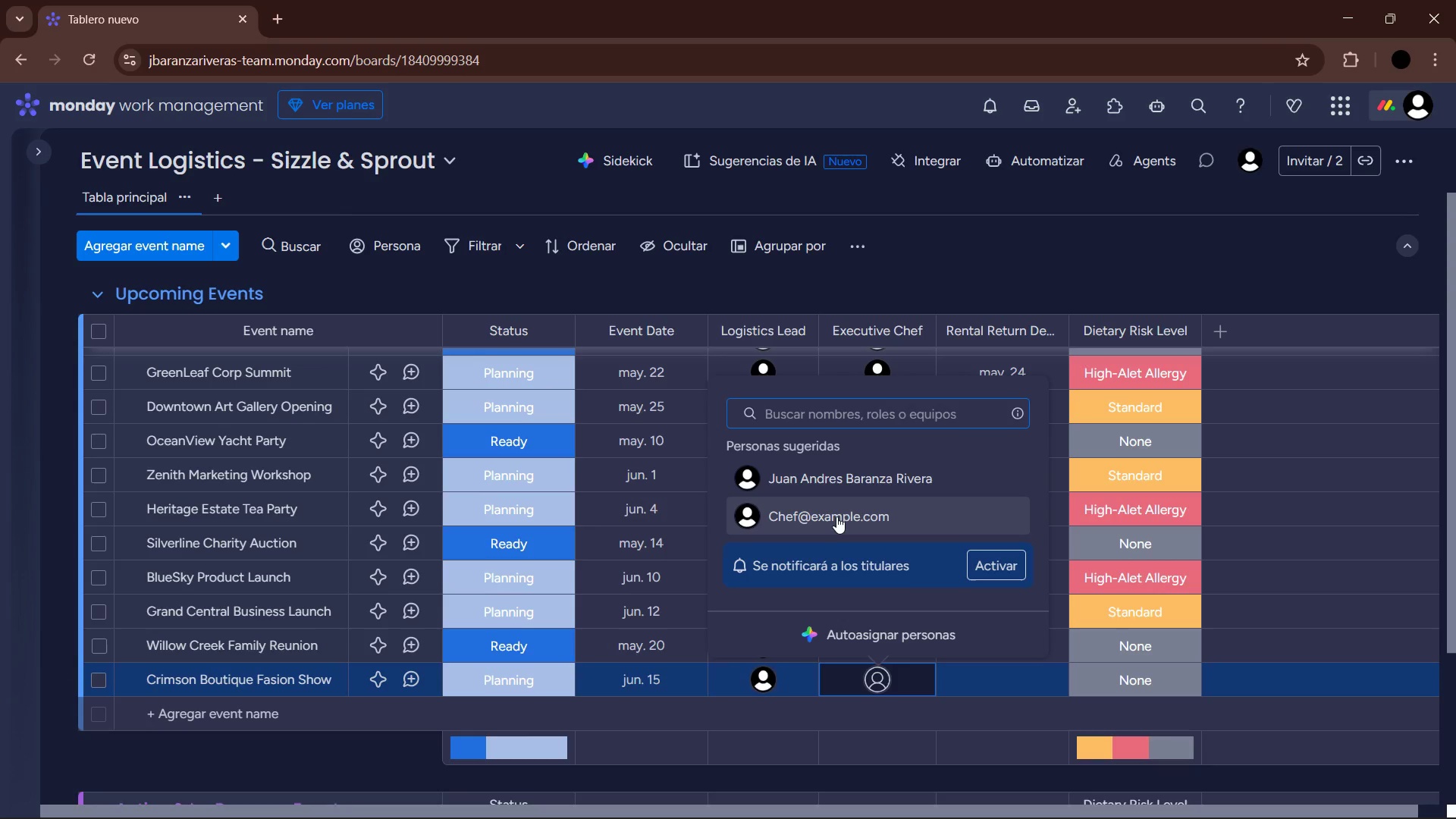 
left_click([836, 516])
 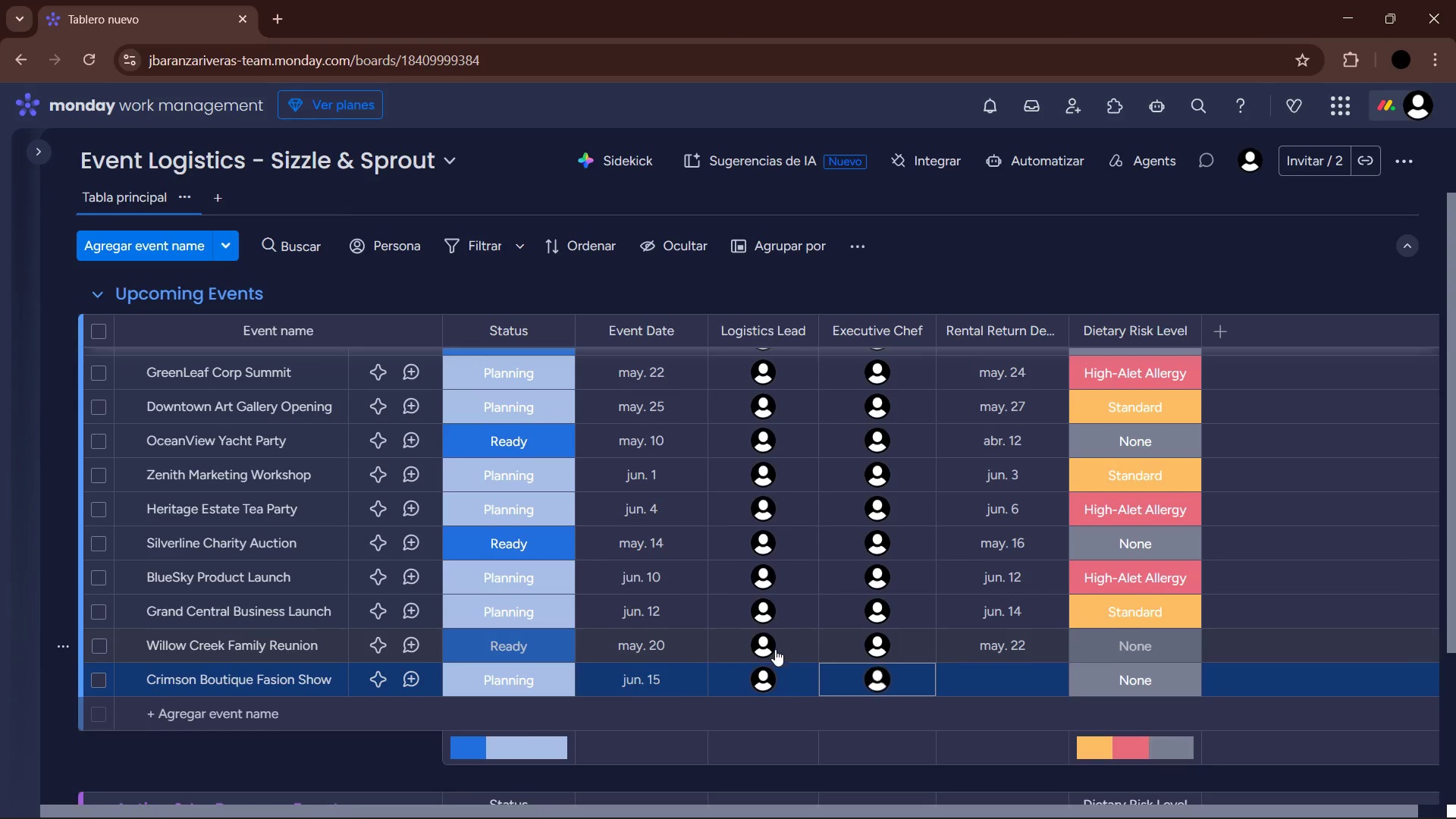 
left_click([767, 672])
 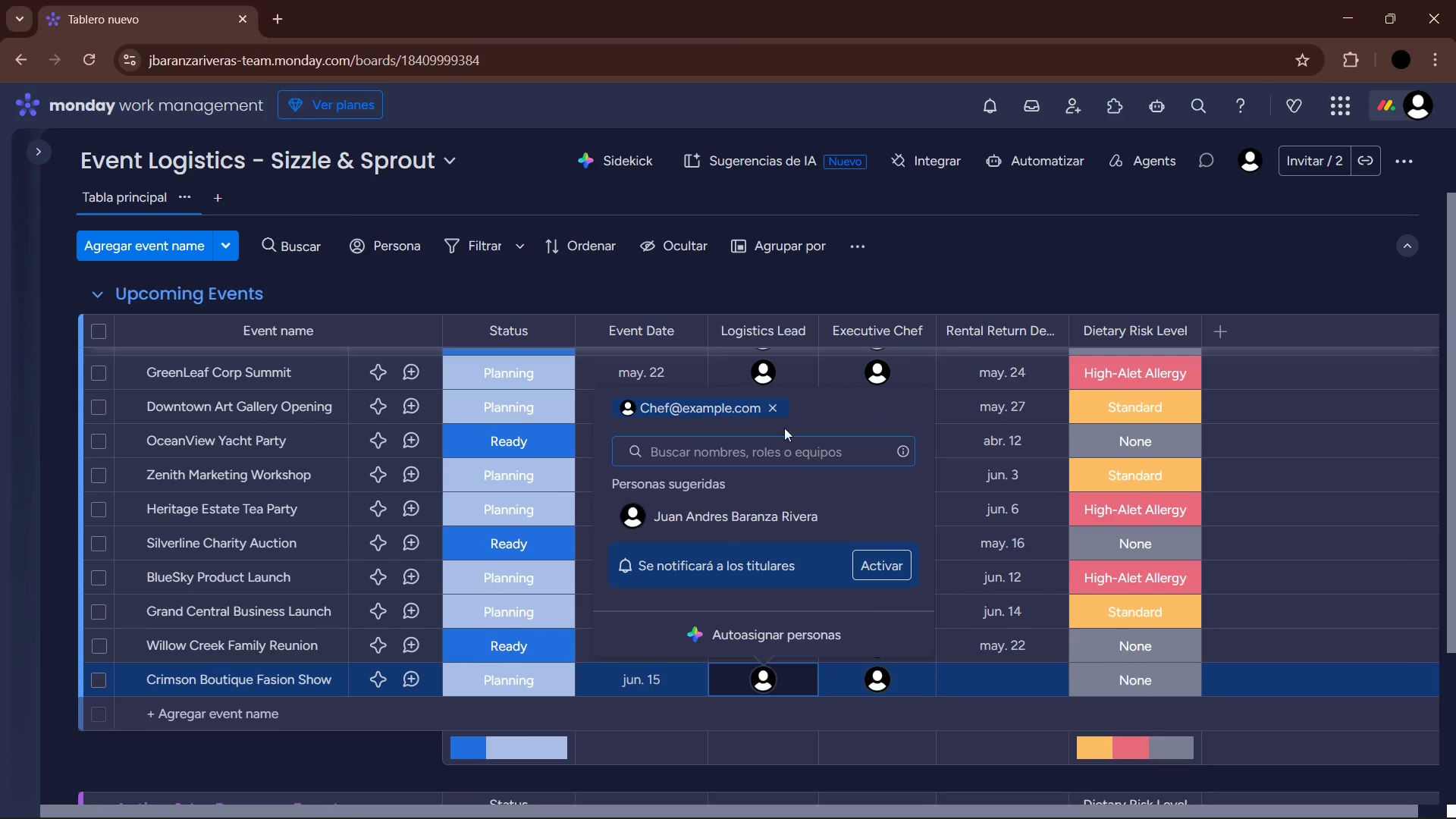 
left_click([771, 410])
 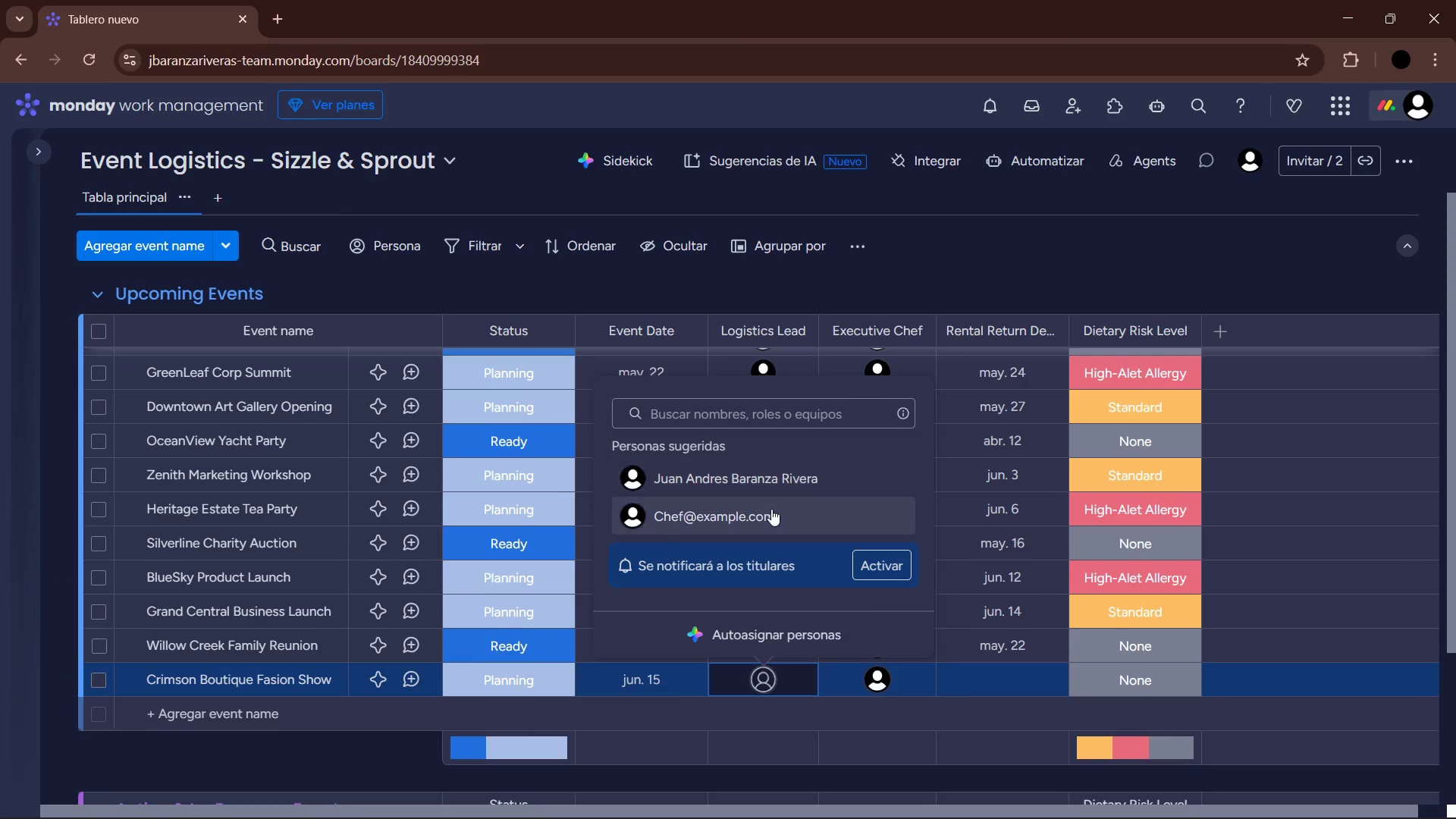 
left_click([761, 474])
 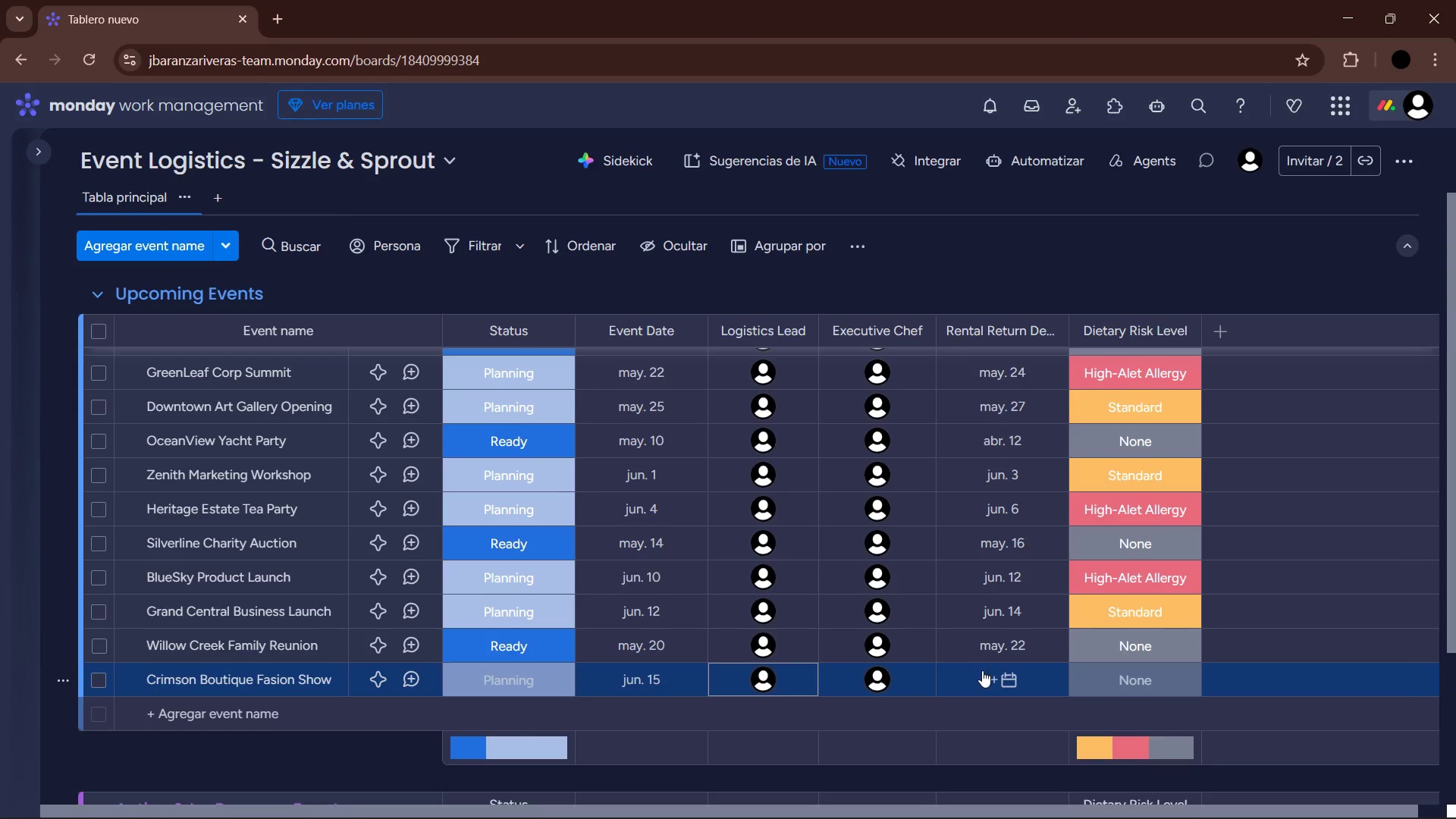 
left_click([986, 673])
 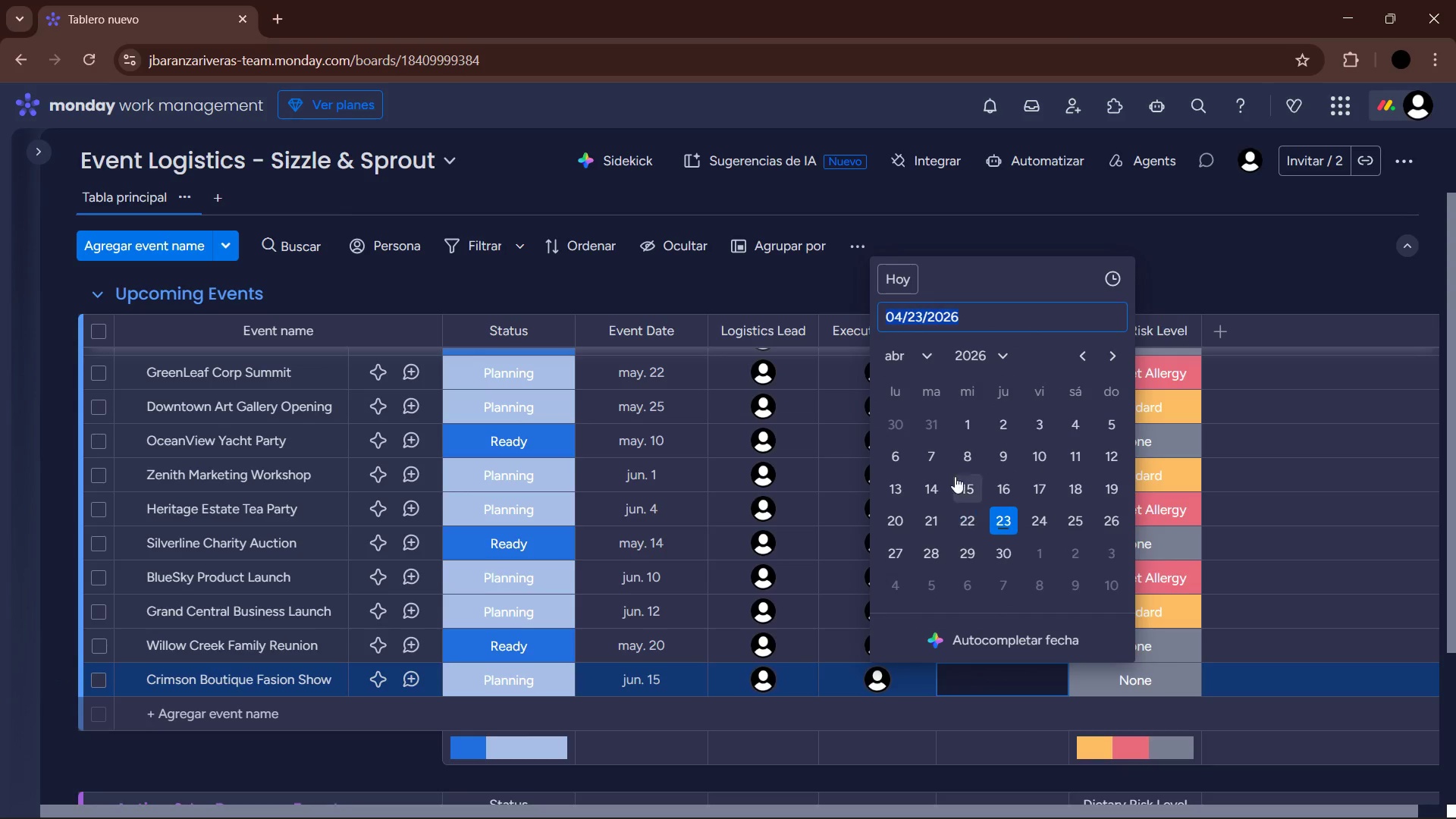 
left_click([918, 356])
 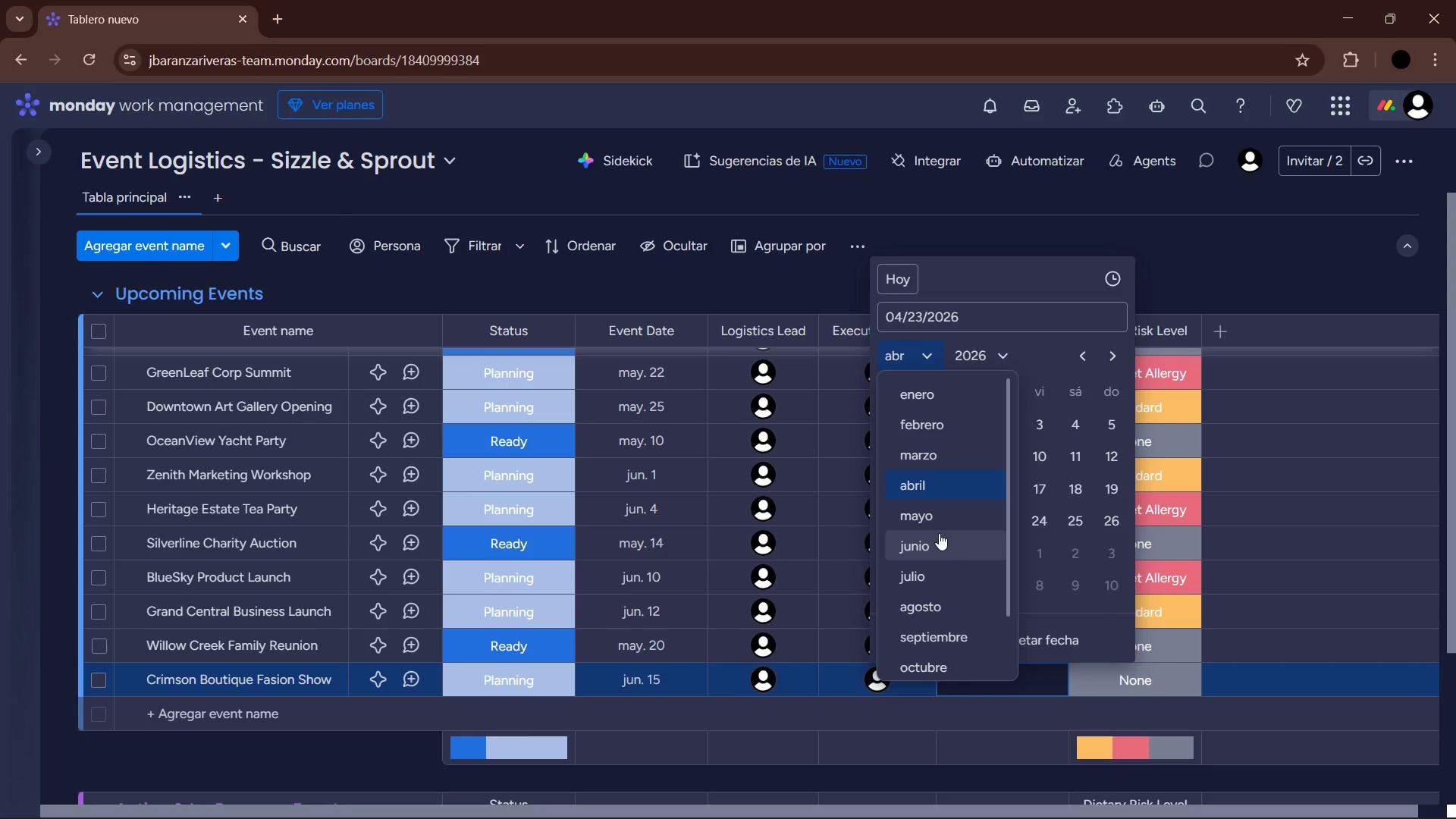 
left_click([939, 536])
 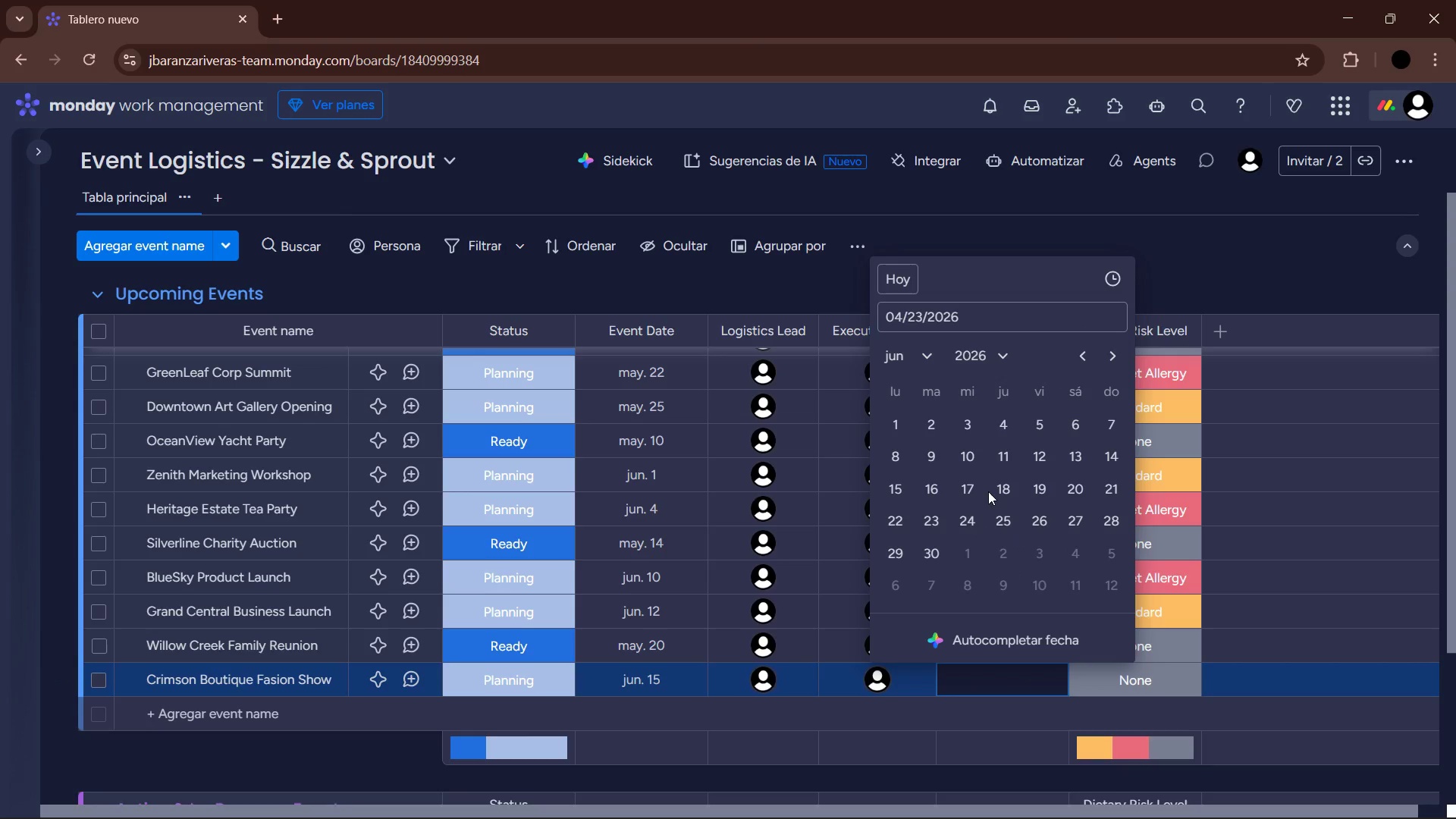 
left_click([975, 481])
 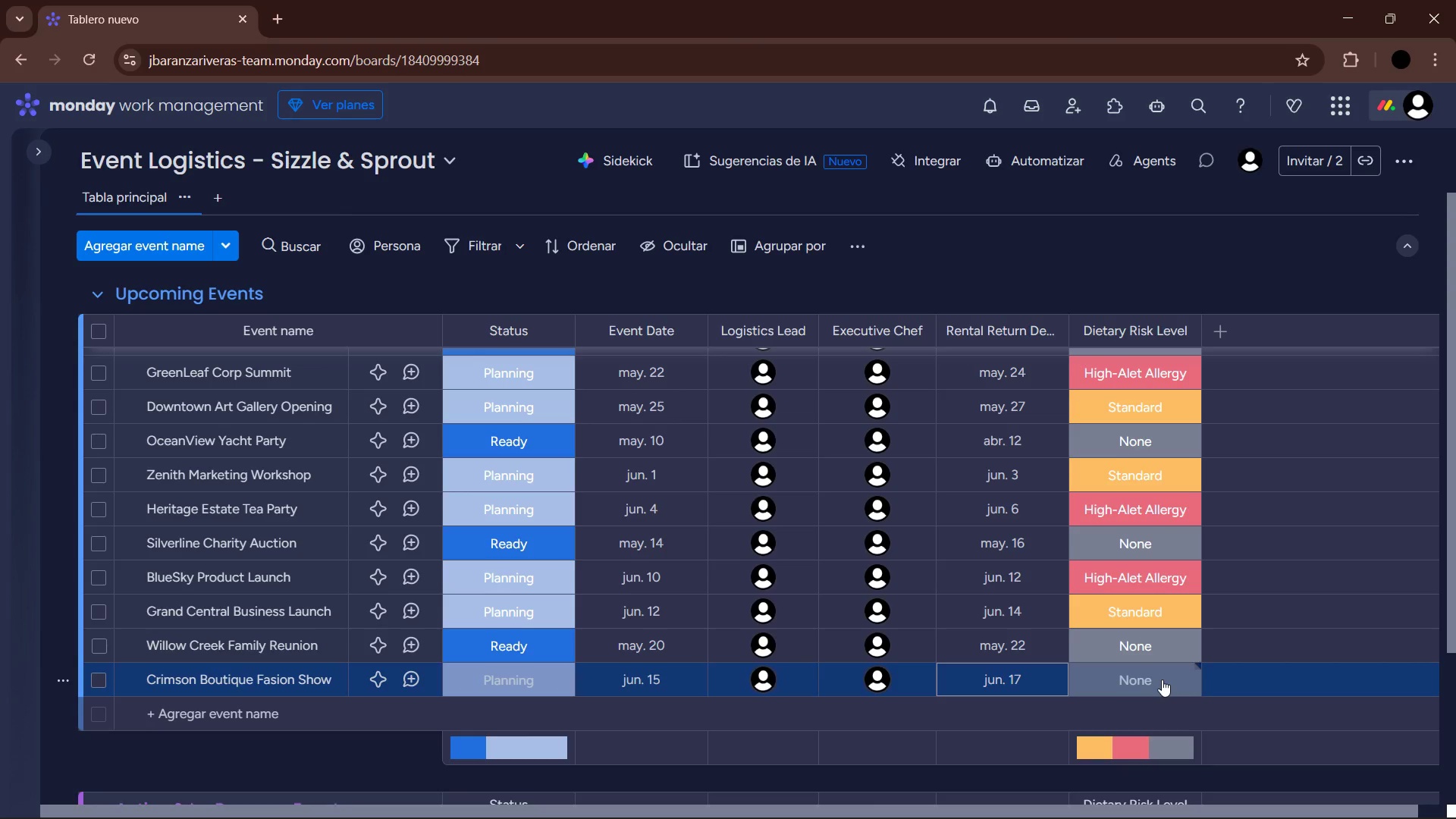 
left_click([1161, 679])
 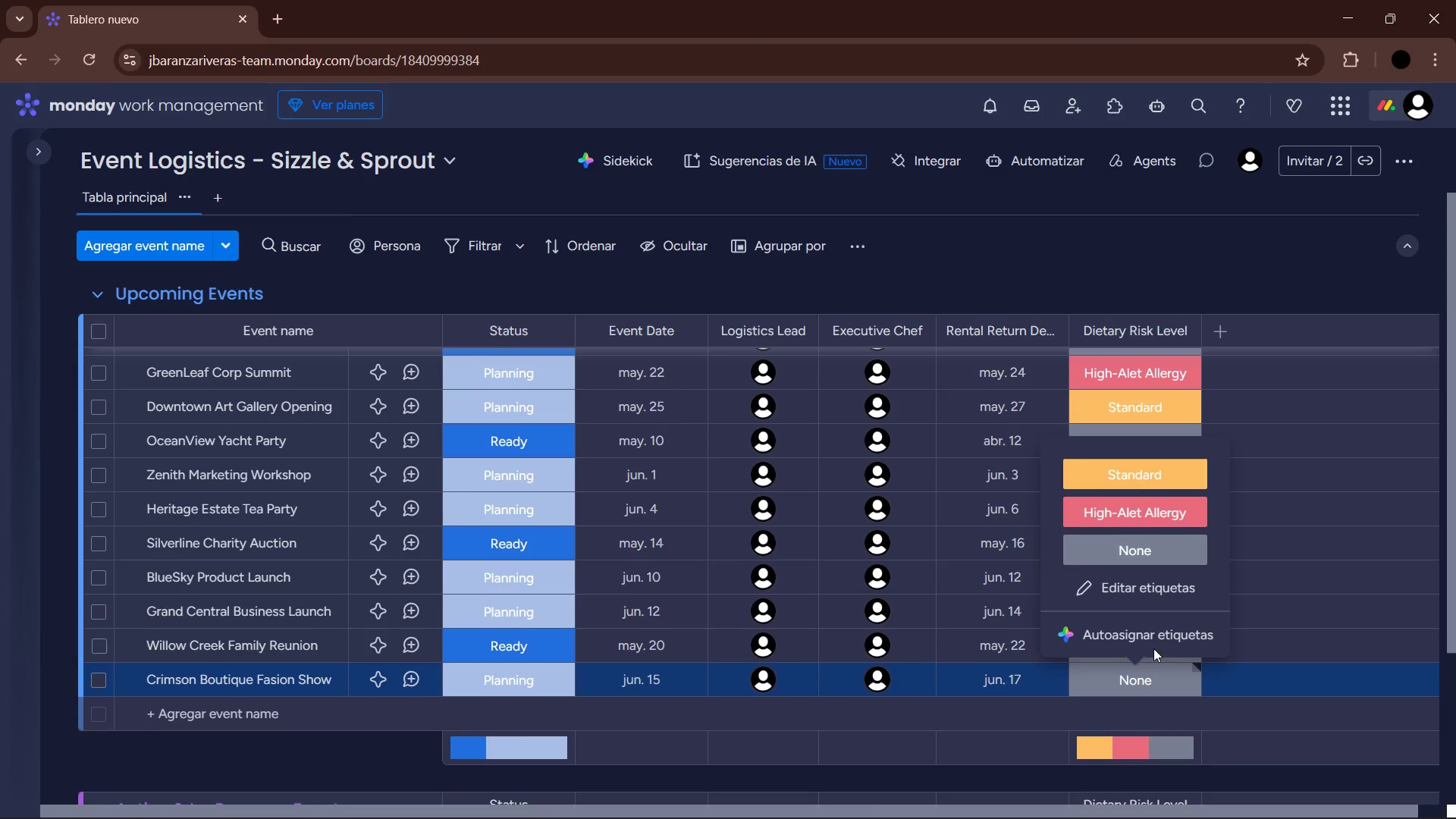 
left_click([1137, 469])
 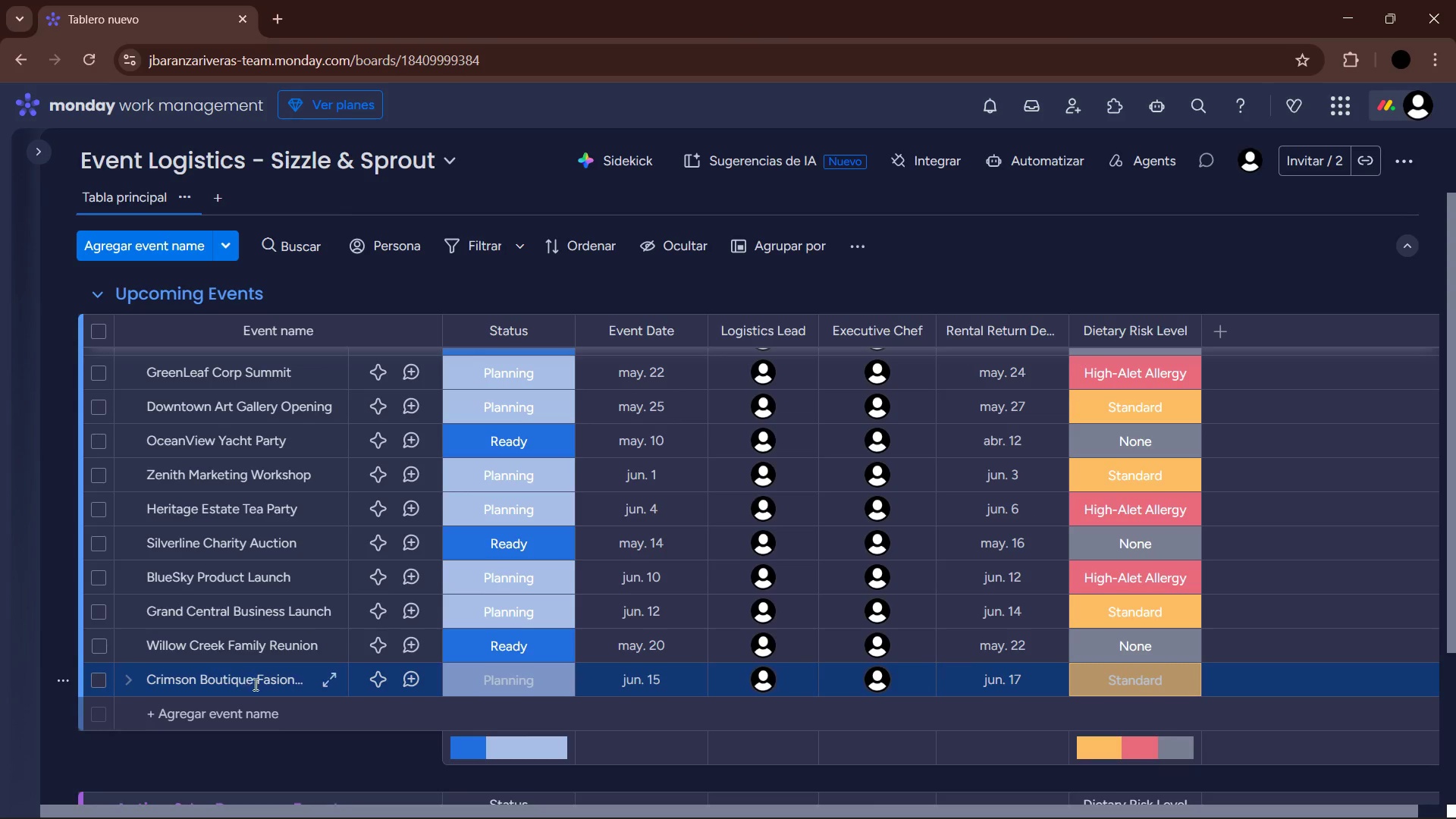 
left_click([268, 698])
 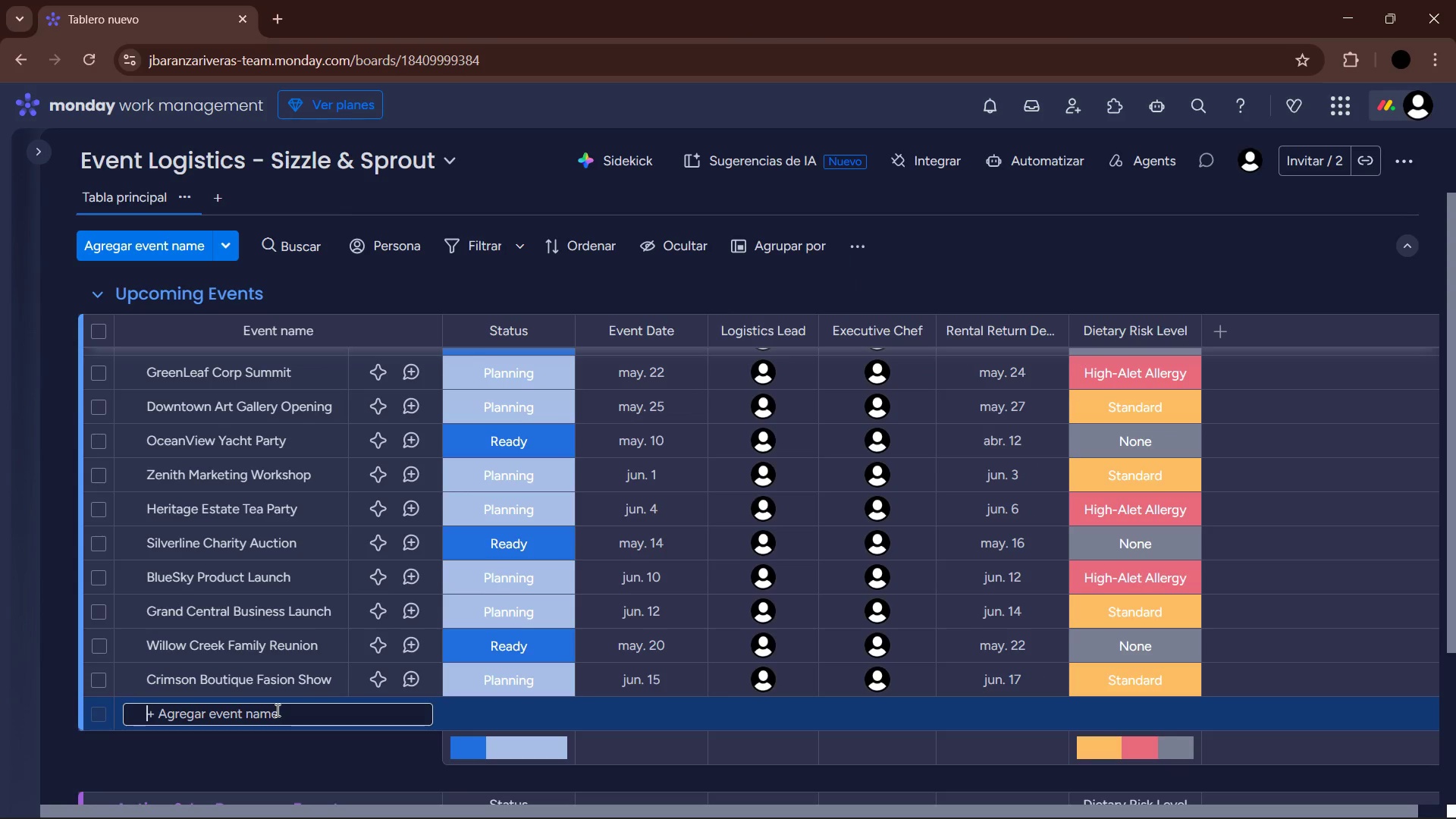 
type(NorthStar Leadership Forum)
 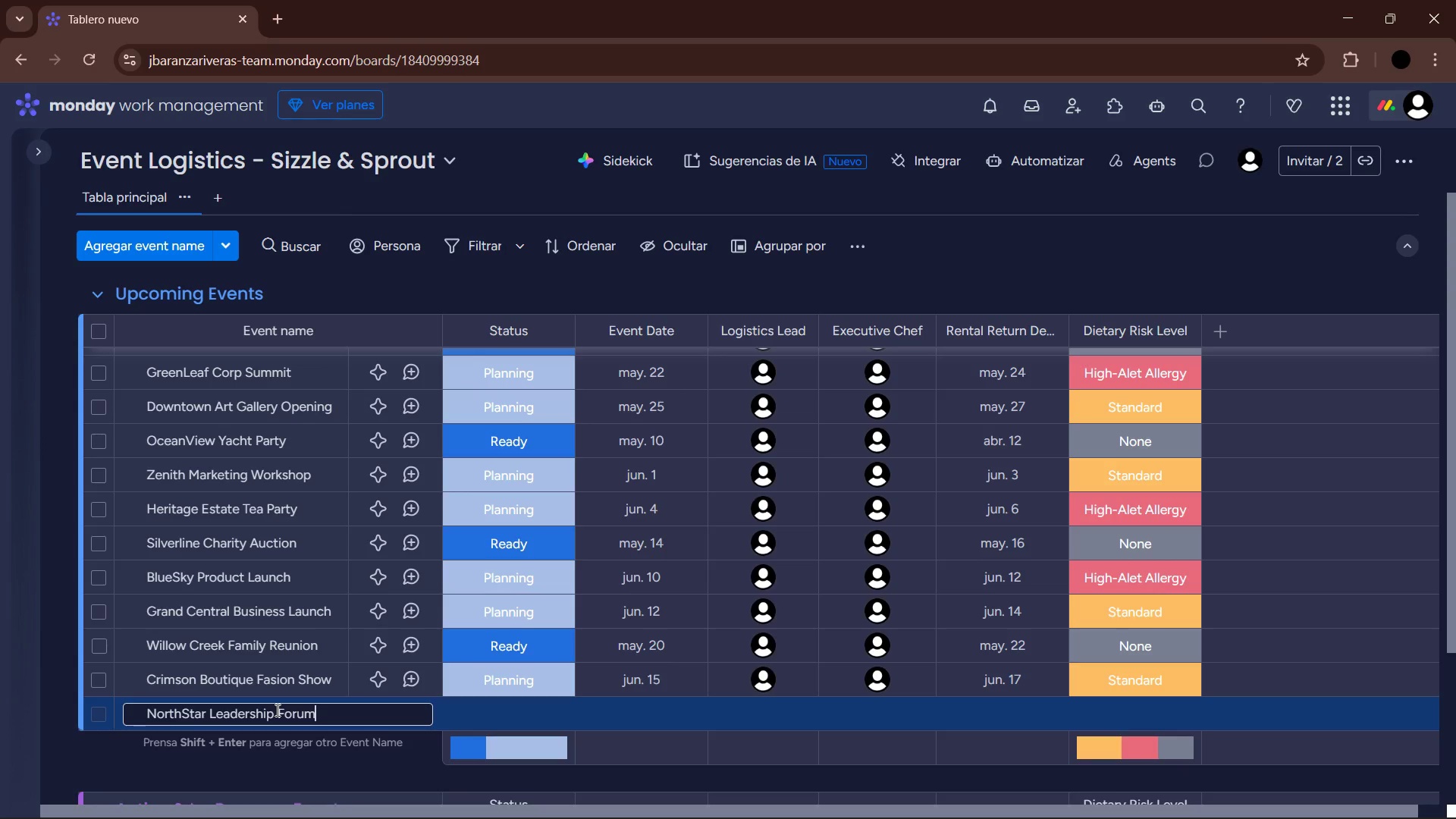 
key(Enter)
 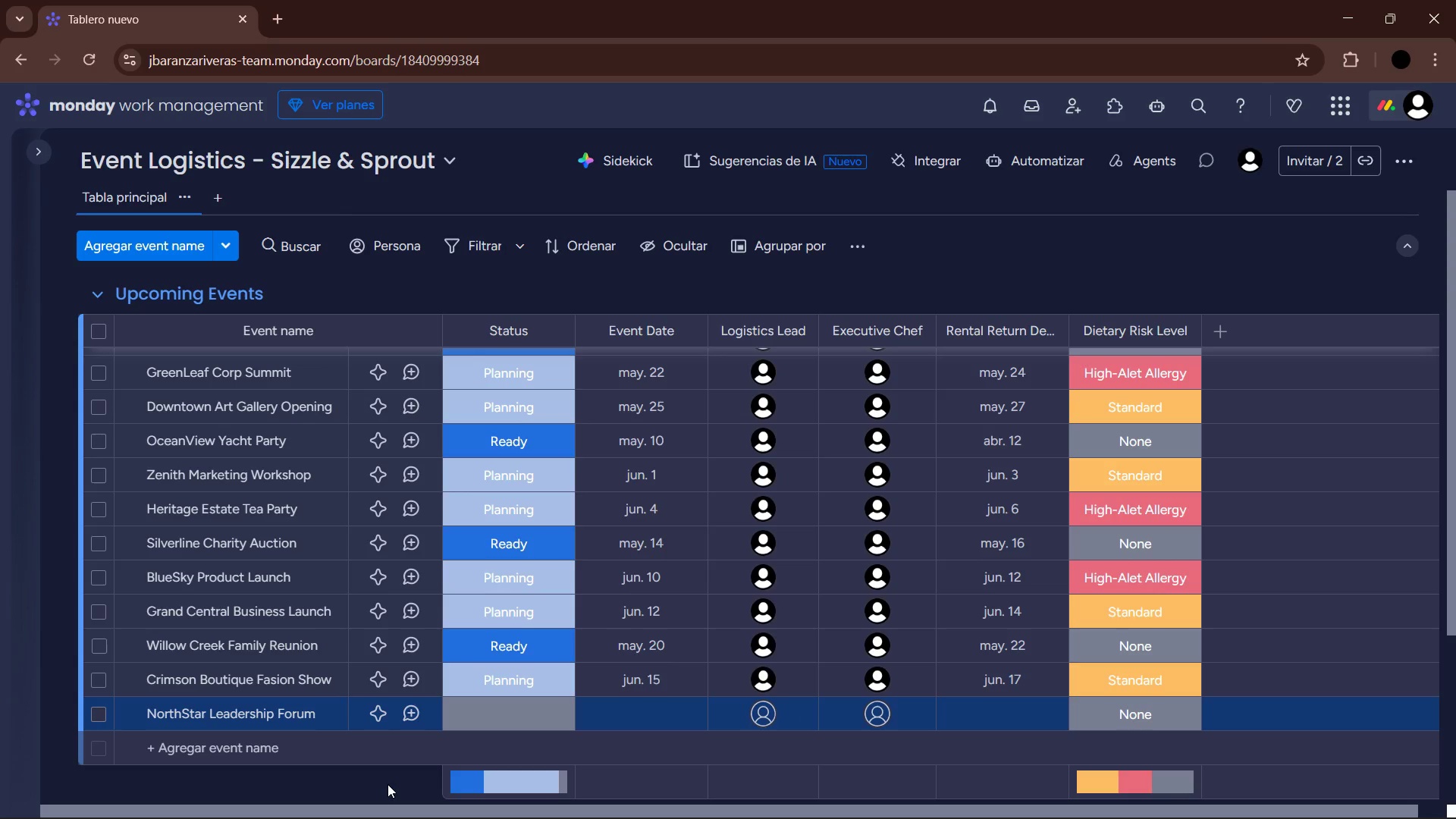 
wait(5.86)
 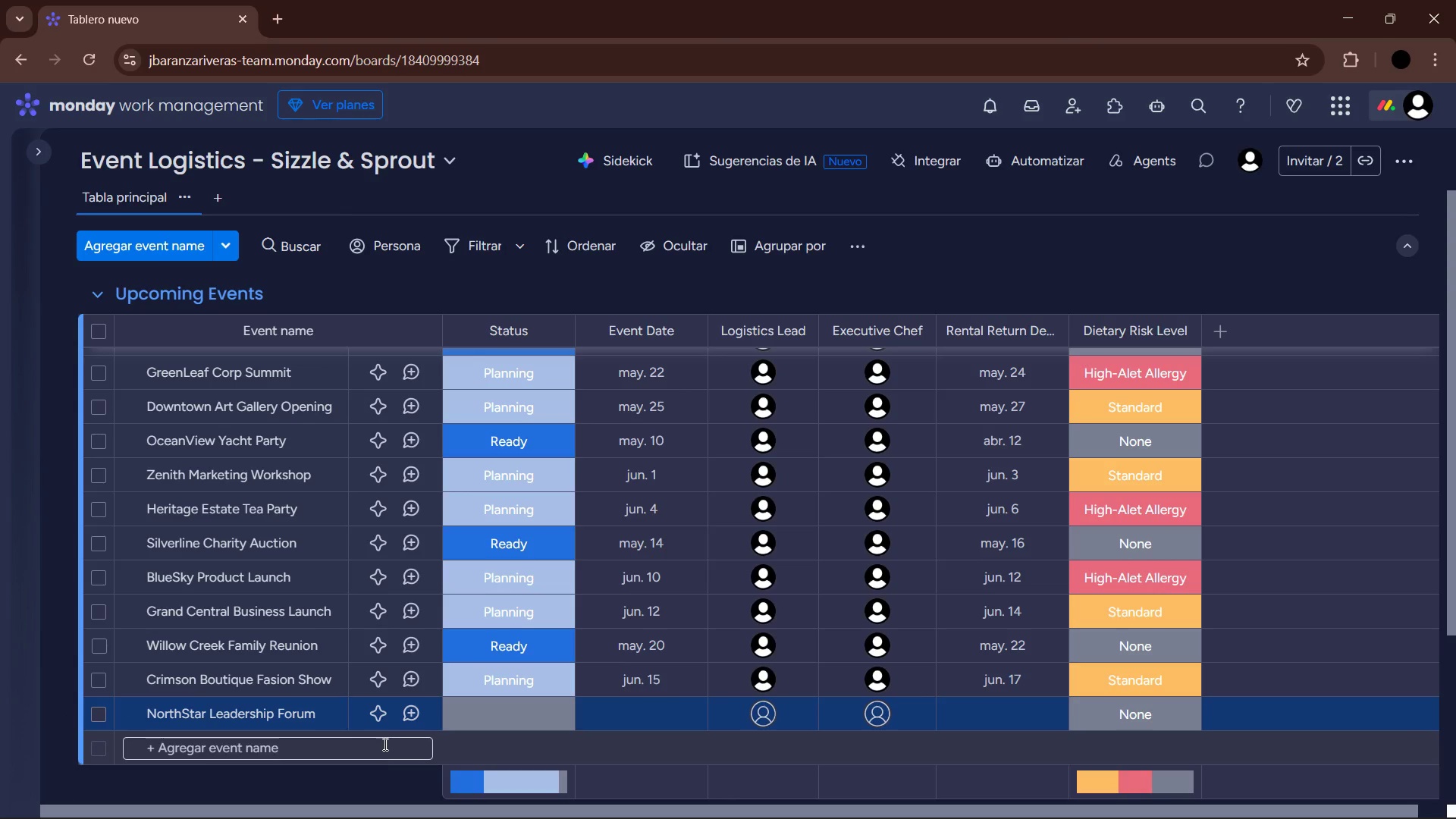 
left_click([510, 724])
 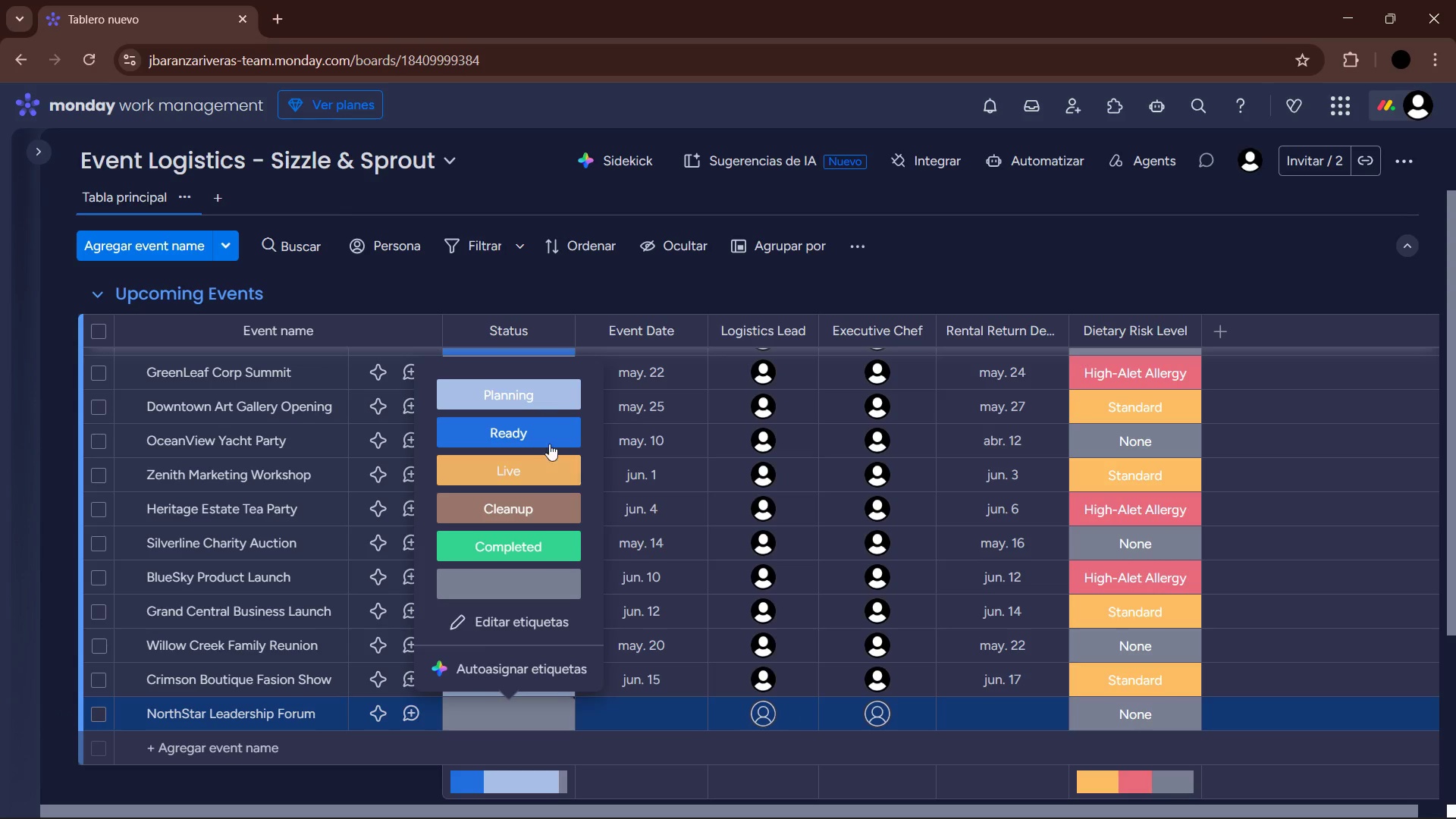 
left_click([554, 402])
 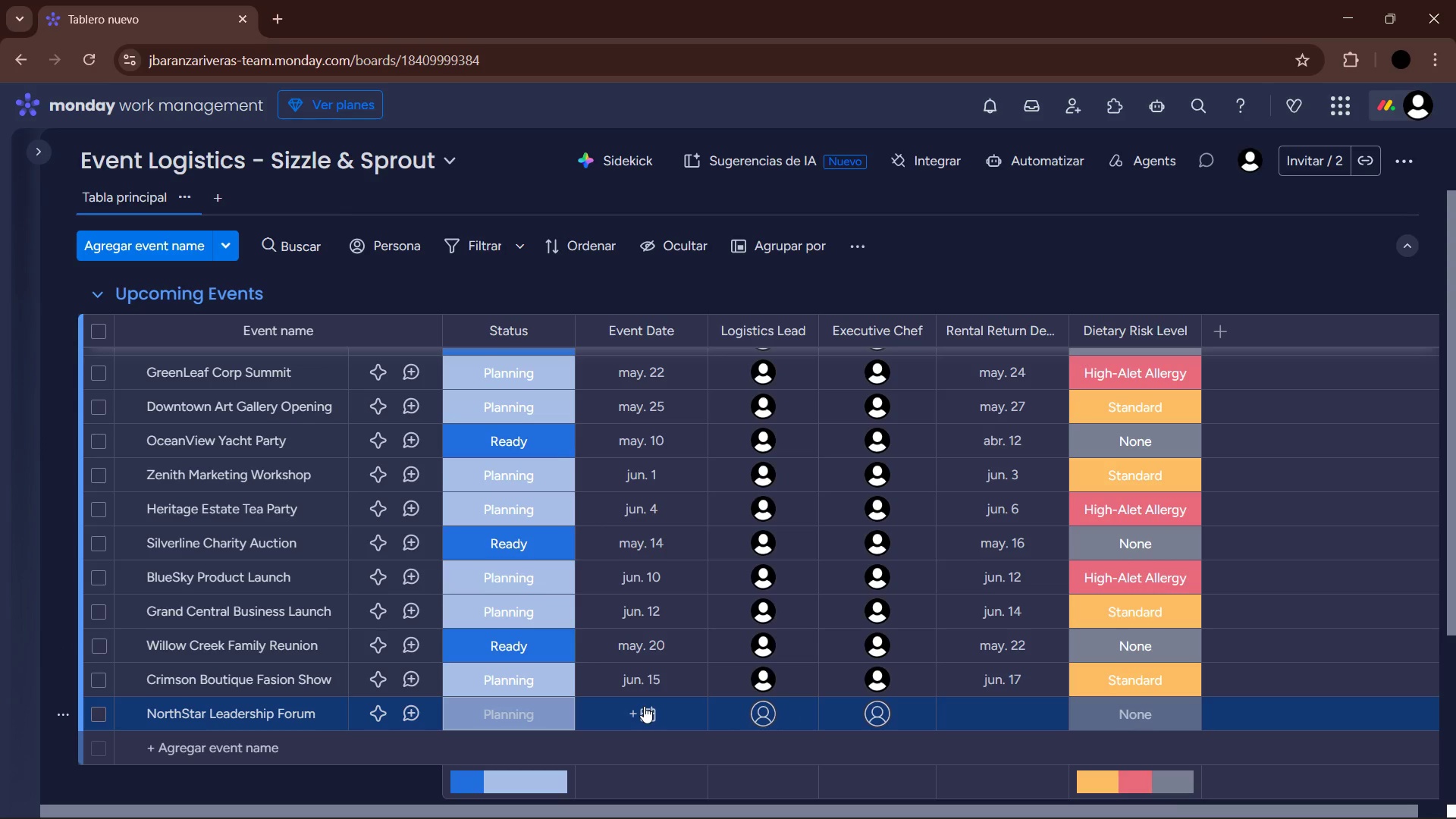 
left_click([644, 706])
 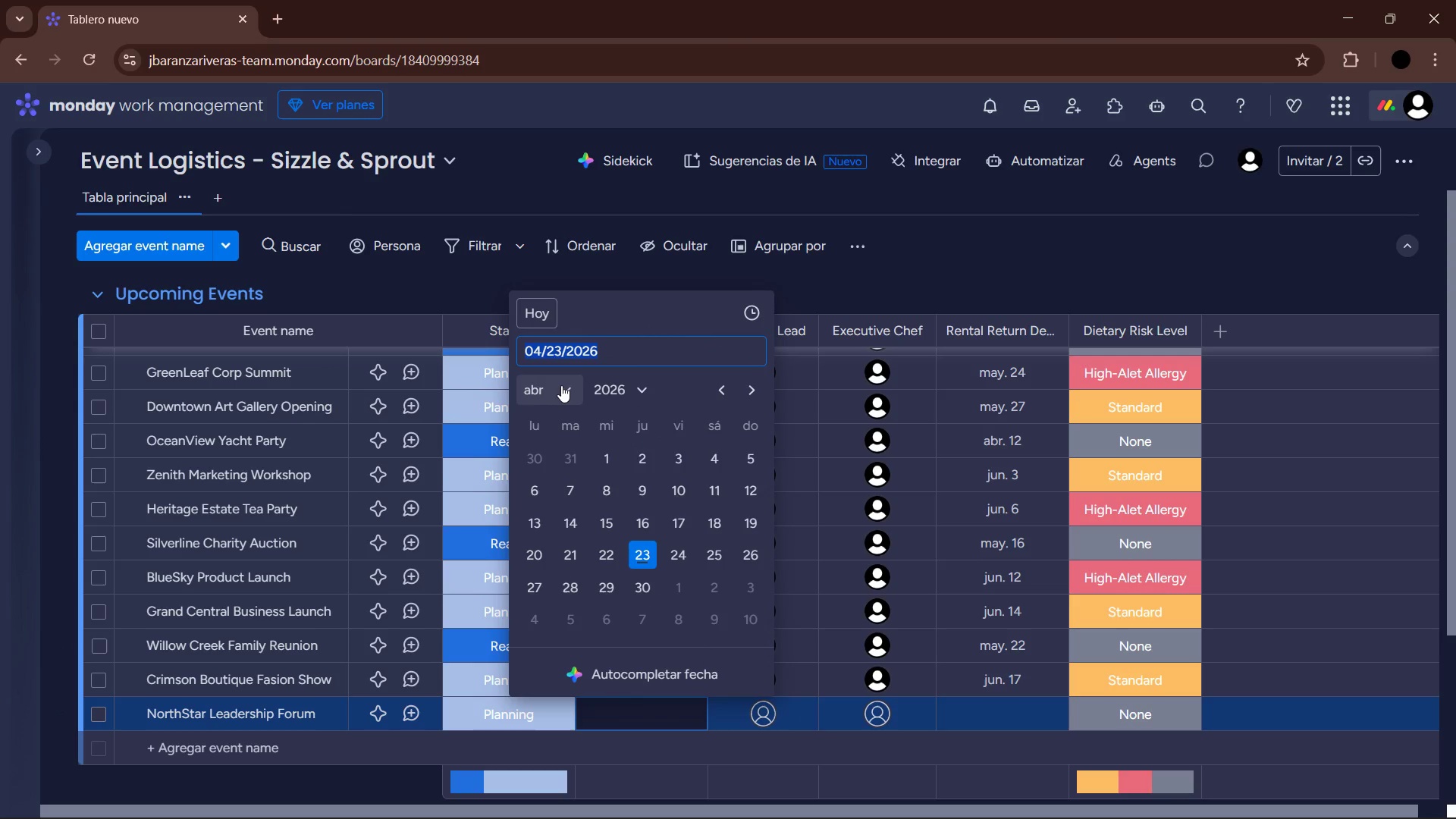 
left_click([561, 385])
 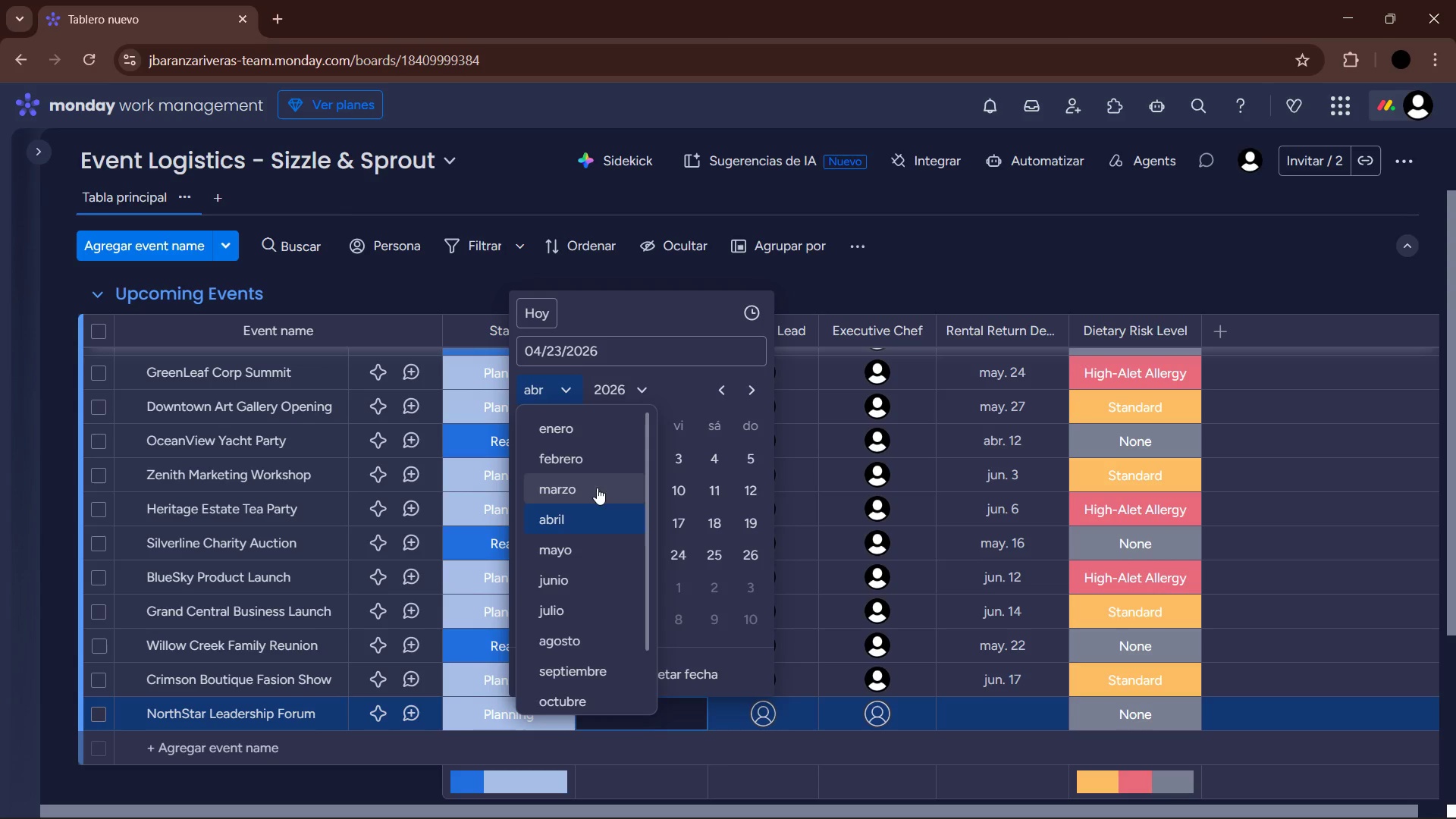 
left_click([583, 581])
 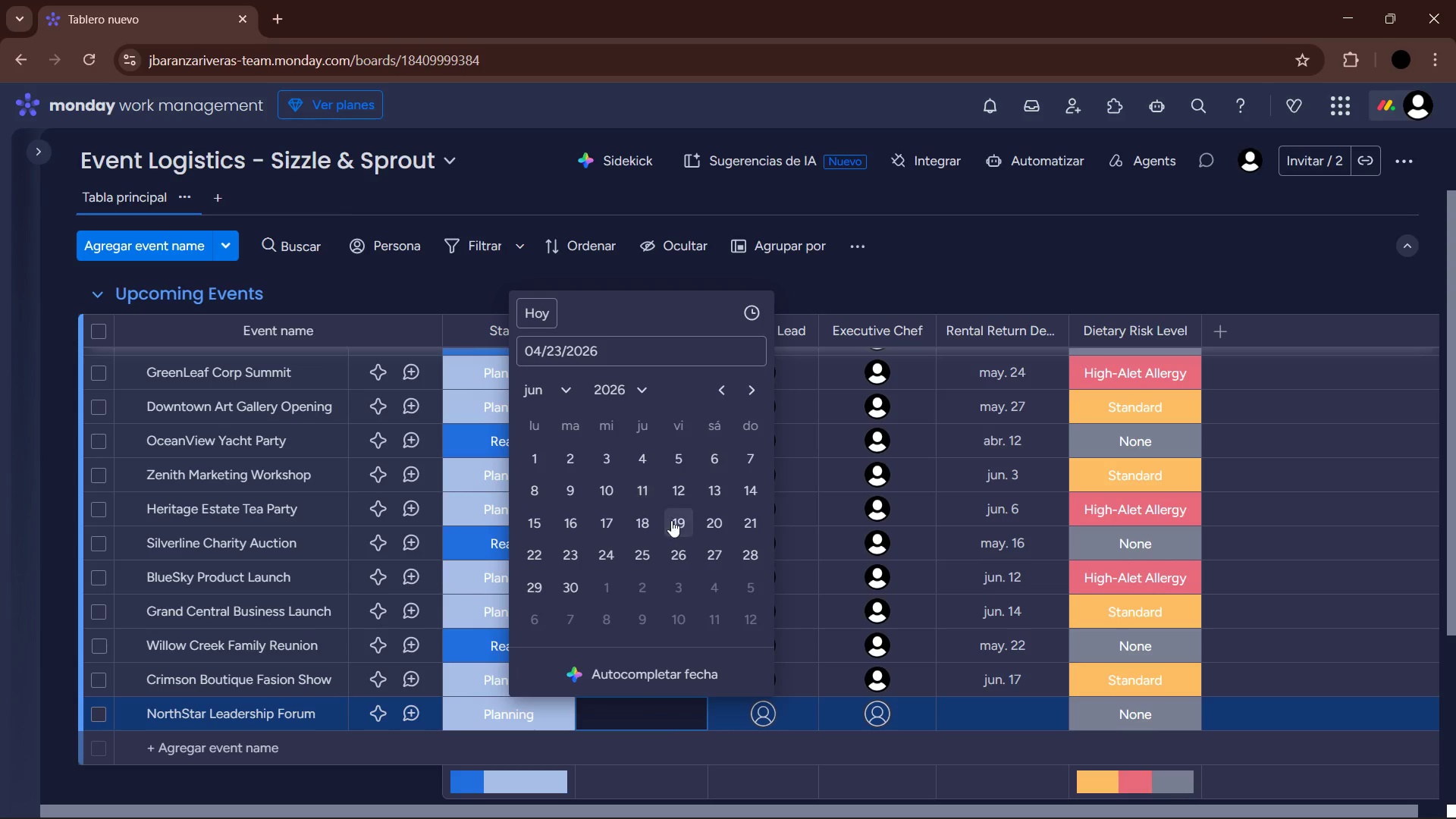 
left_click([639, 524])
 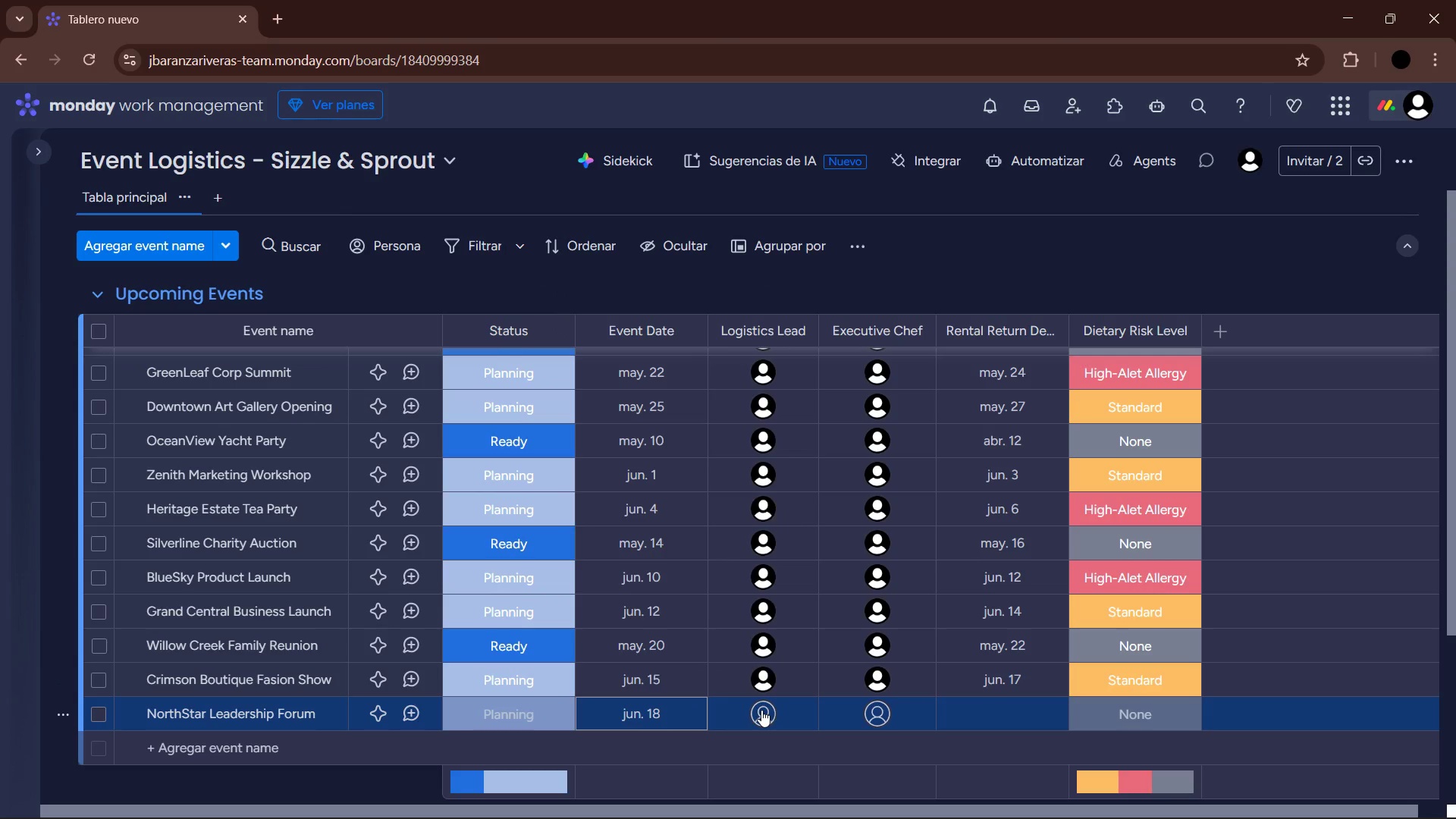 
left_click([761, 710])
 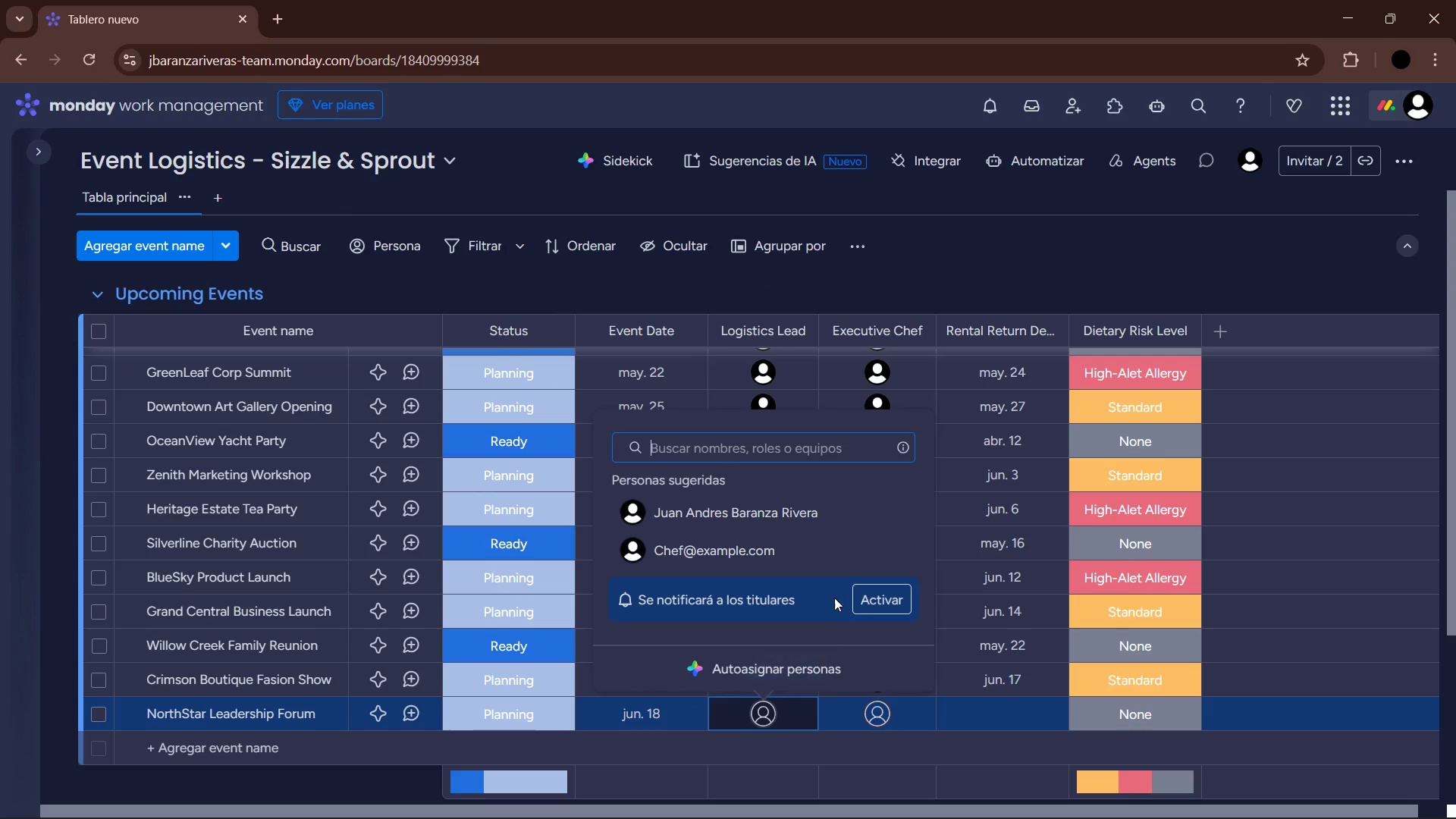 
left_click([782, 510])
 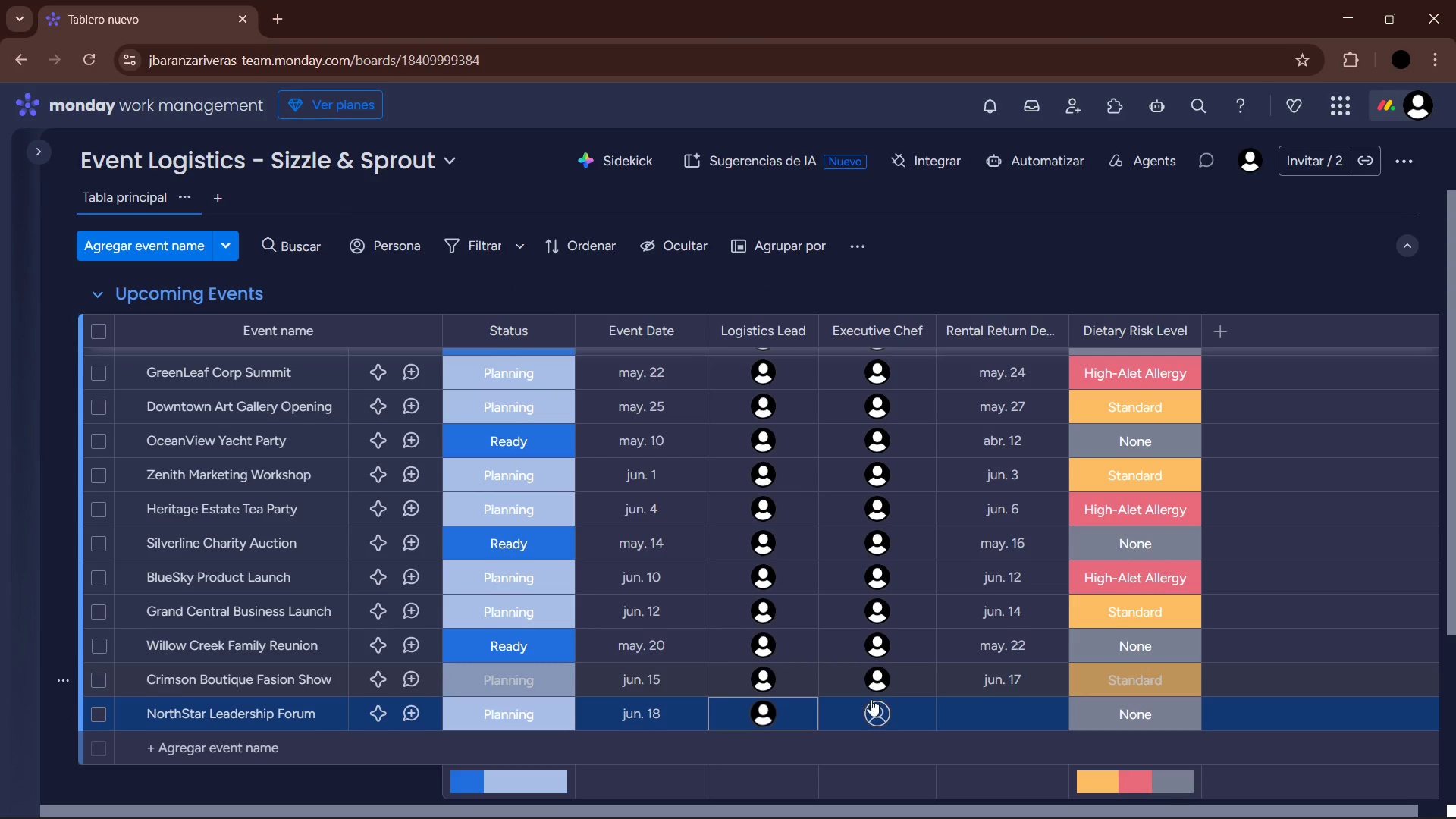 
left_click([874, 711])
 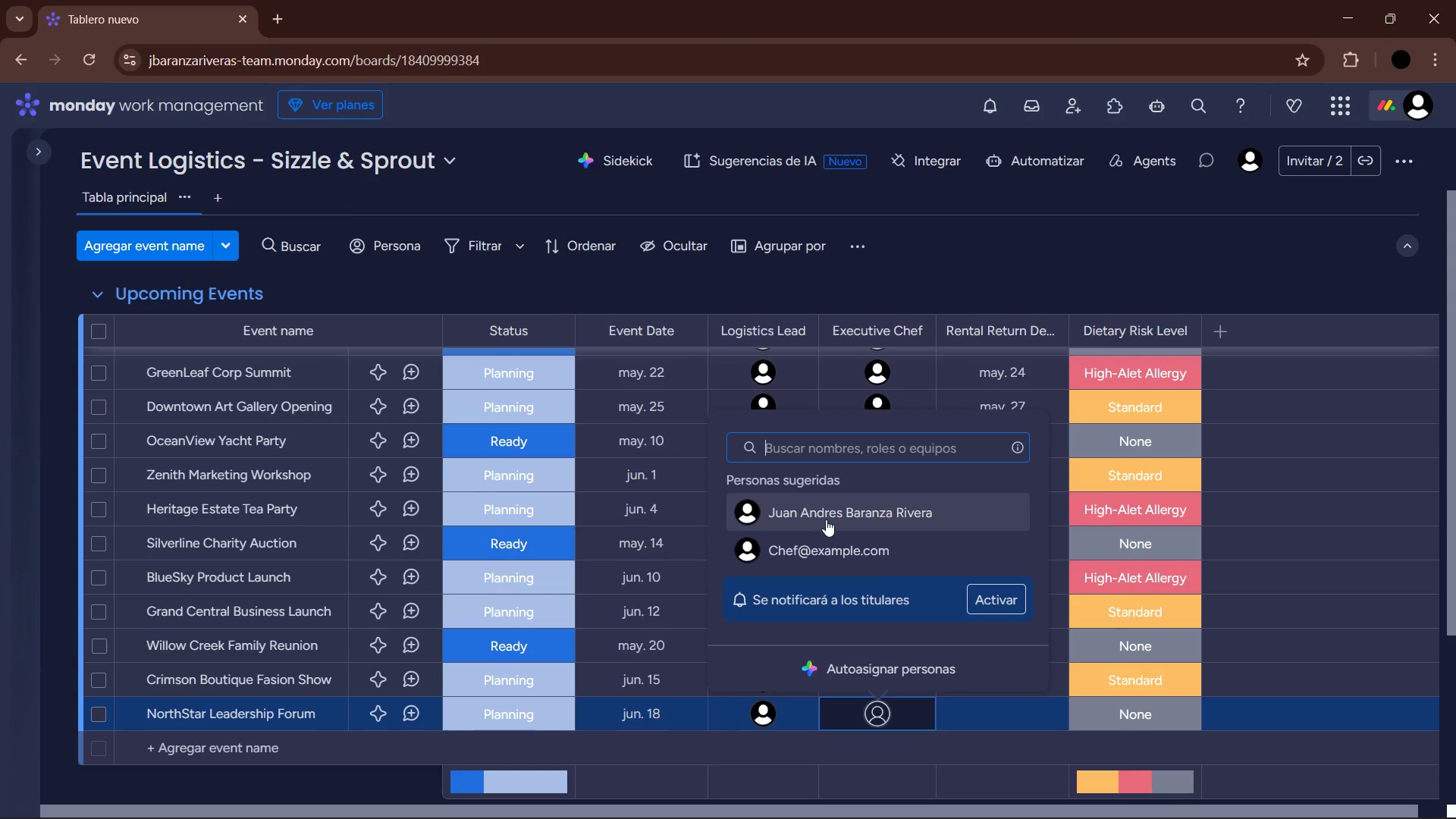 
left_click([830, 544])
 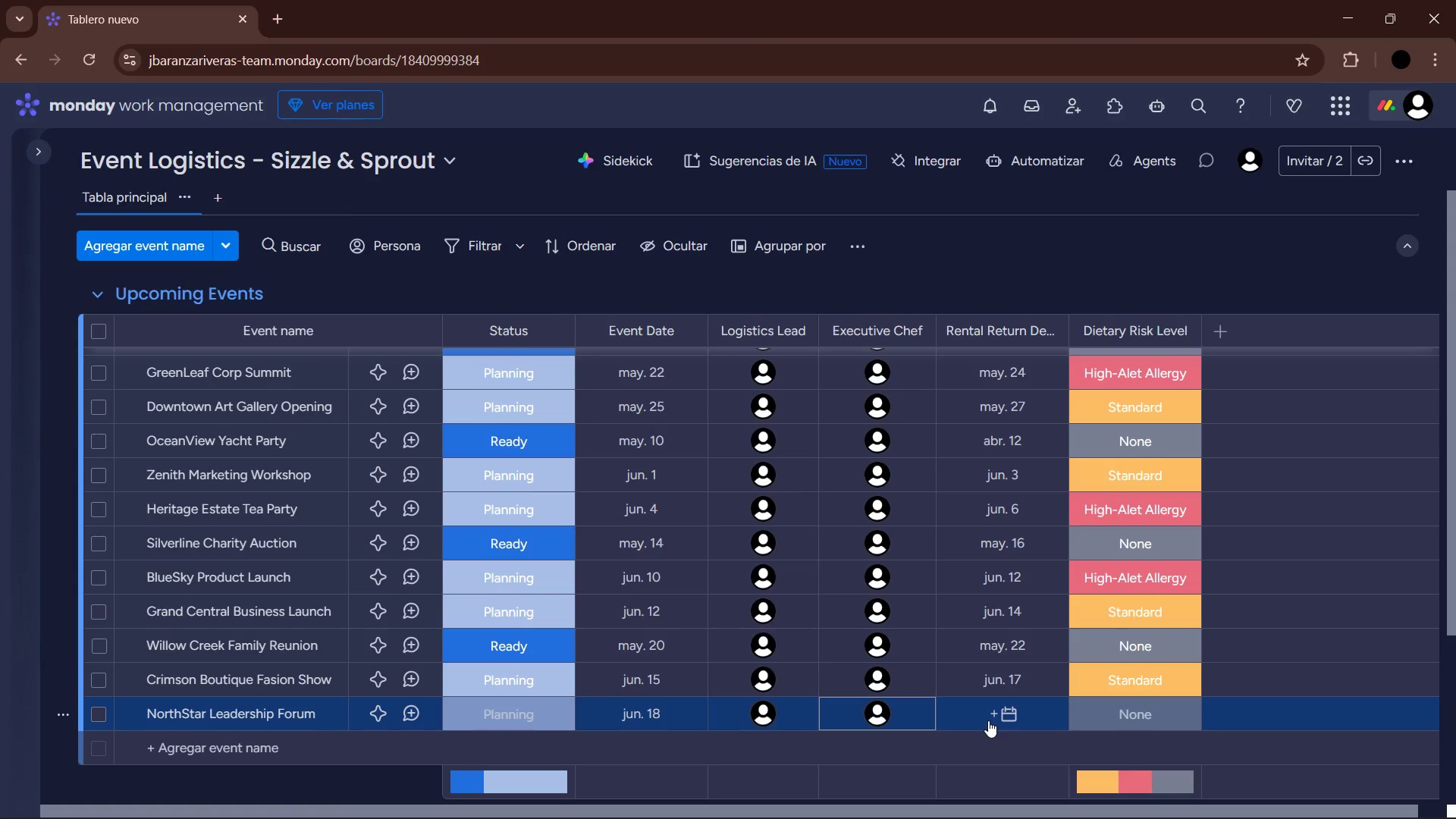 
left_click([988, 720])
 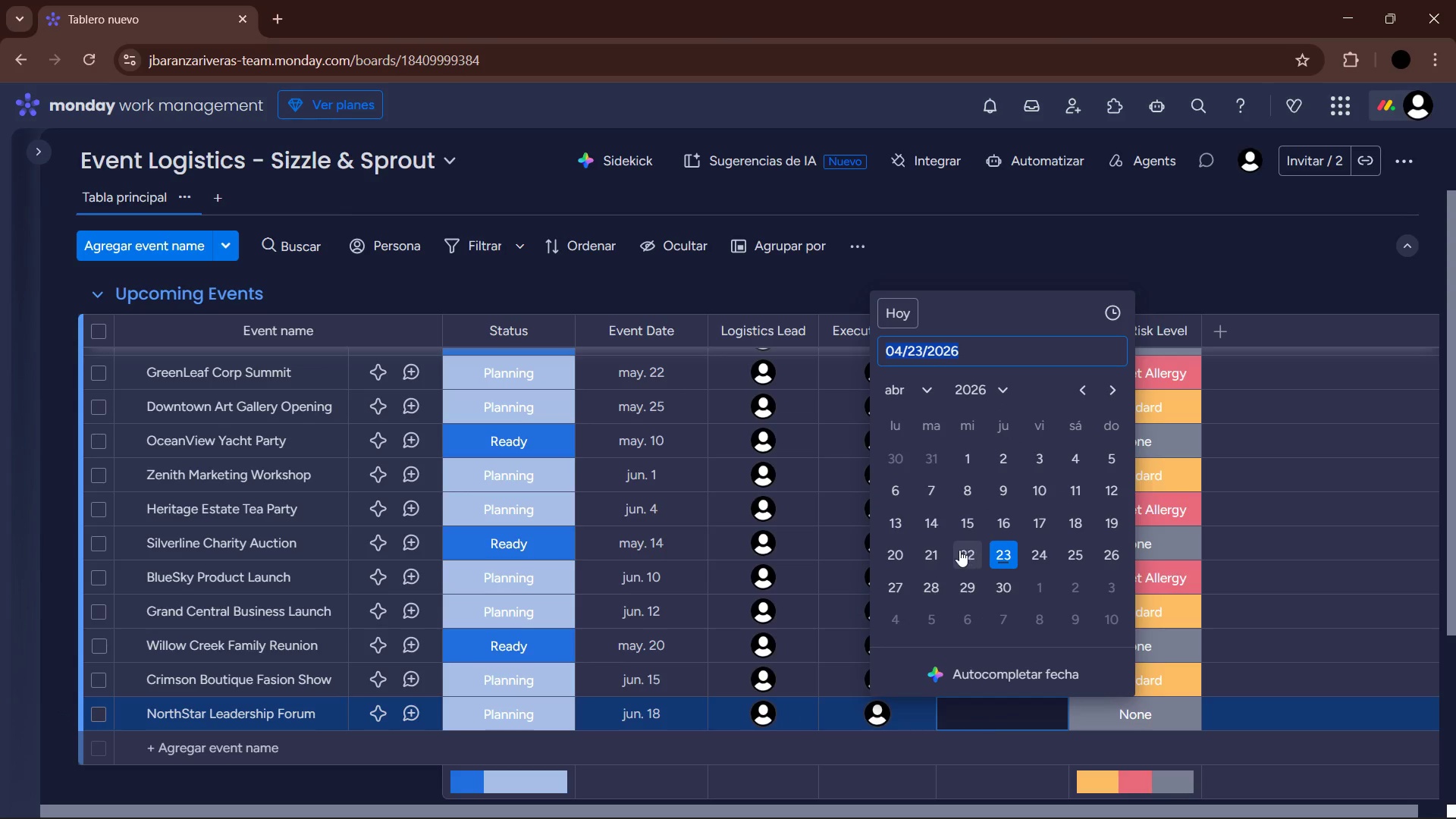 
left_click([905, 551])
 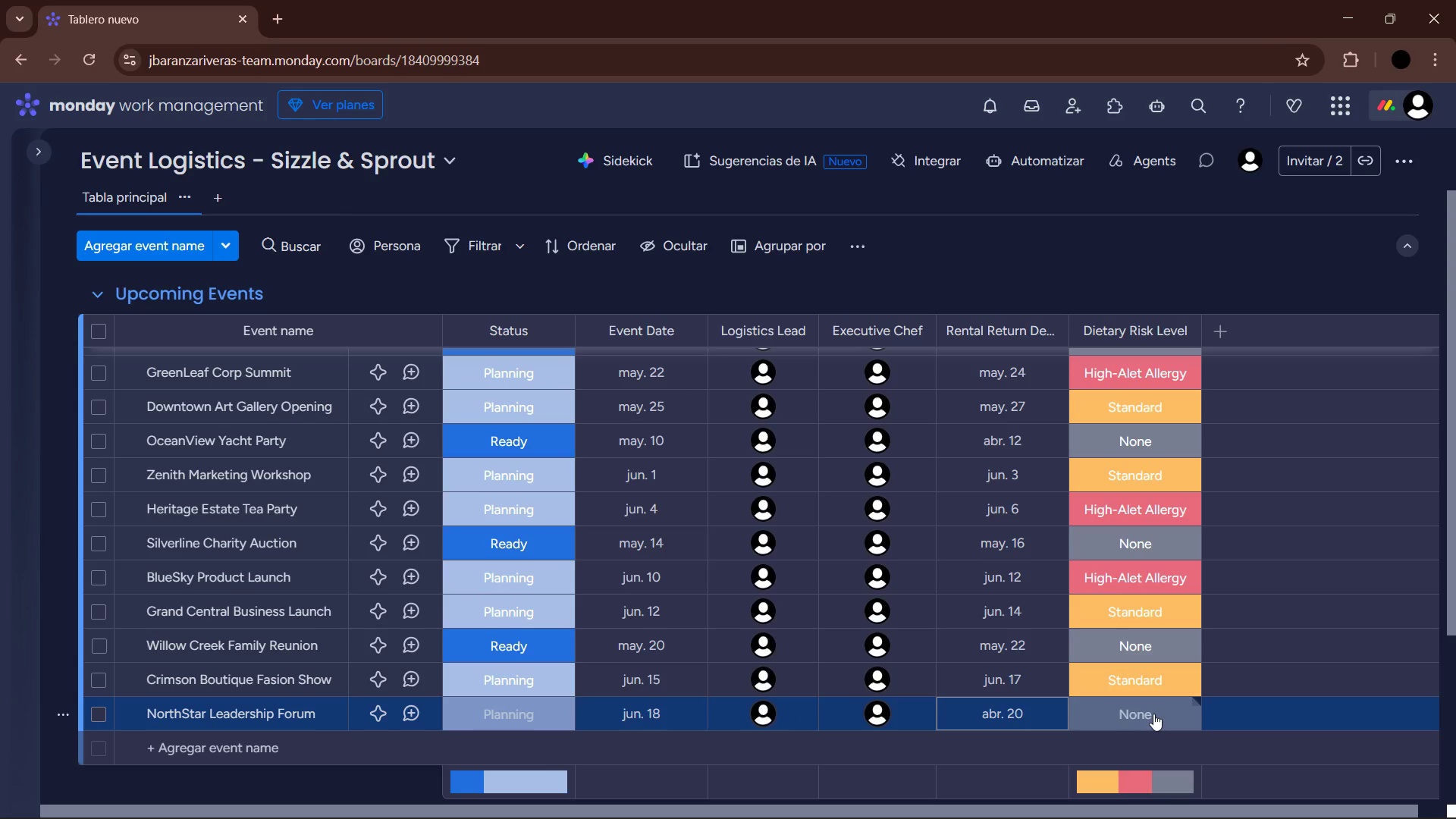 
left_click([1153, 714])
 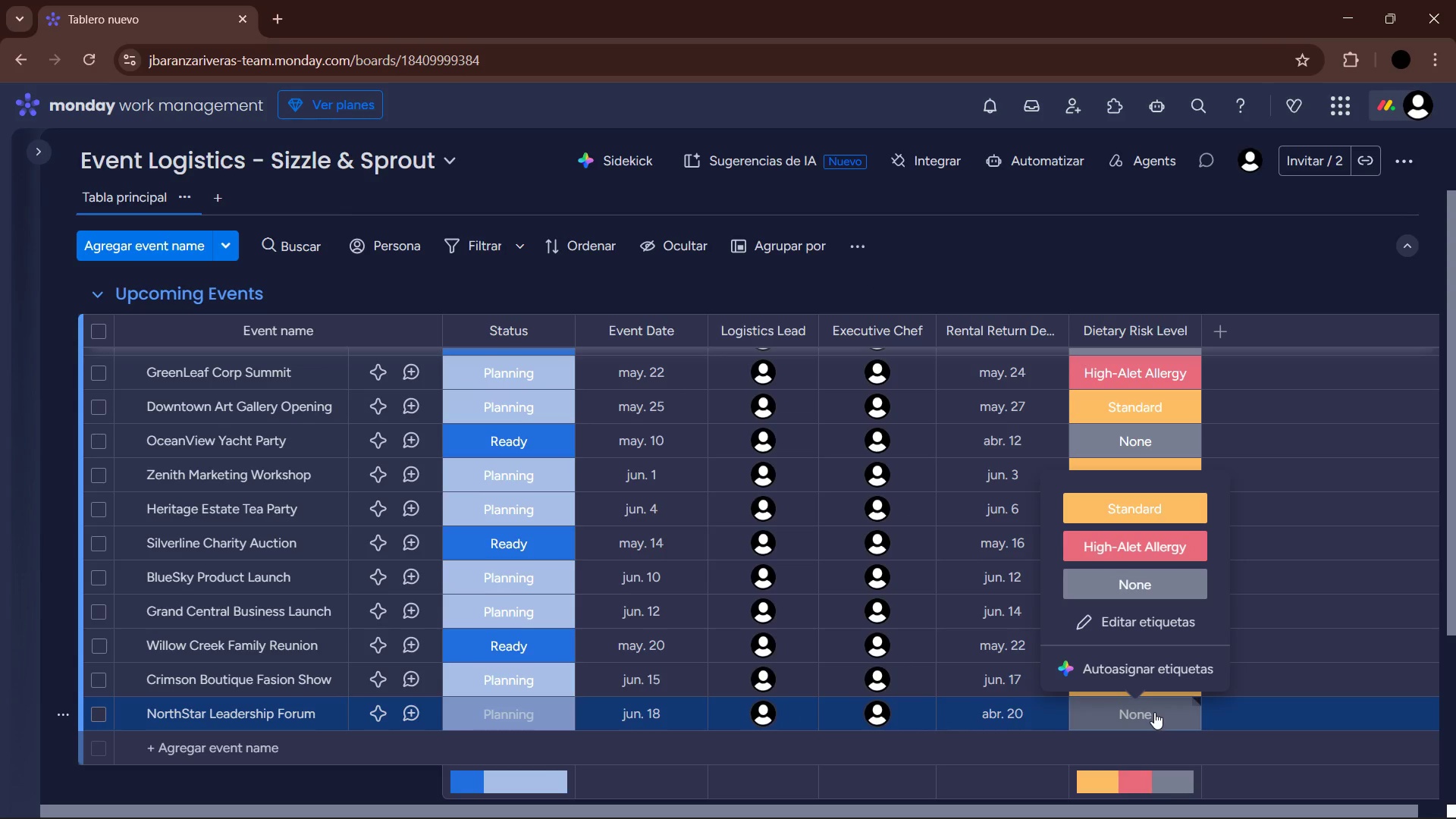 
left_click([1159, 539])
 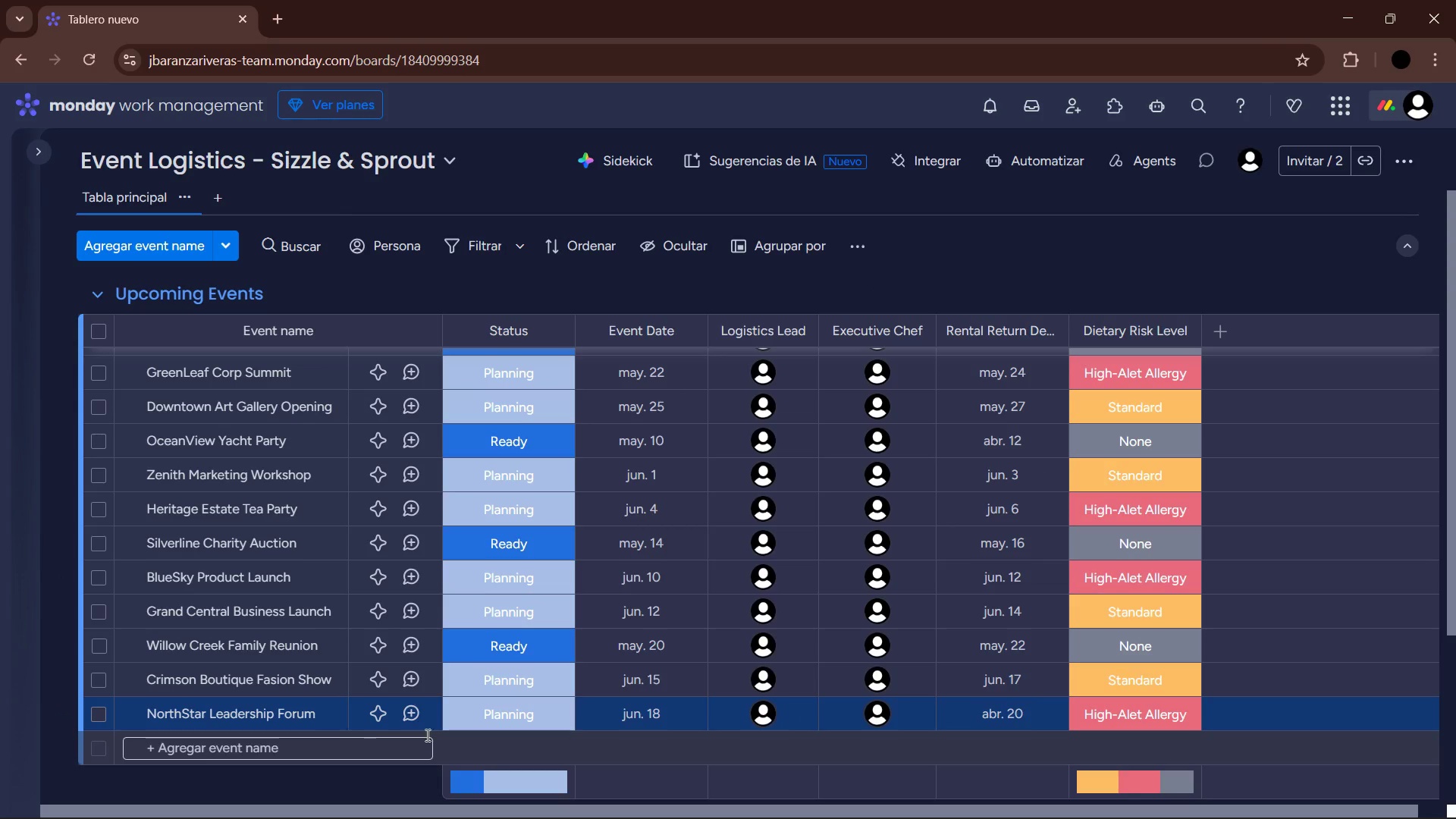 
left_click([338, 736])
 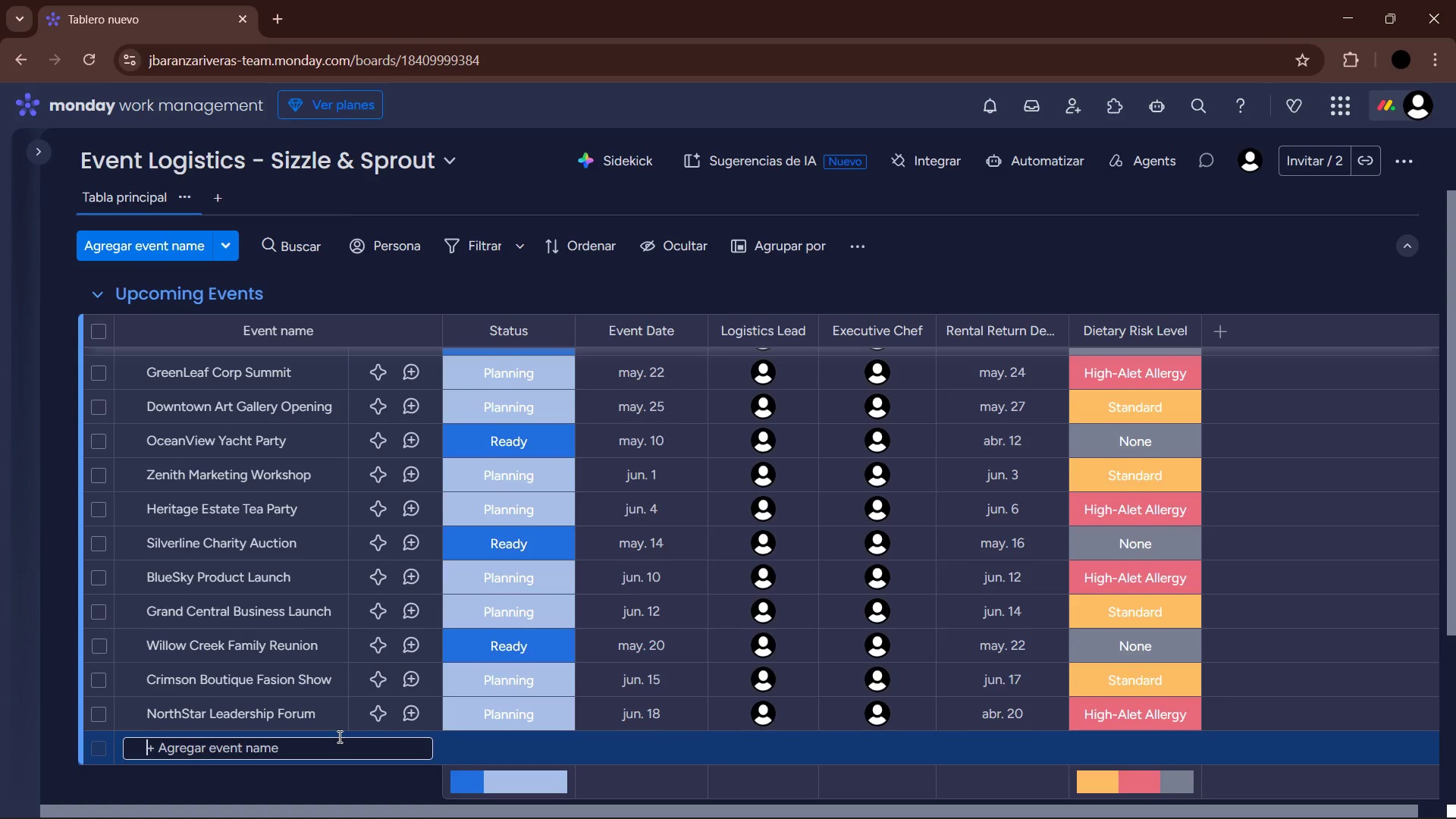 
wait(8.78)
 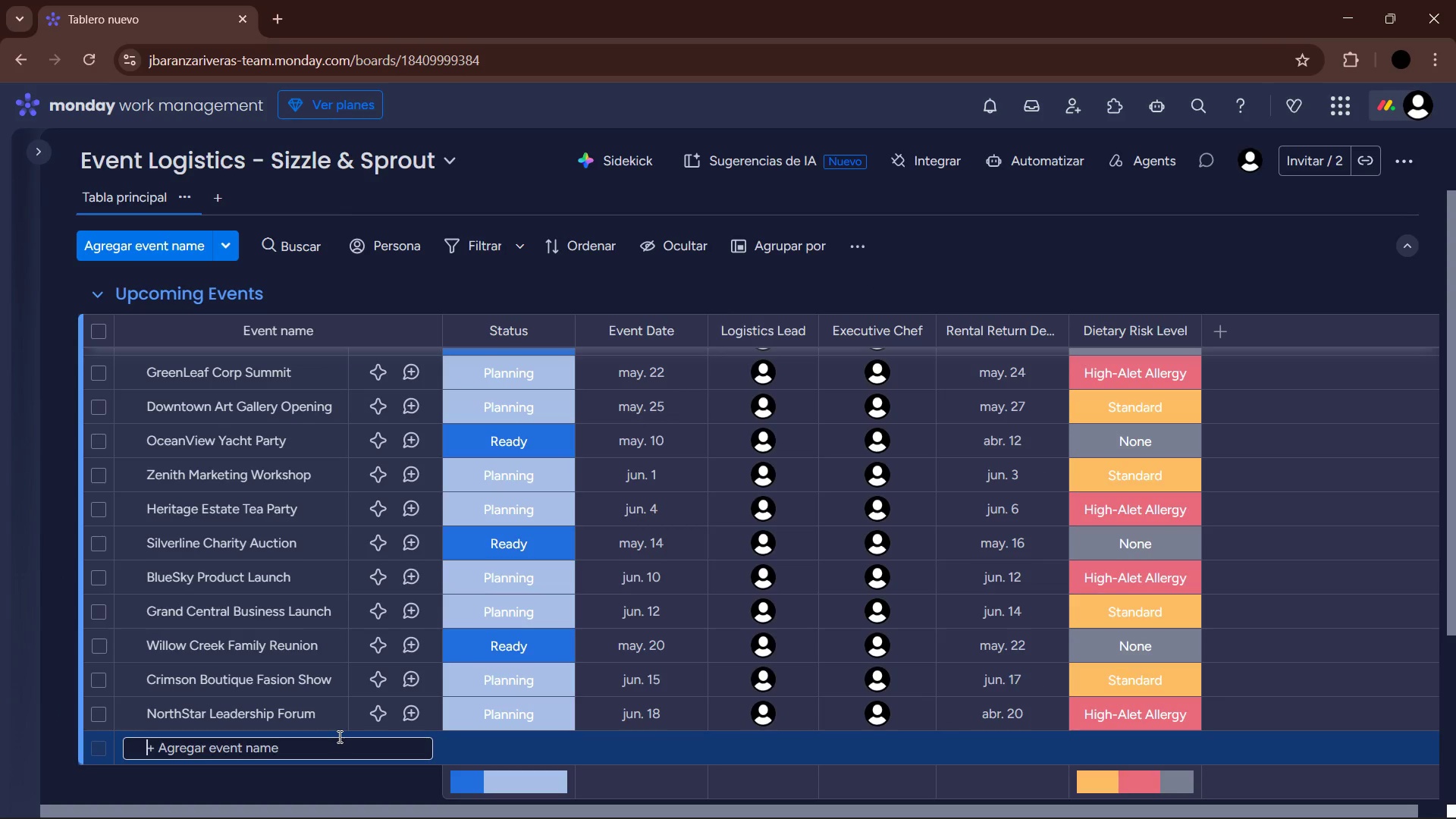 
type(Golpode)
key(Backspace)
key(Backspace)
key(Backspace)
key(Backspace)
key(Backspace)
type(lden Age Retirement Gala)
 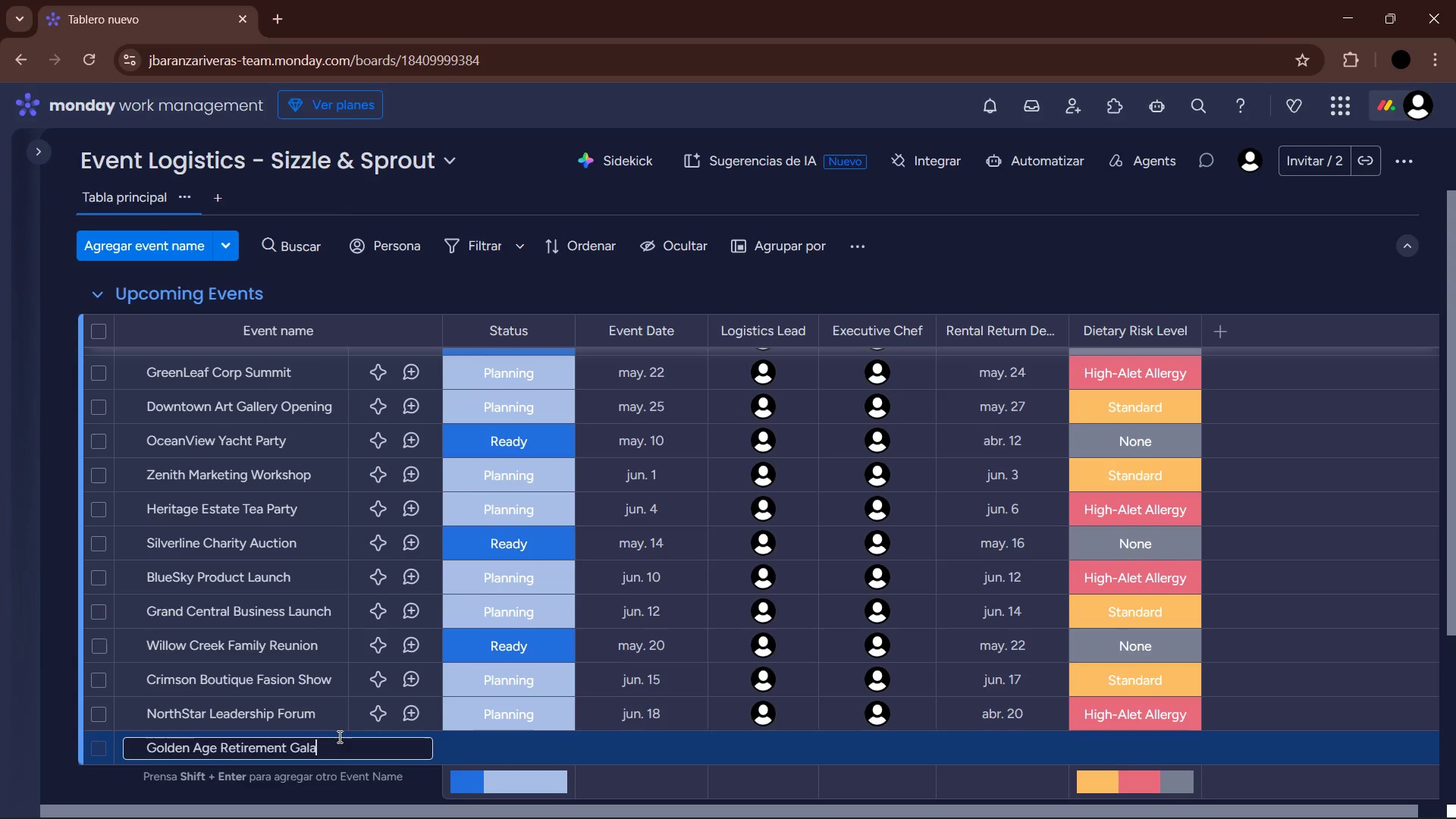 
key(Enter)
 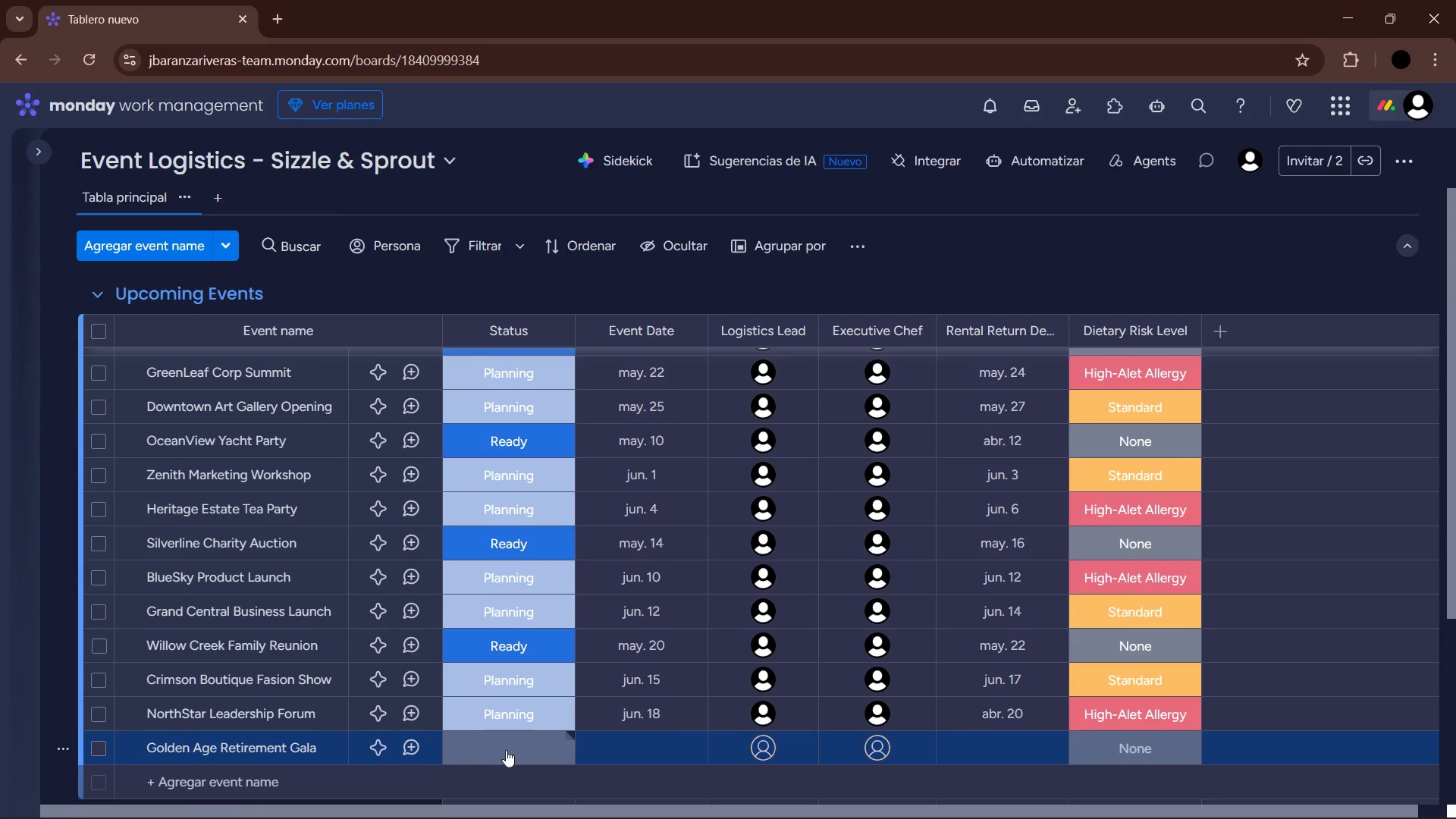 
left_click([506, 750])
 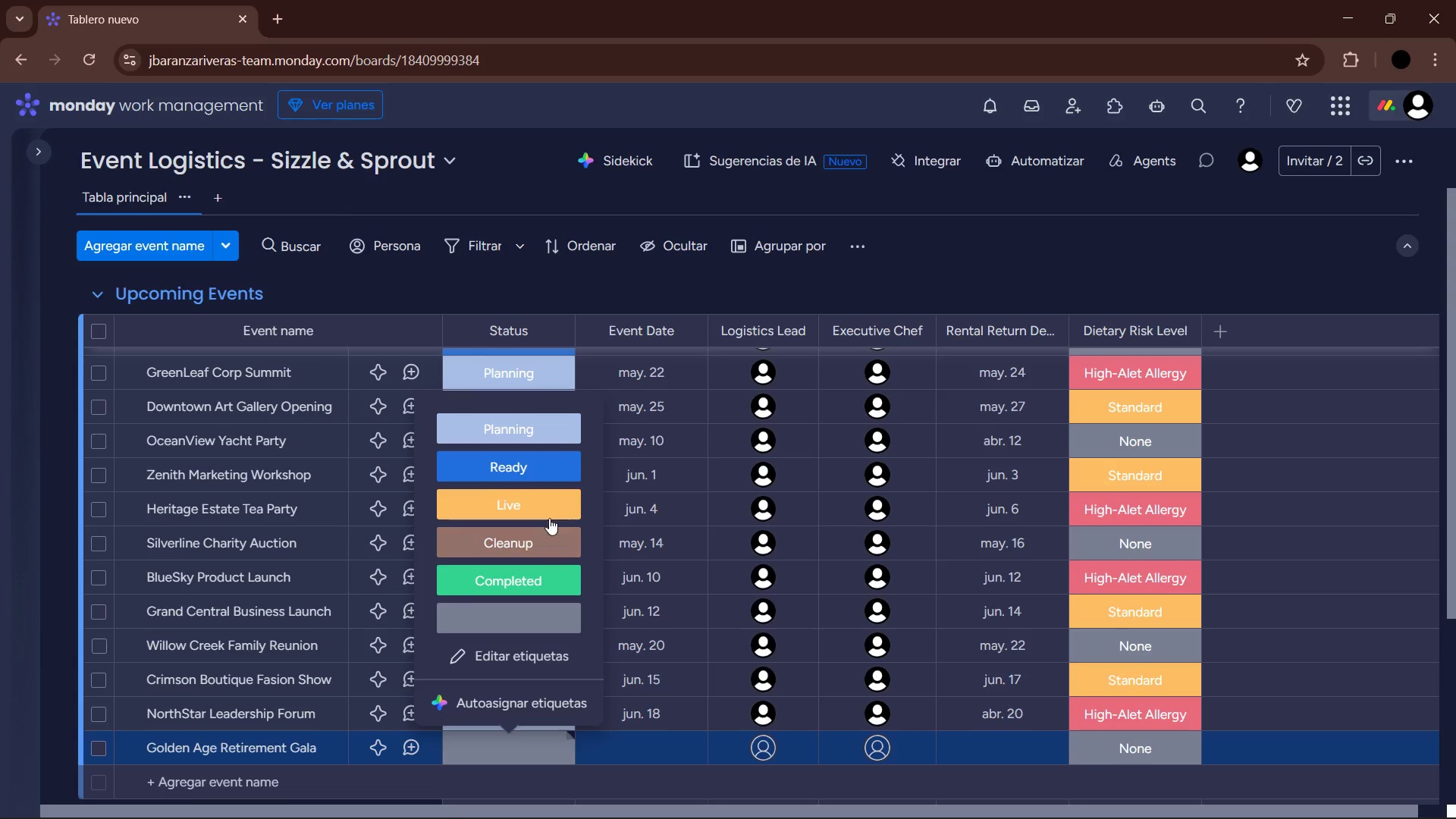 
left_click([535, 466])
 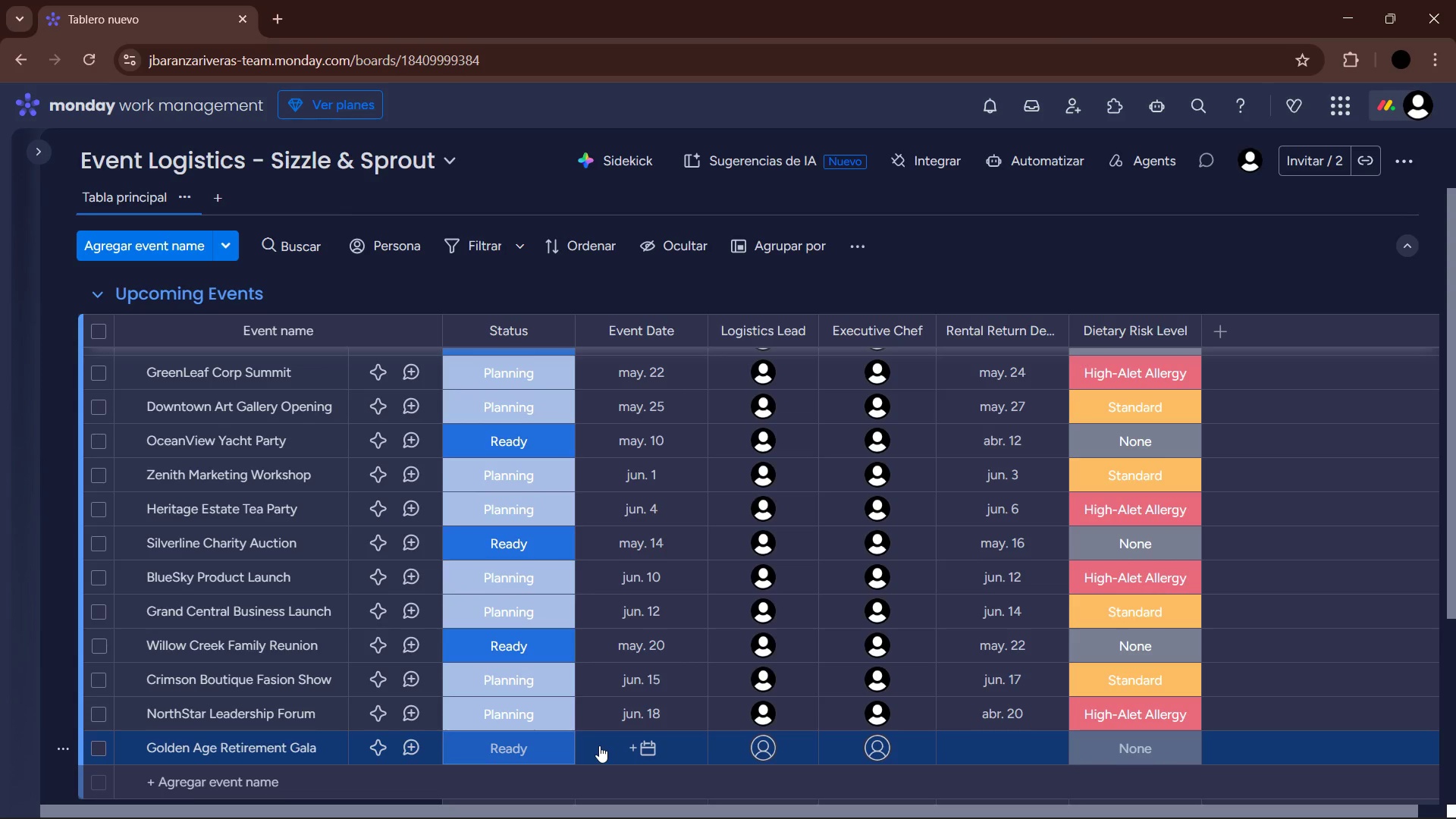 
left_click([599, 745])
 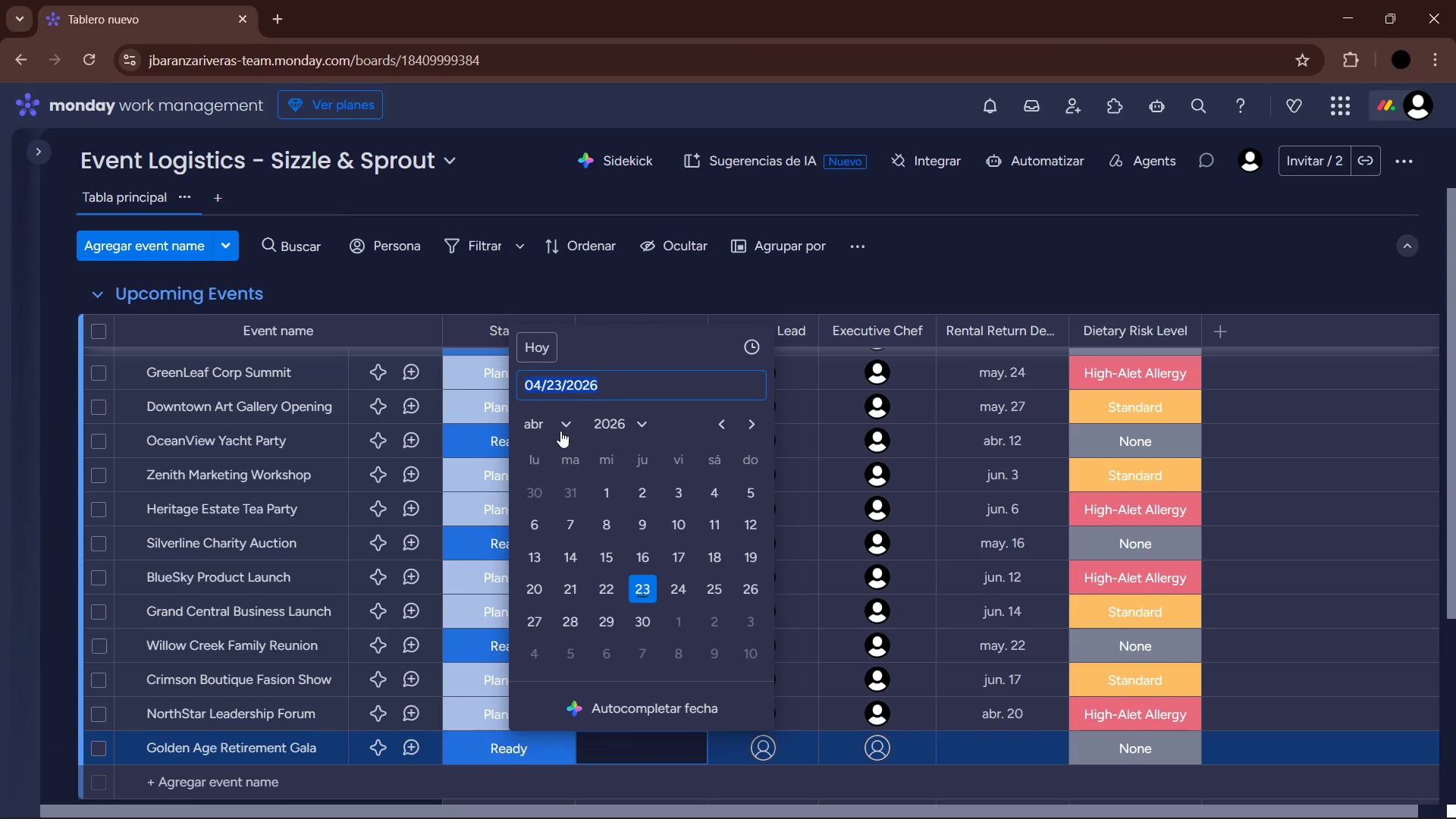 
left_click([551, 416])
 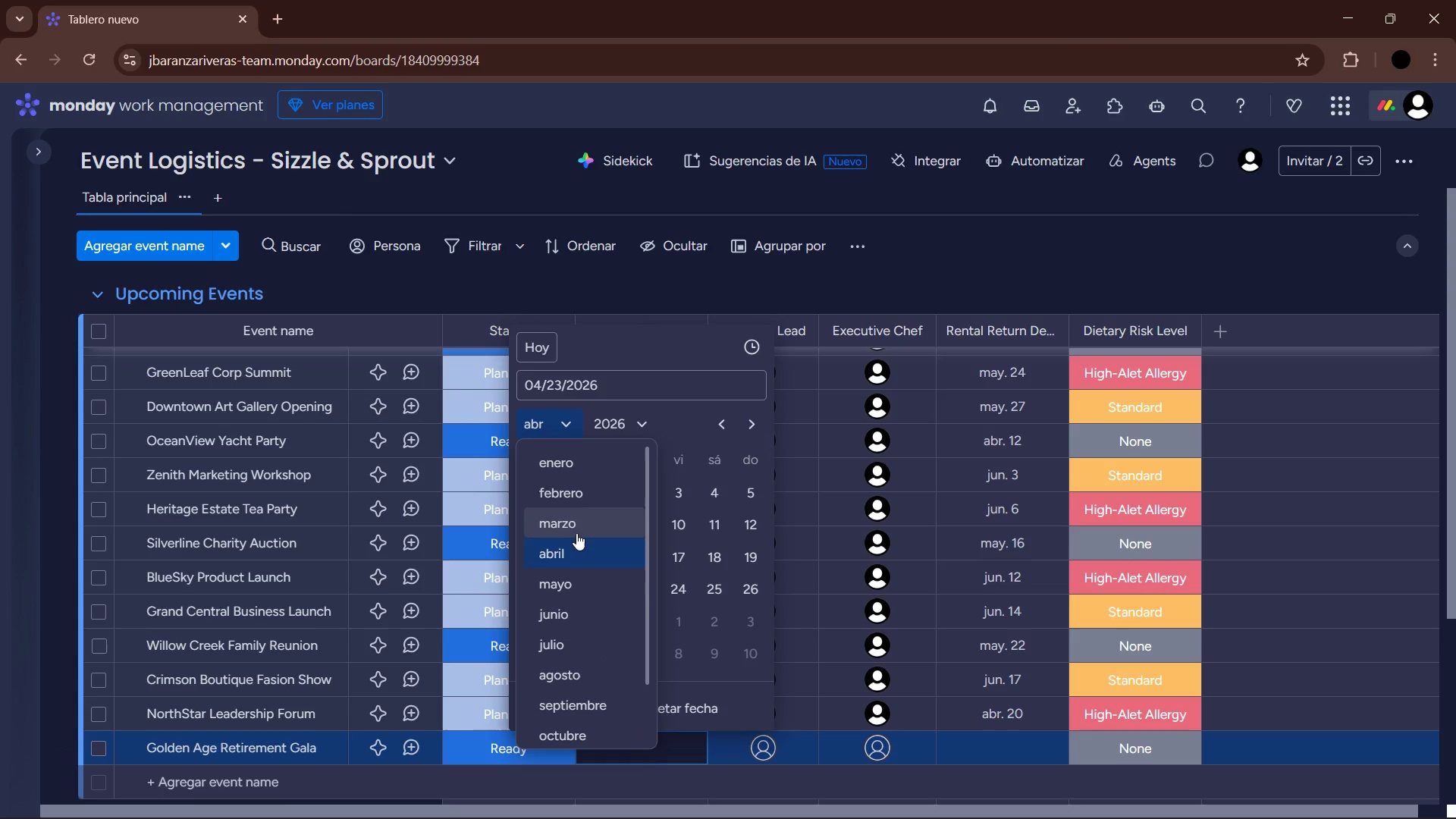 
left_click([582, 577])
 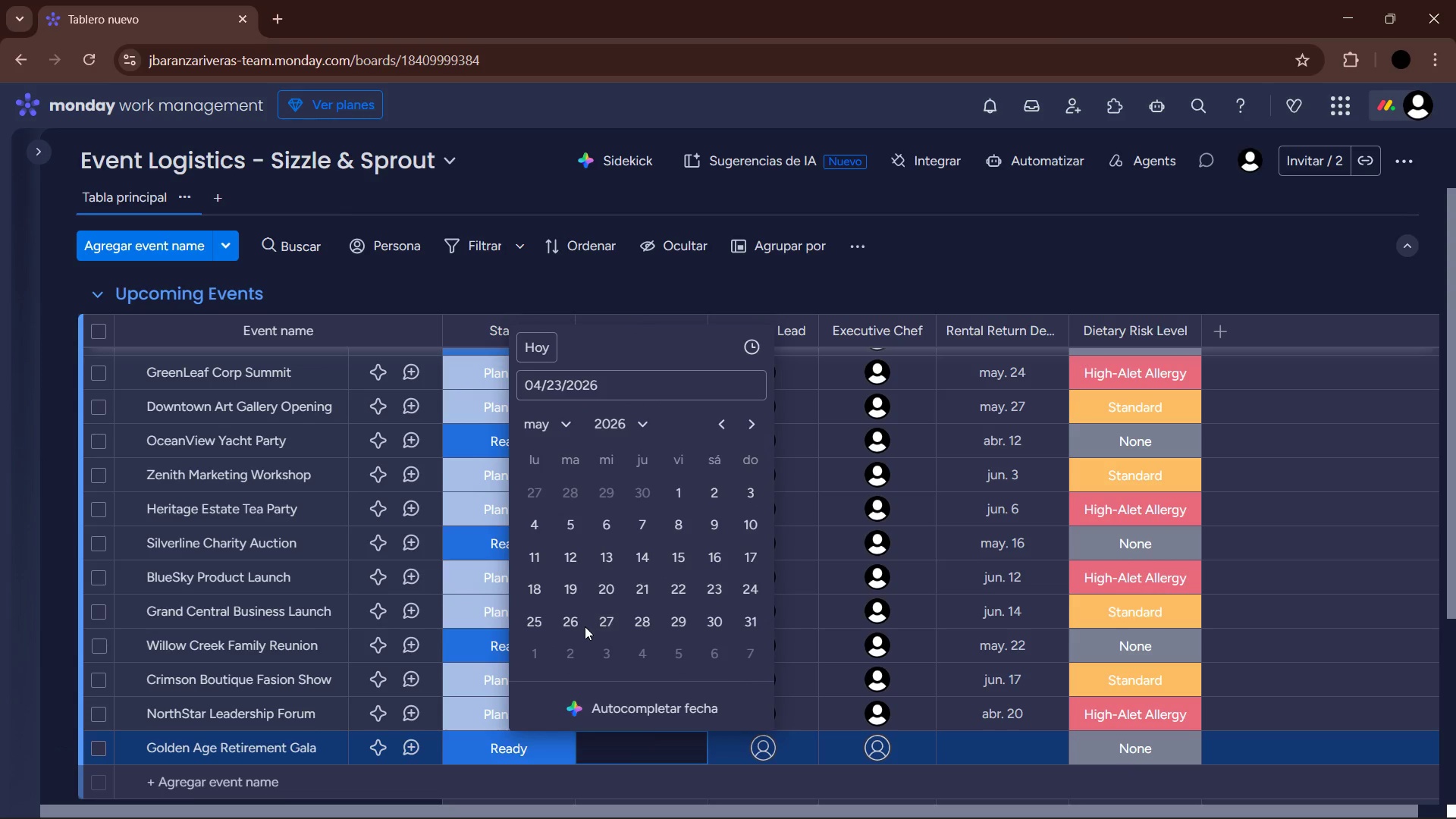 
left_click([648, 626])
 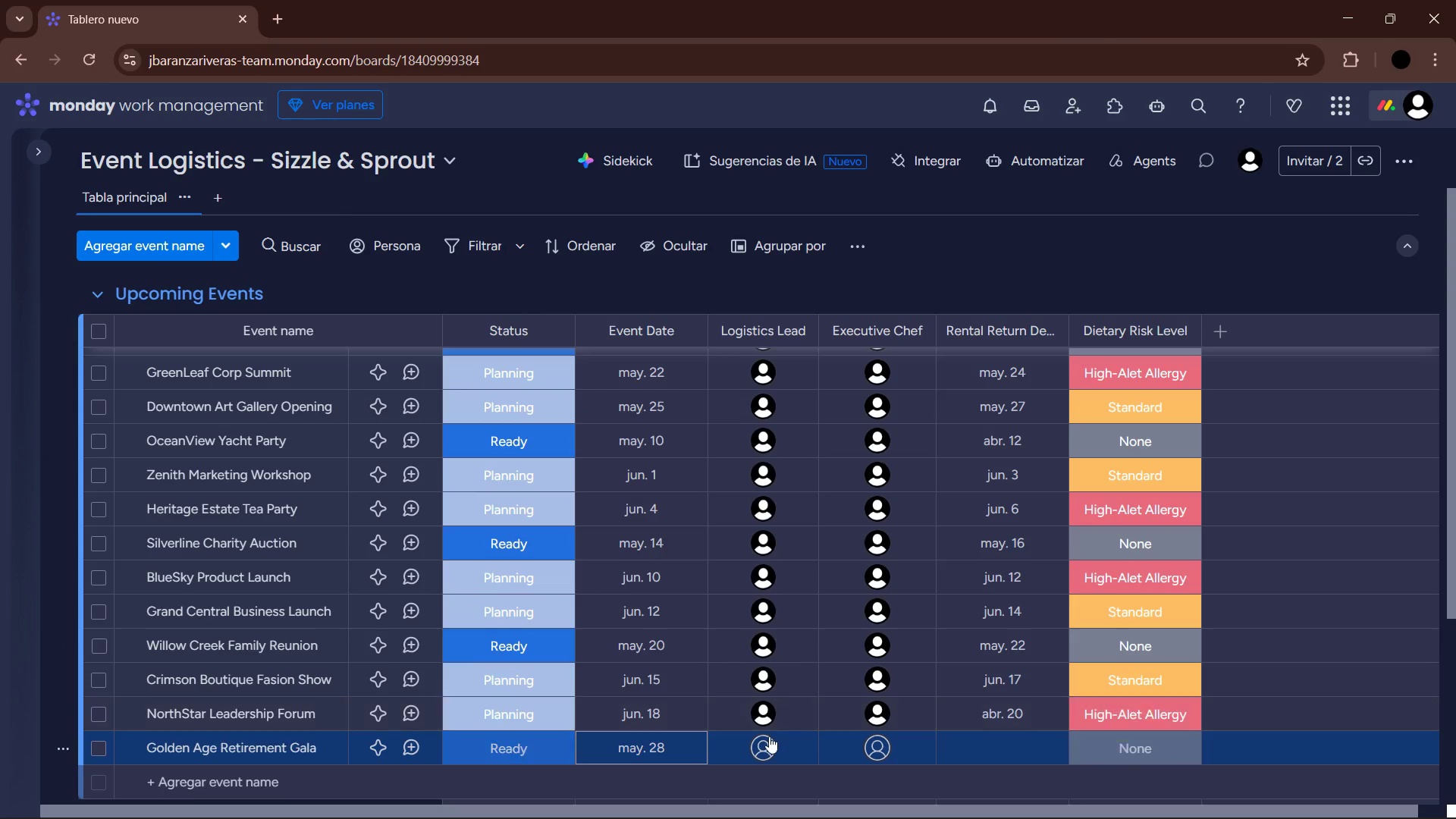 
left_click([761, 745])
 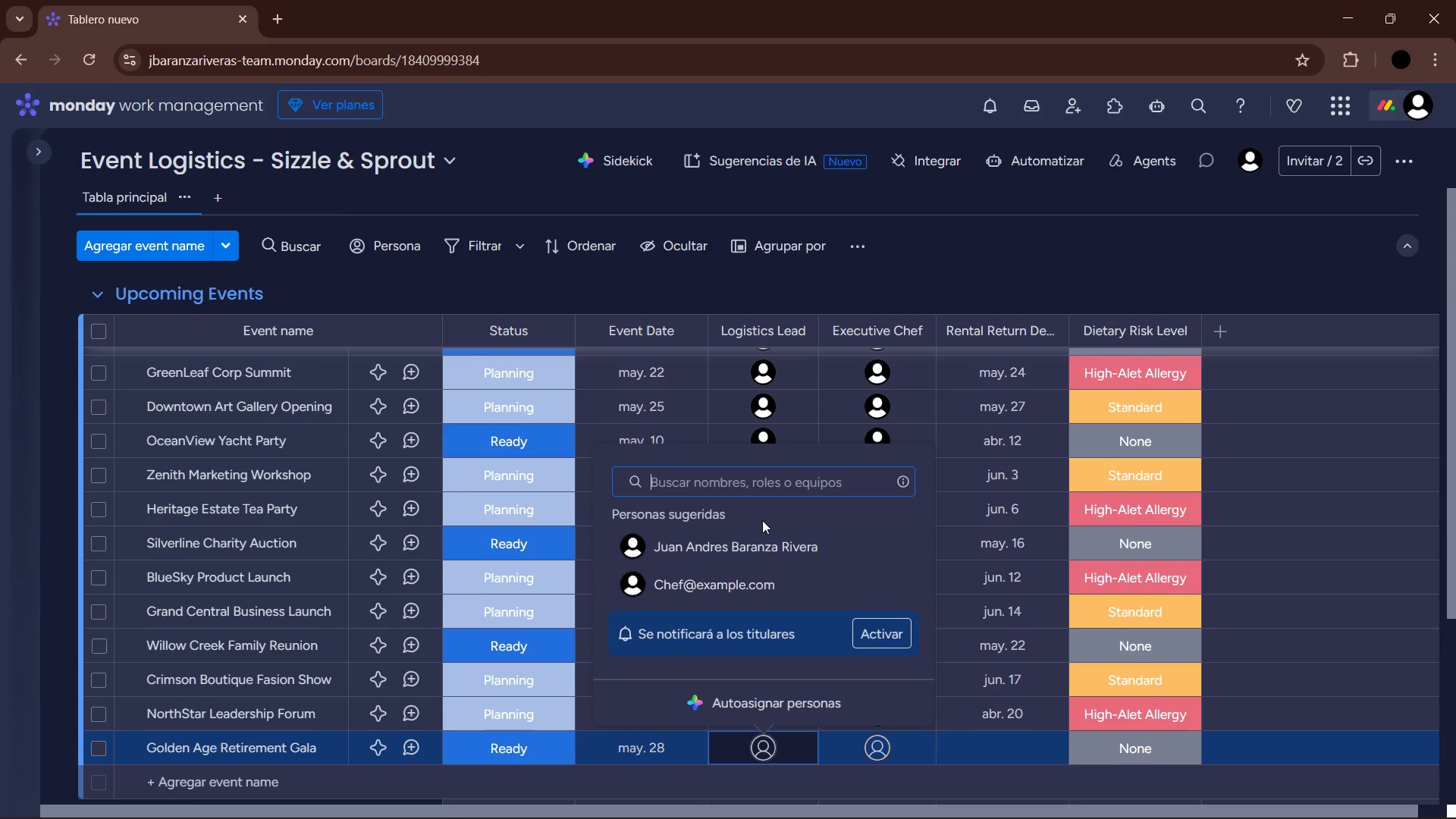 
left_click([760, 541])
 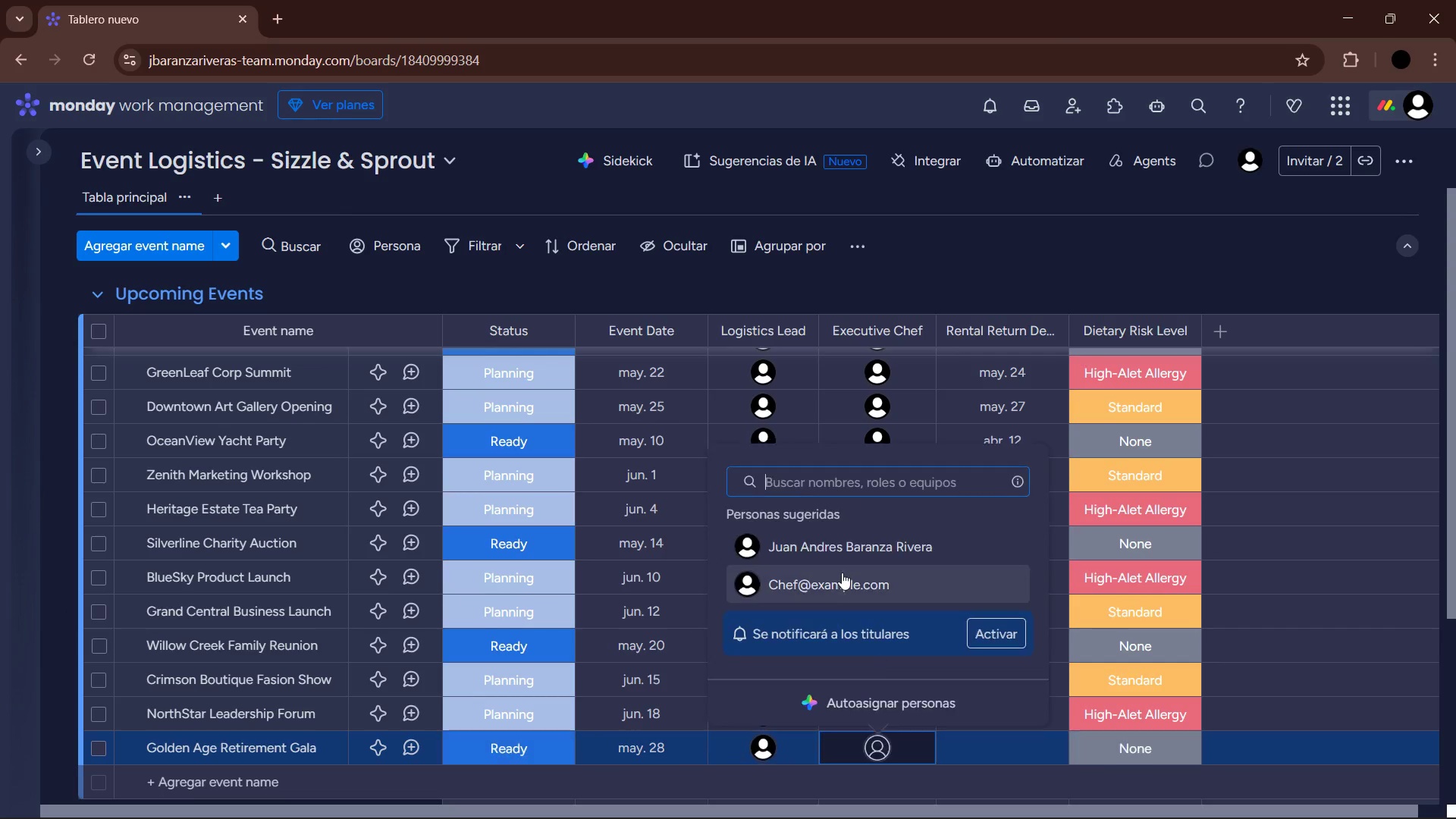 
left_click([843, 595])
 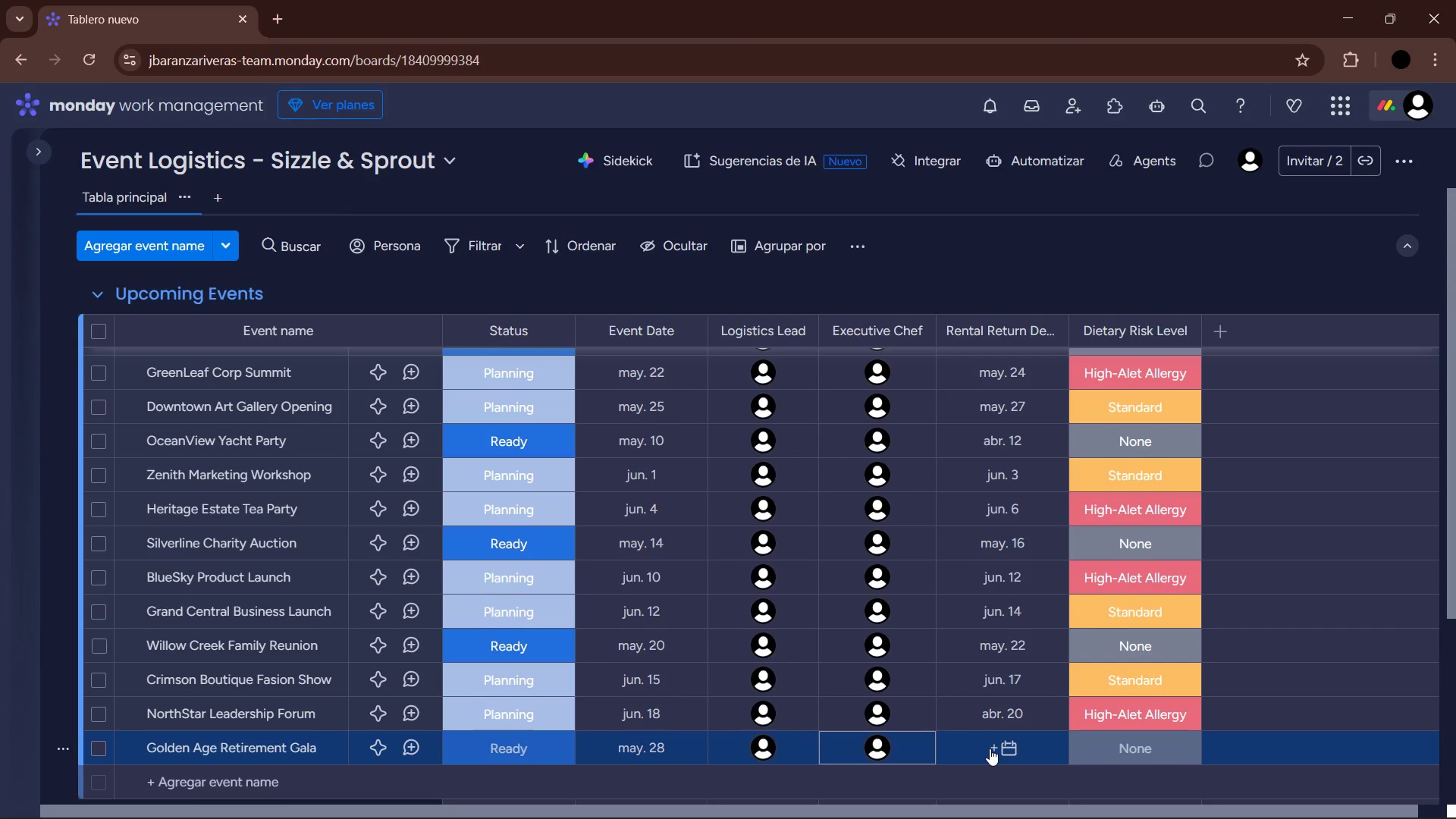 
left_click([990, 748])
 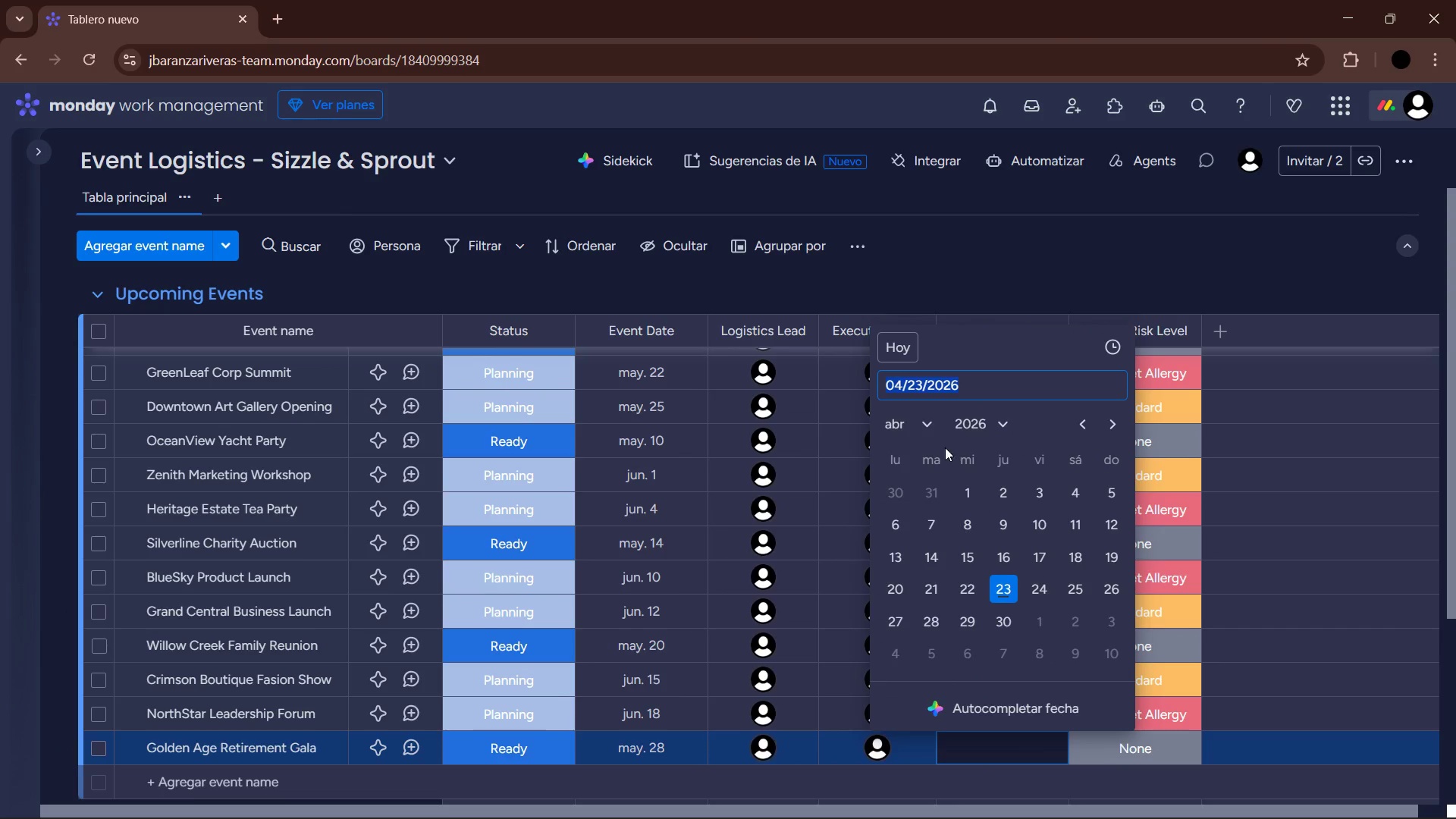 
left_click([934, 418])
 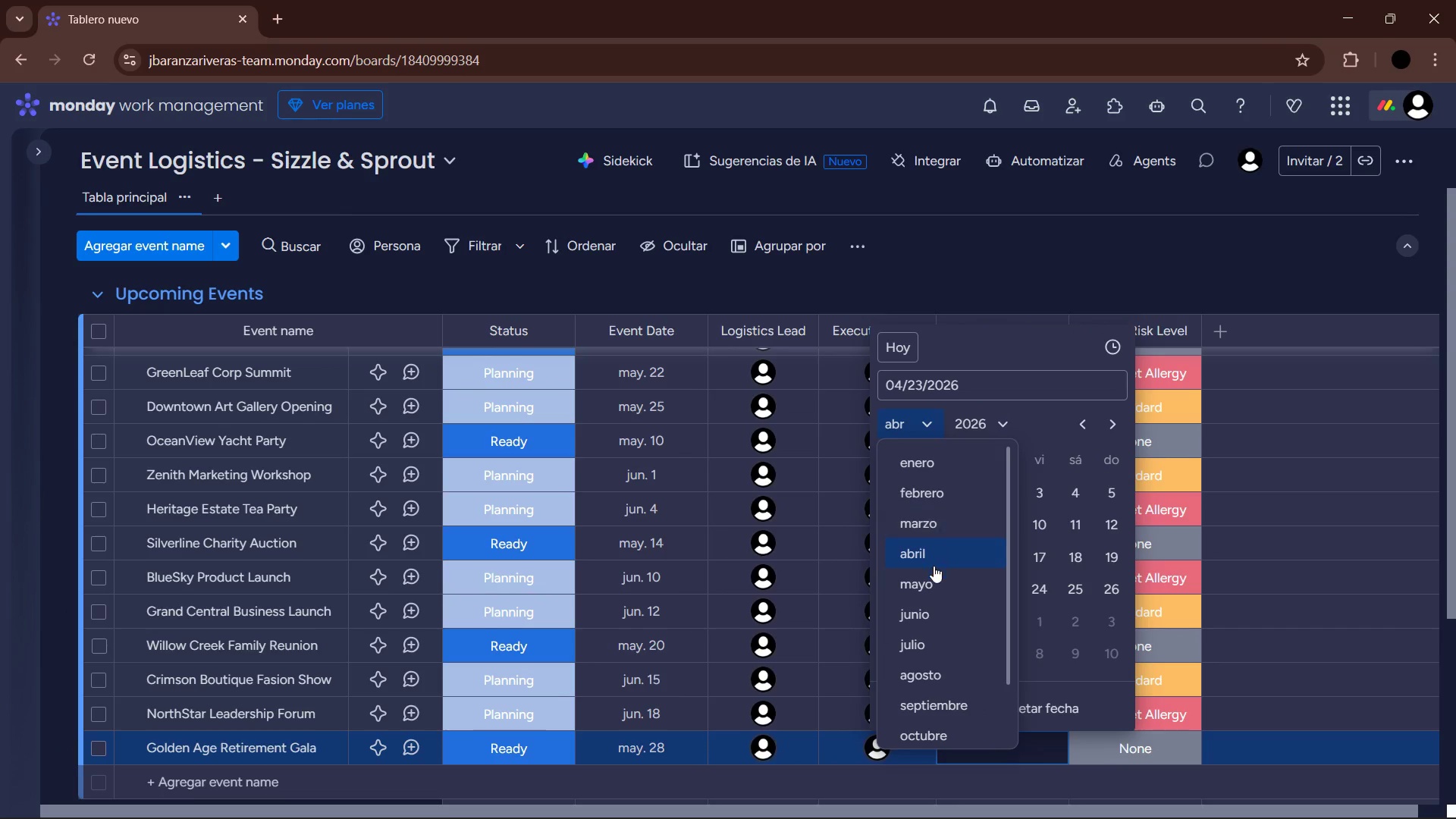 
left_click([934, 573])
 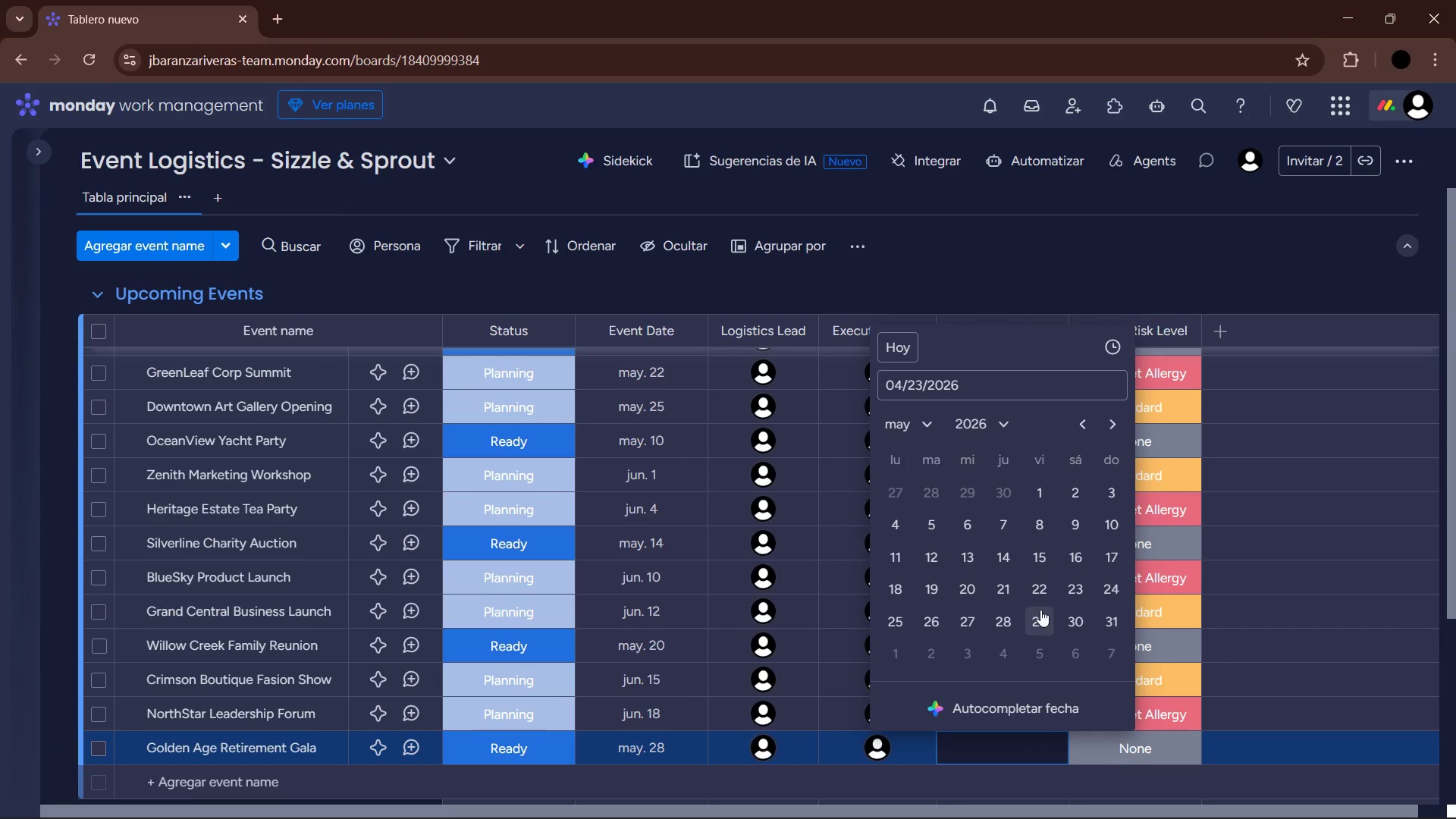 
left_click([1073, 617])
 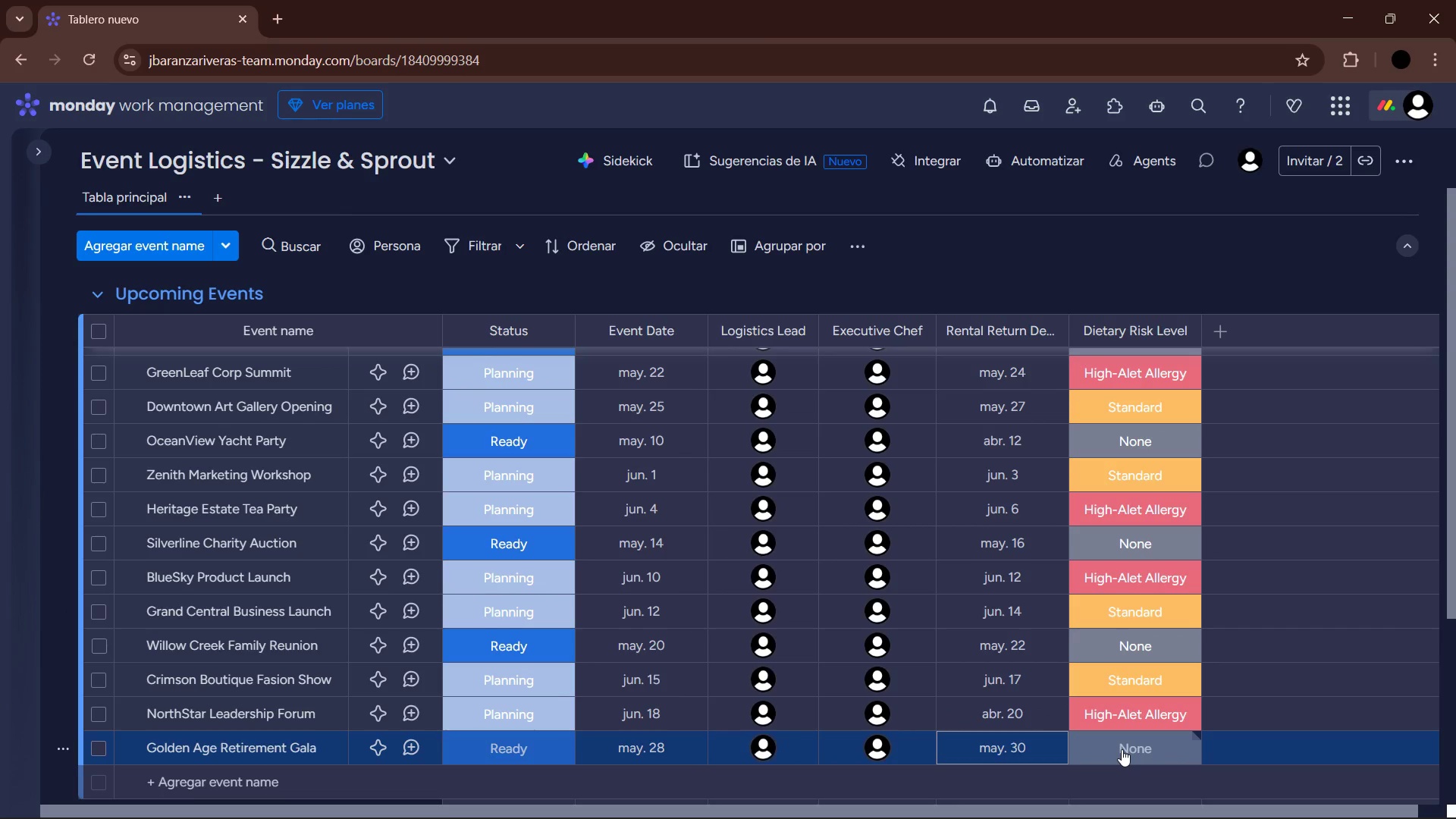 
scroll: coordinate [912, 678], scroll_direction: down, amount: 1.0
 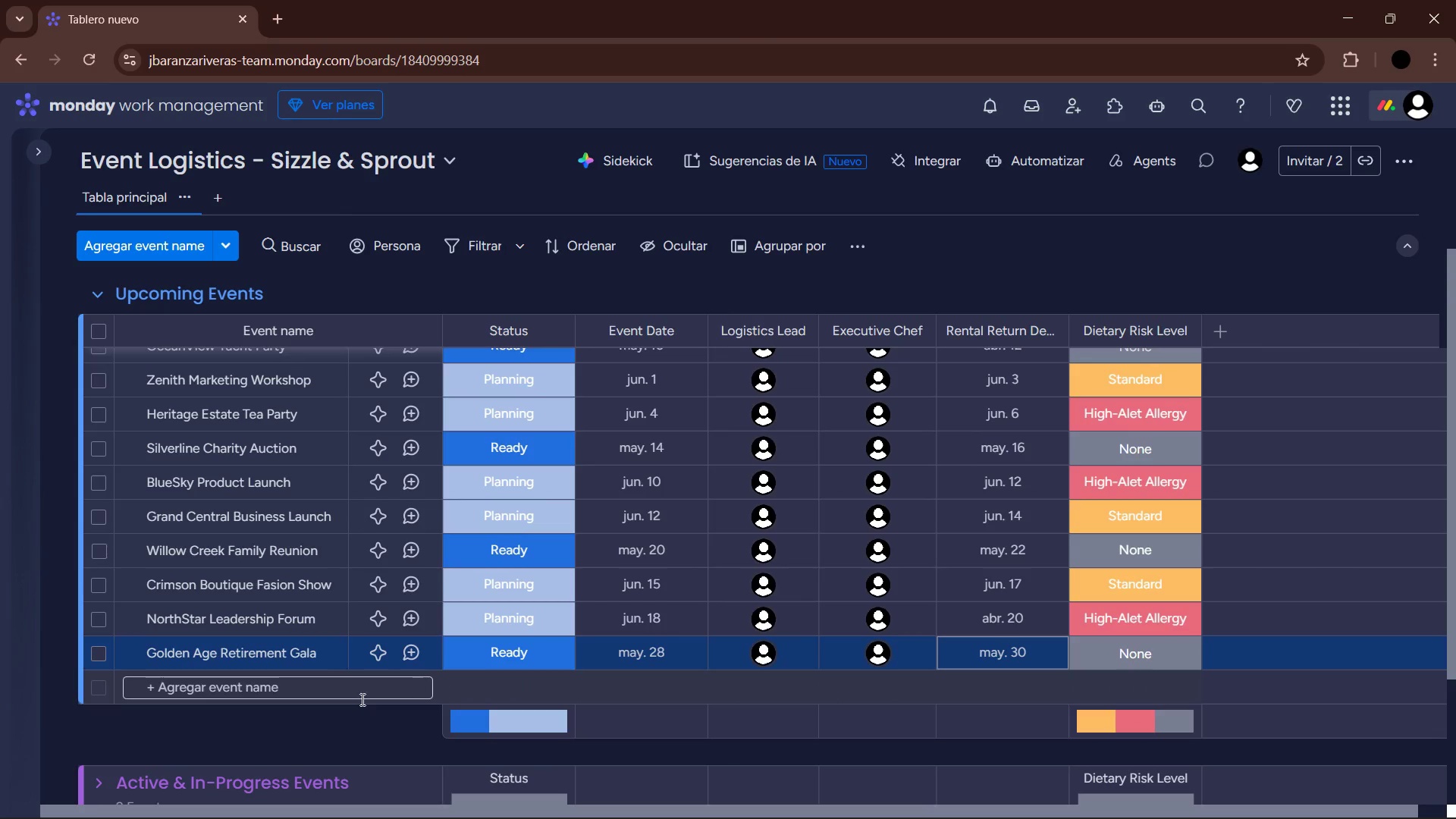 
left_click([358, 691])
 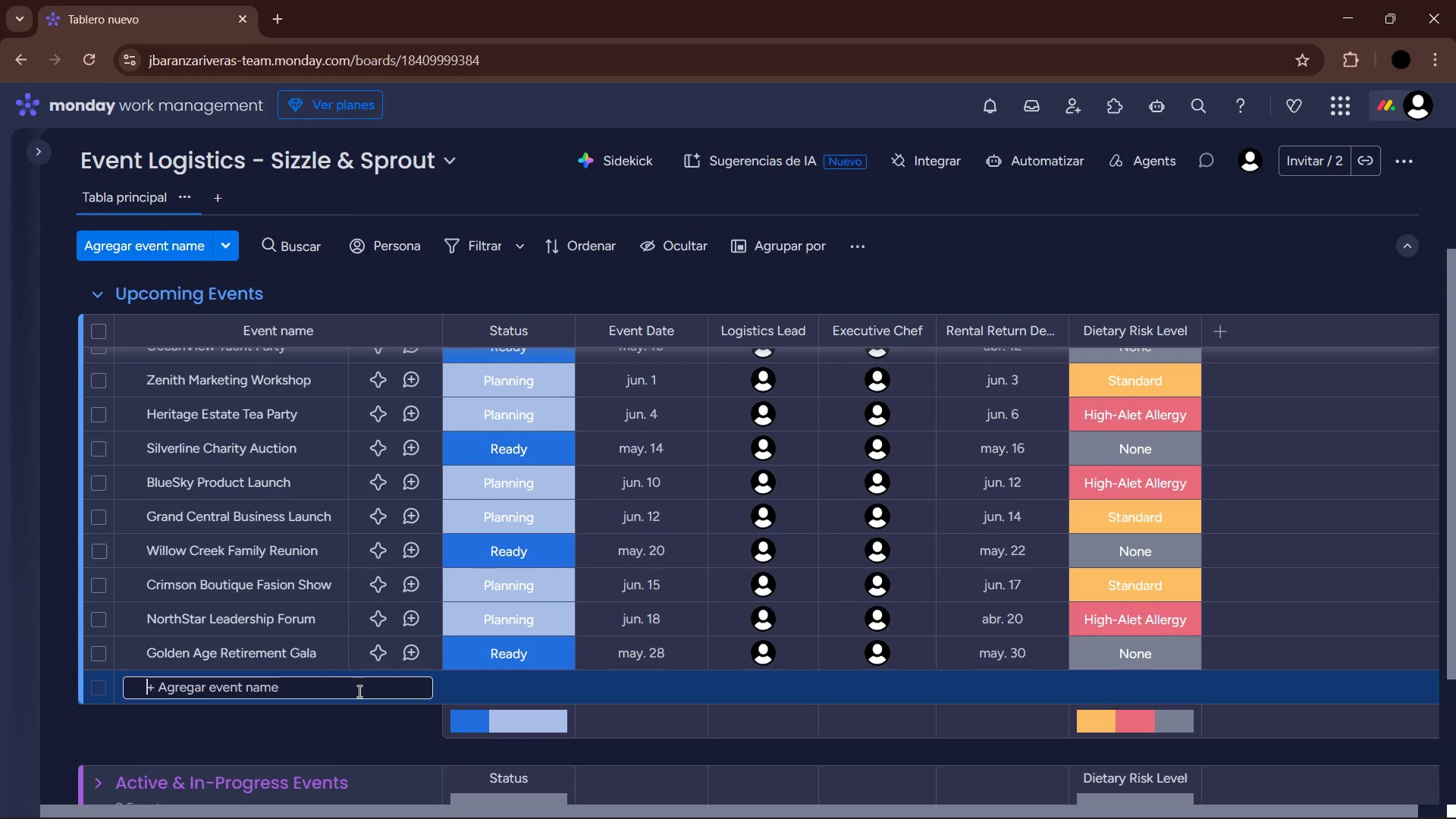 
type(IronGate)
 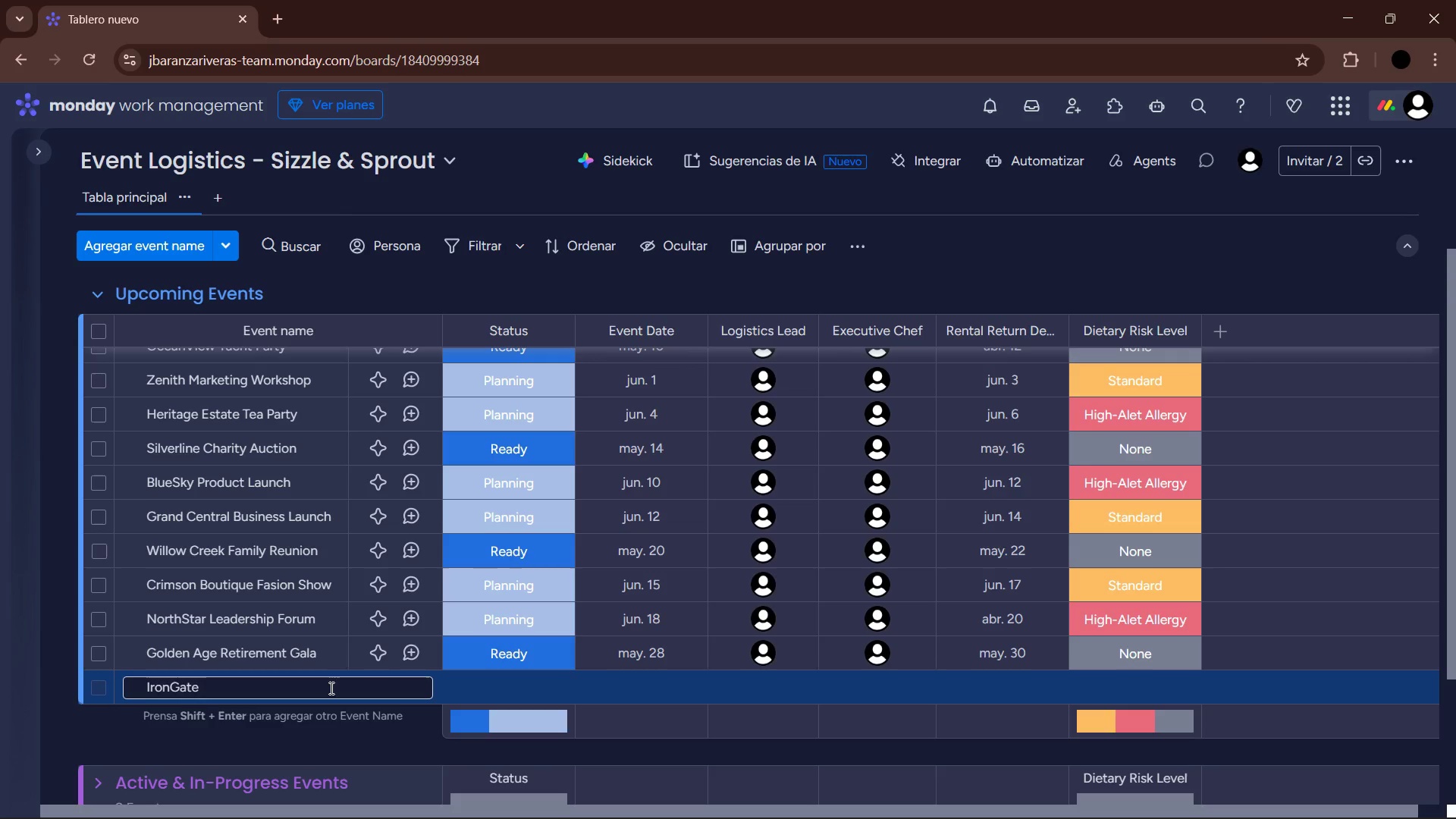 
wait(137.27)
 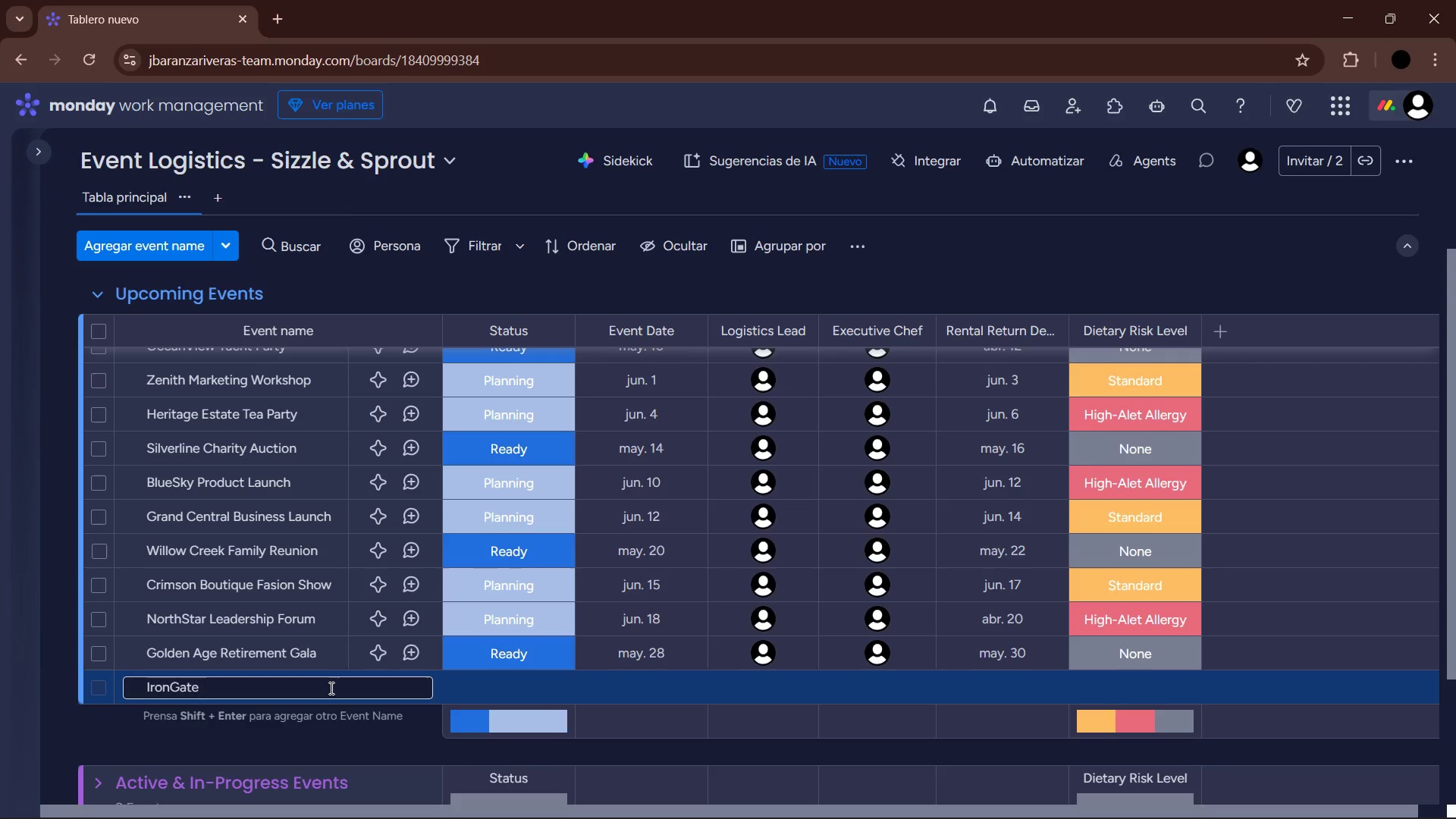 
type( Law Firm Dinner)
 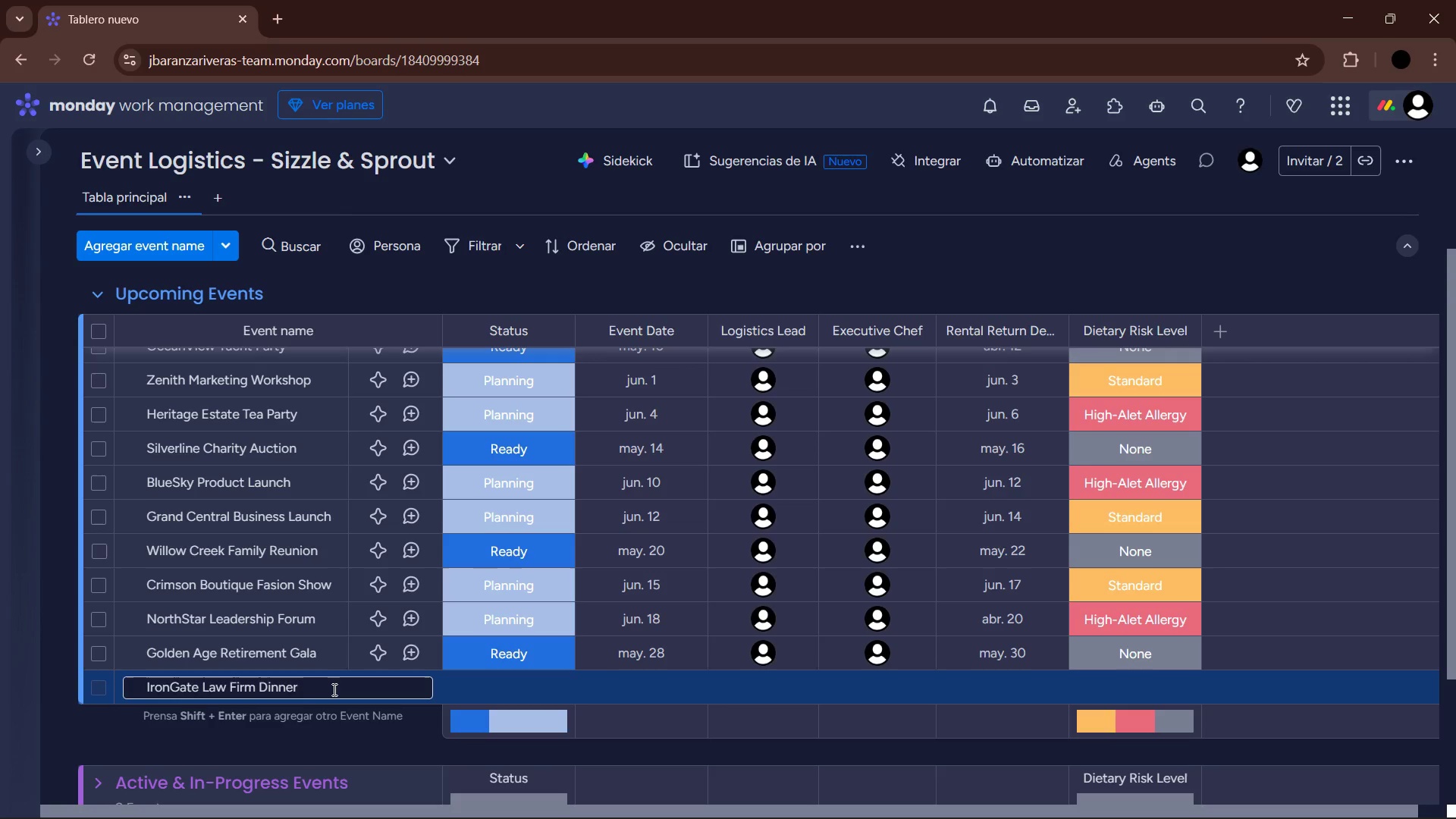 
left_click([337, 748])
 